 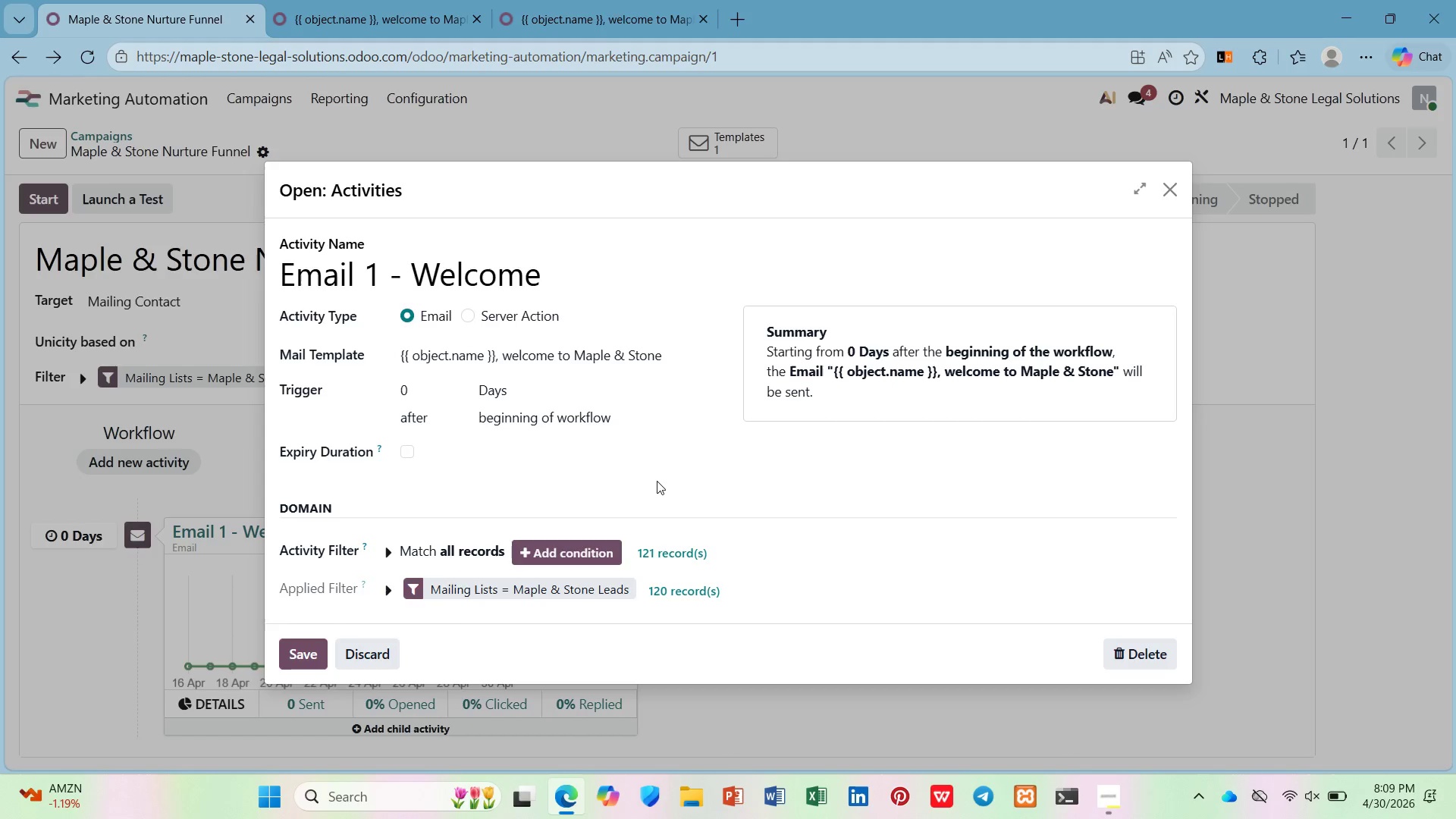 
mouse_move([532, 585])
 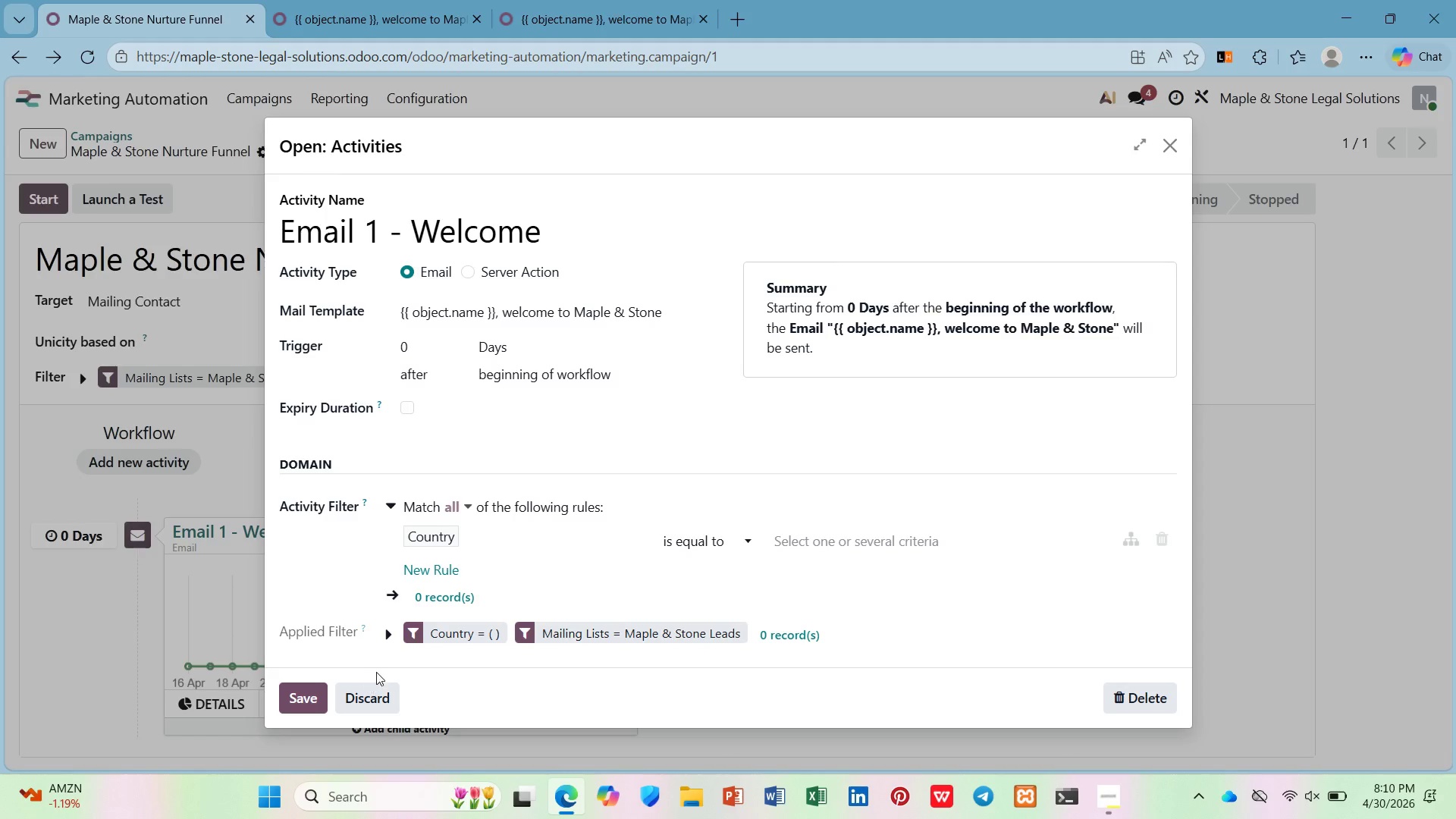 
wait(7.37)
 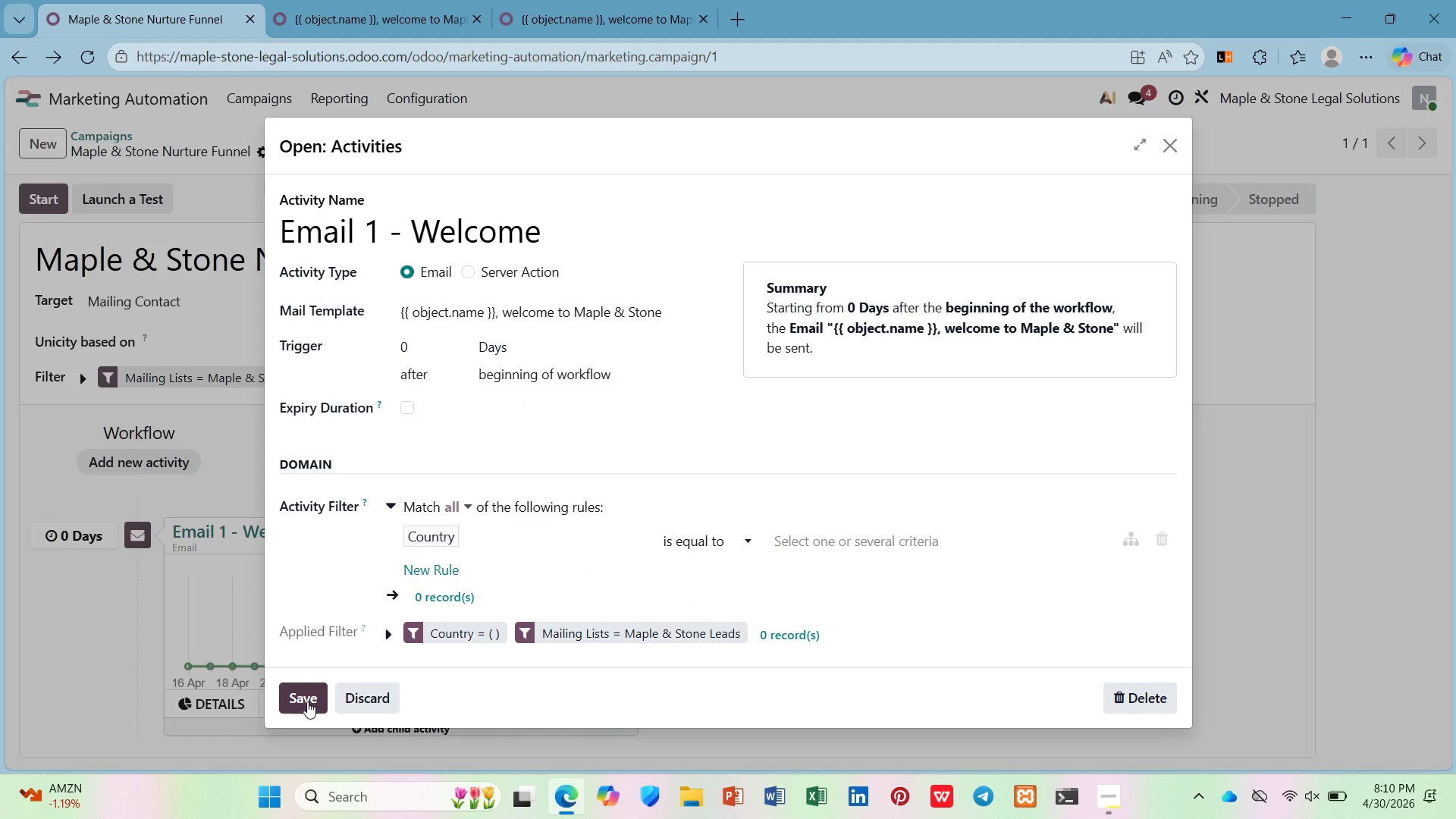 
left_click([535, 534])
 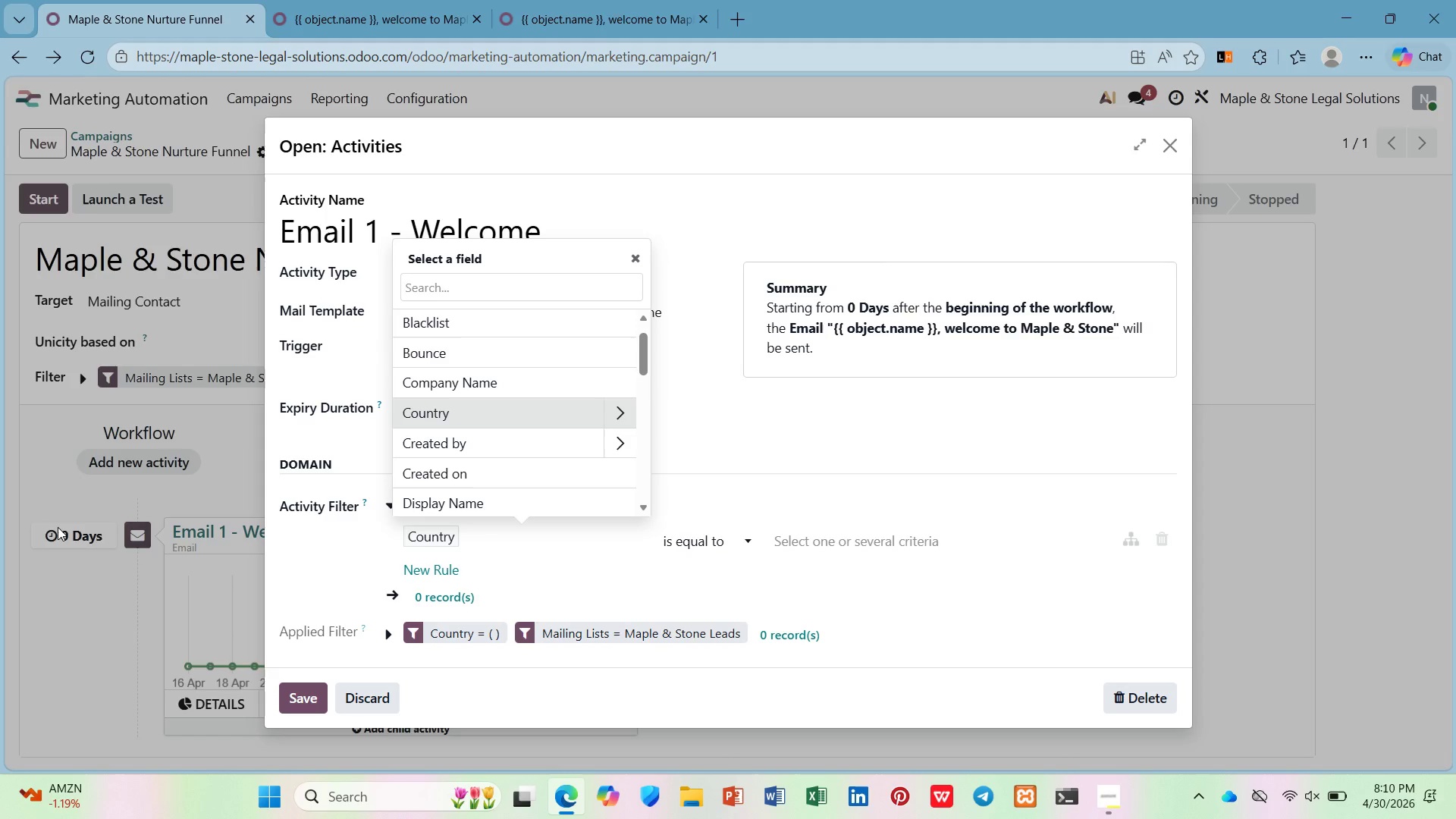 
type(mail)
 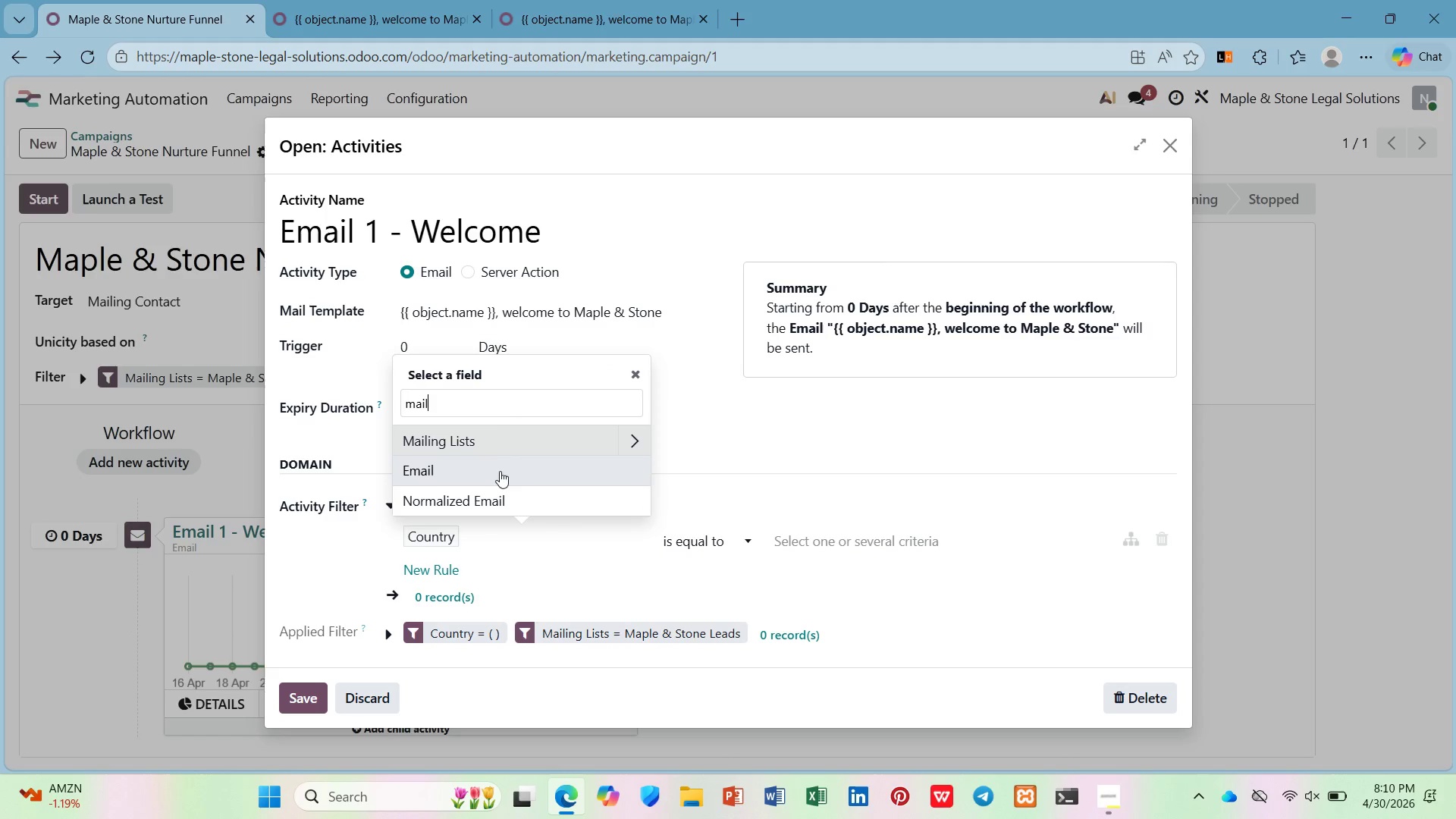 
left_click([512, 436])
 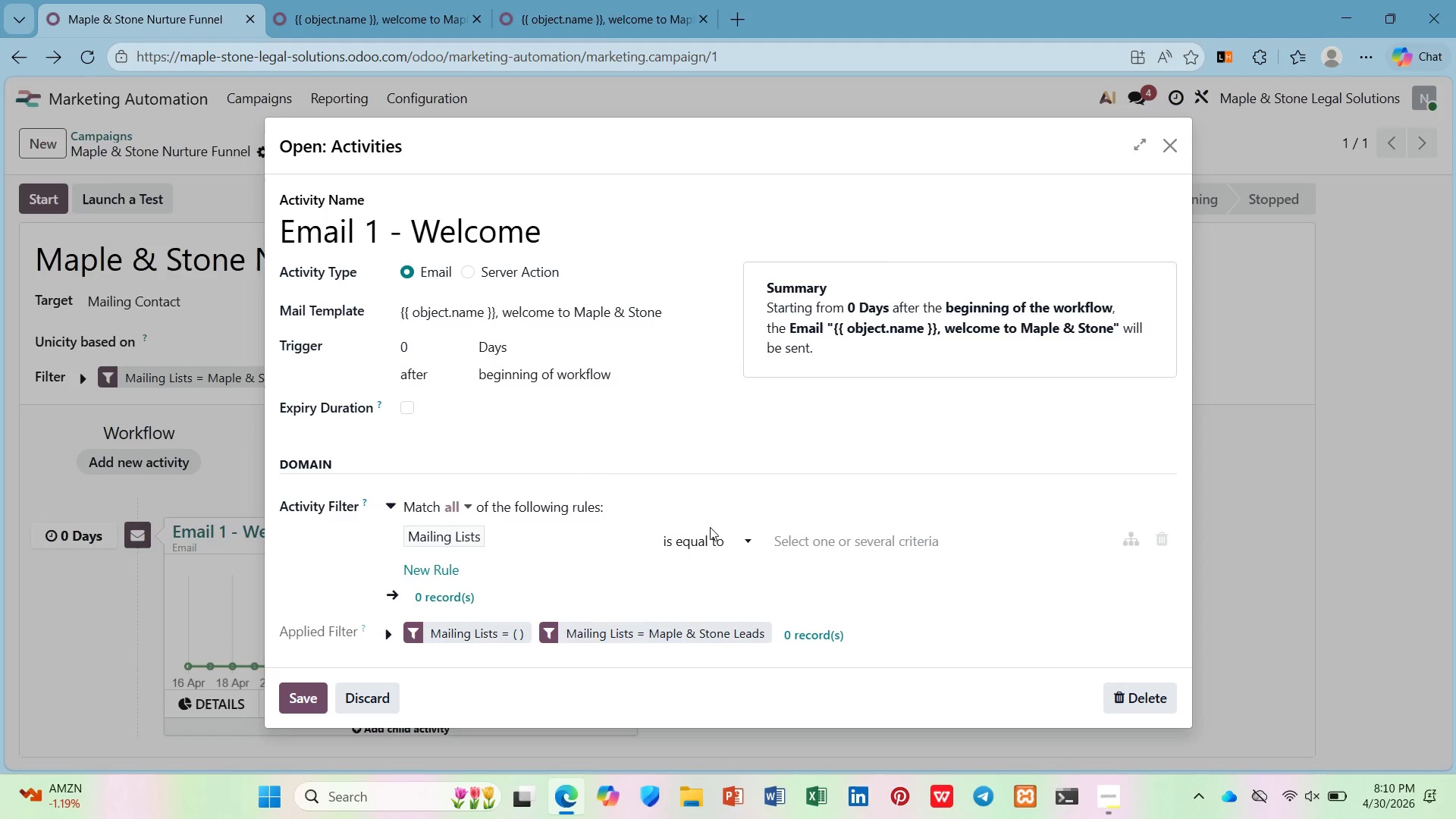 
left_click([717, 532])
 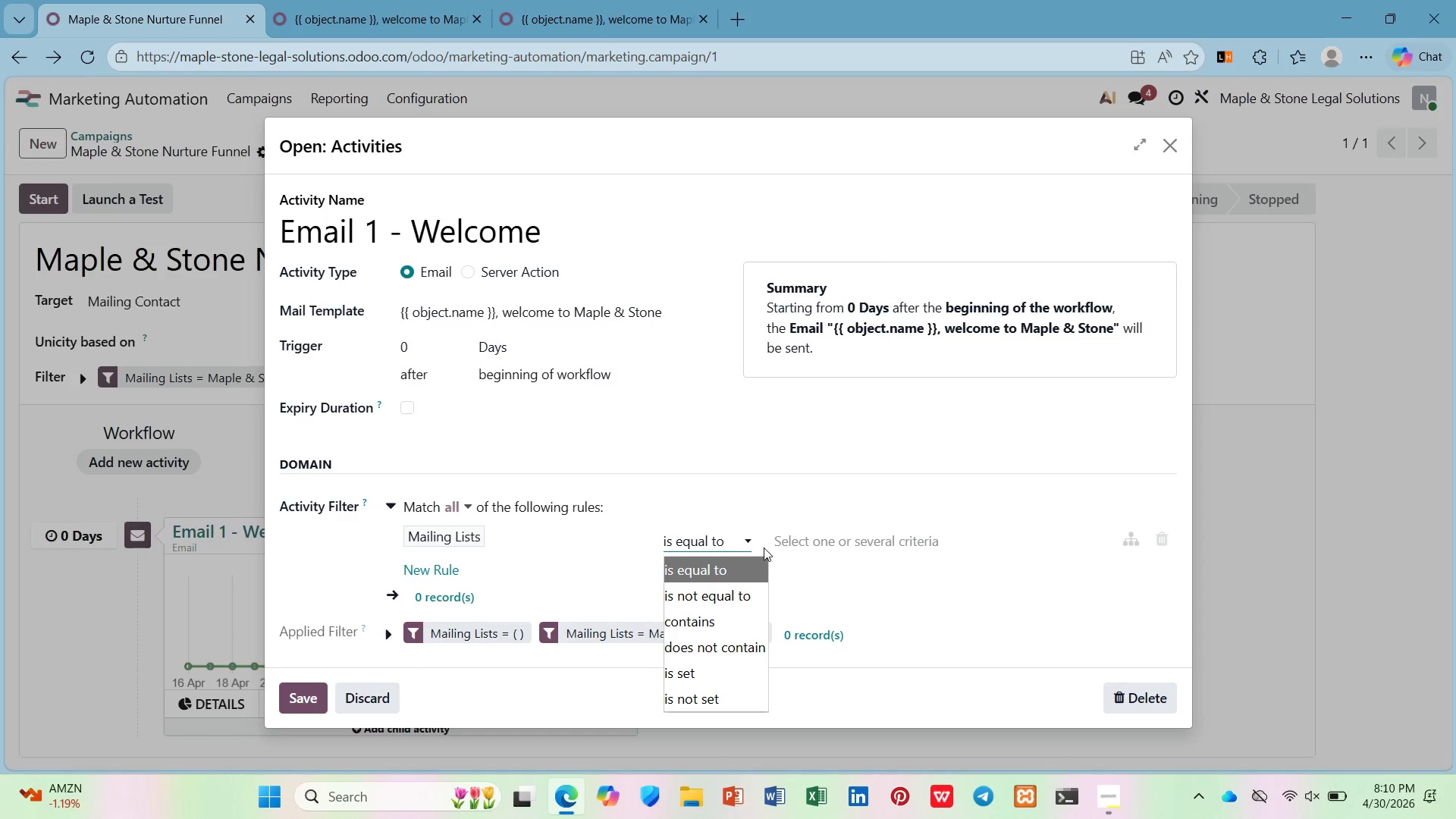 
left_click([811, 542])
 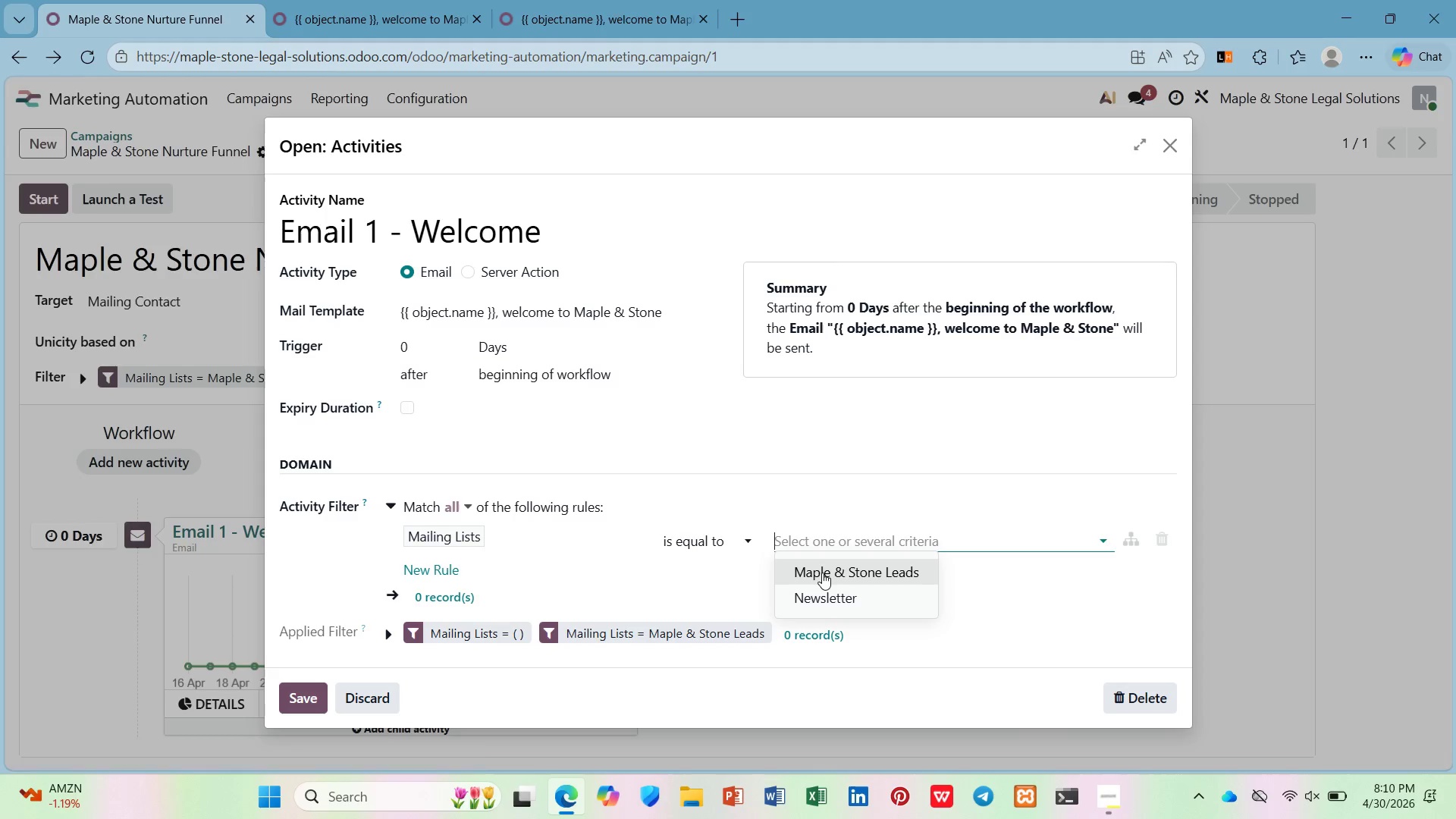 
left_click([822, 573])
 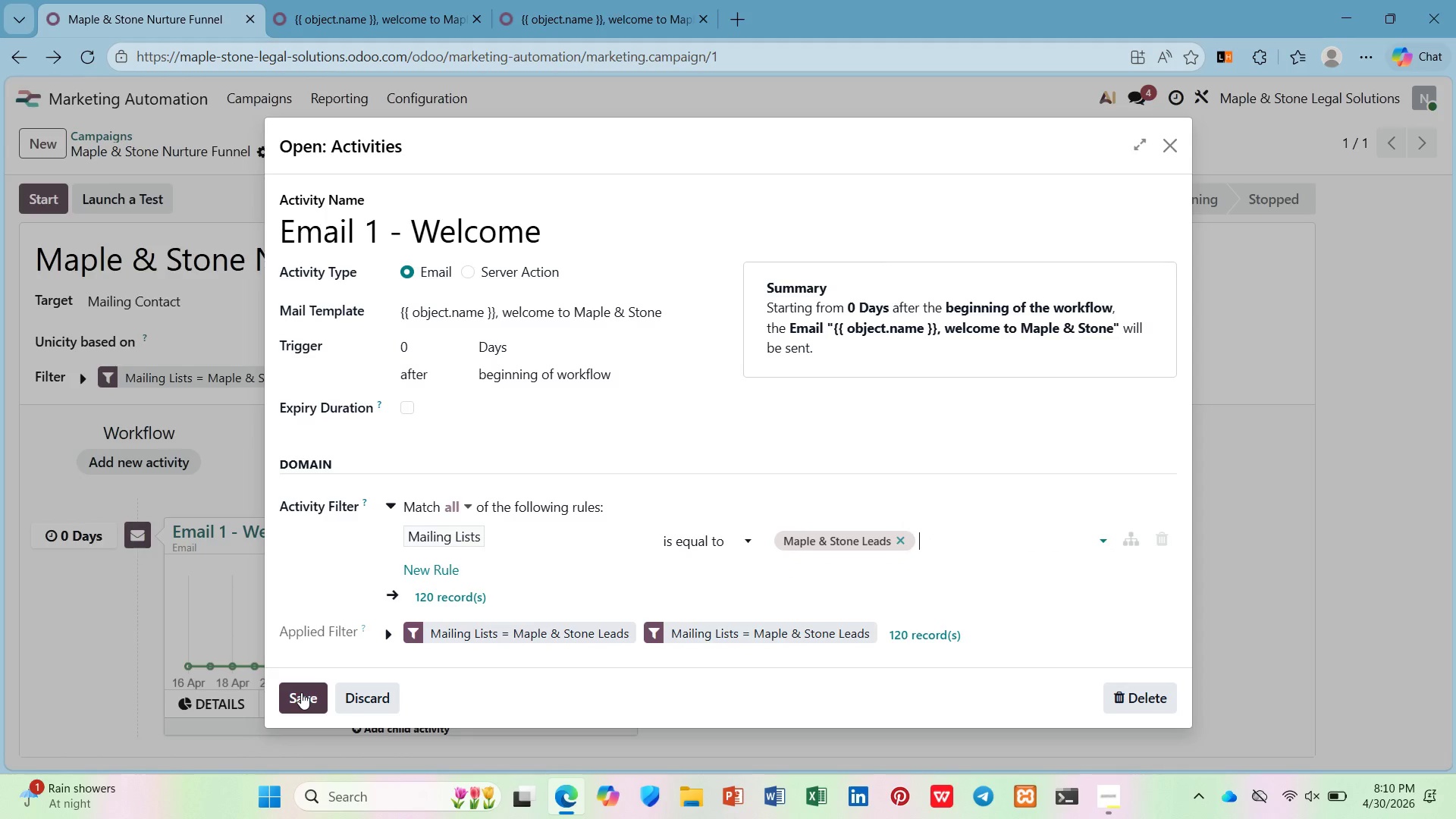 
left_click([301, 692])
 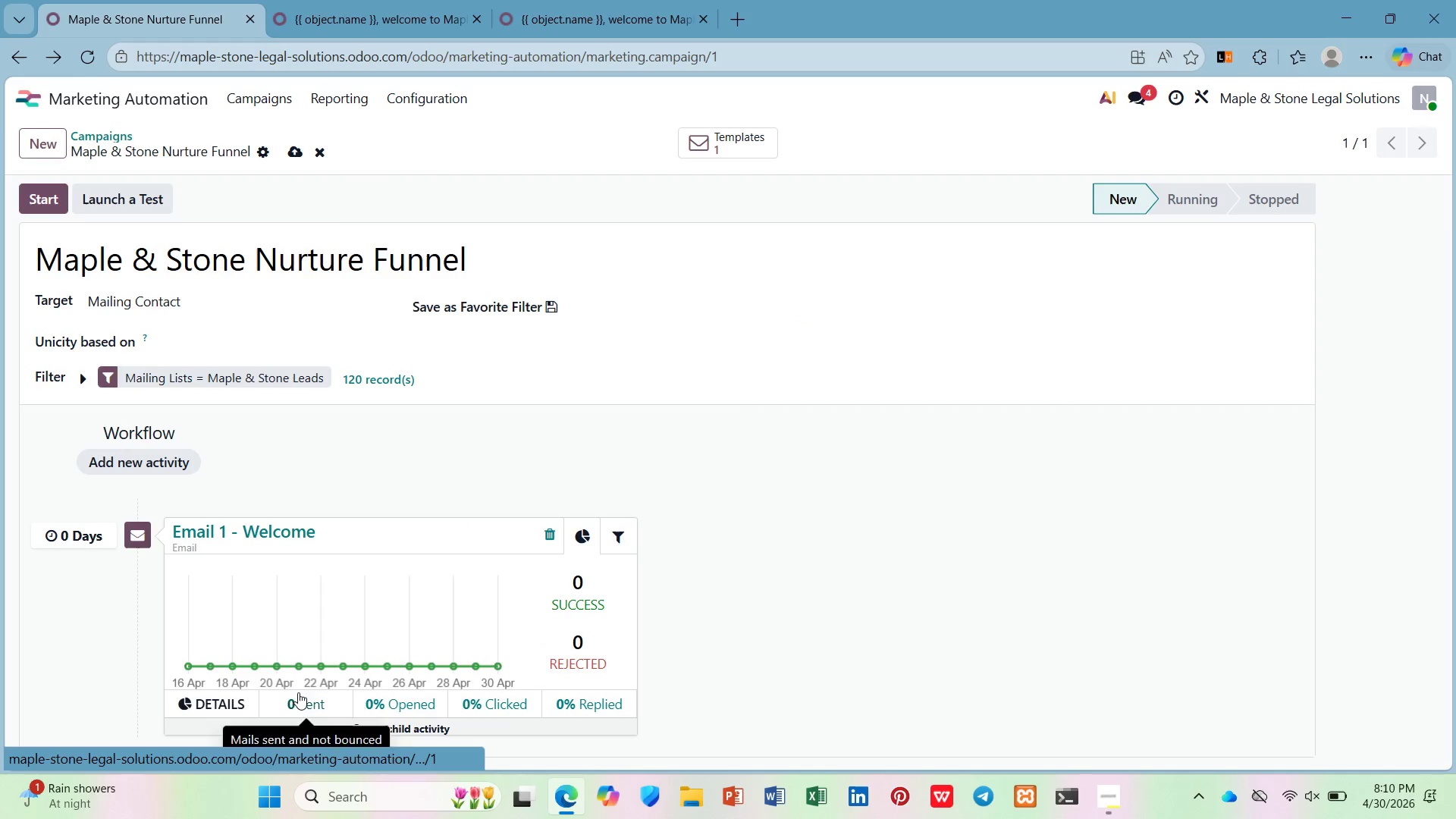 
scroll: coordinate [289, 682], scroll_direction: down, amount: 3.0
 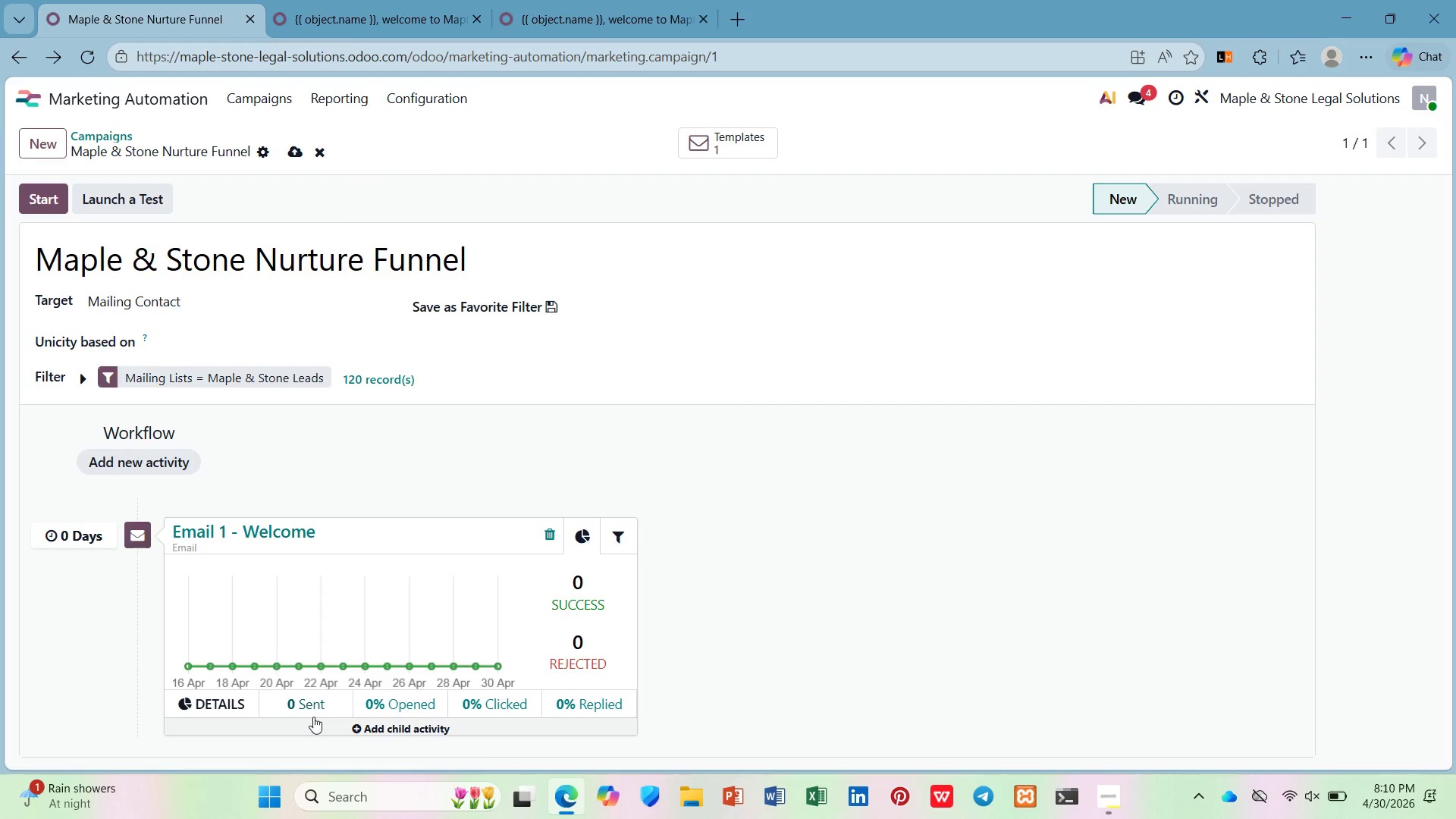 
left_click([315, 725])
 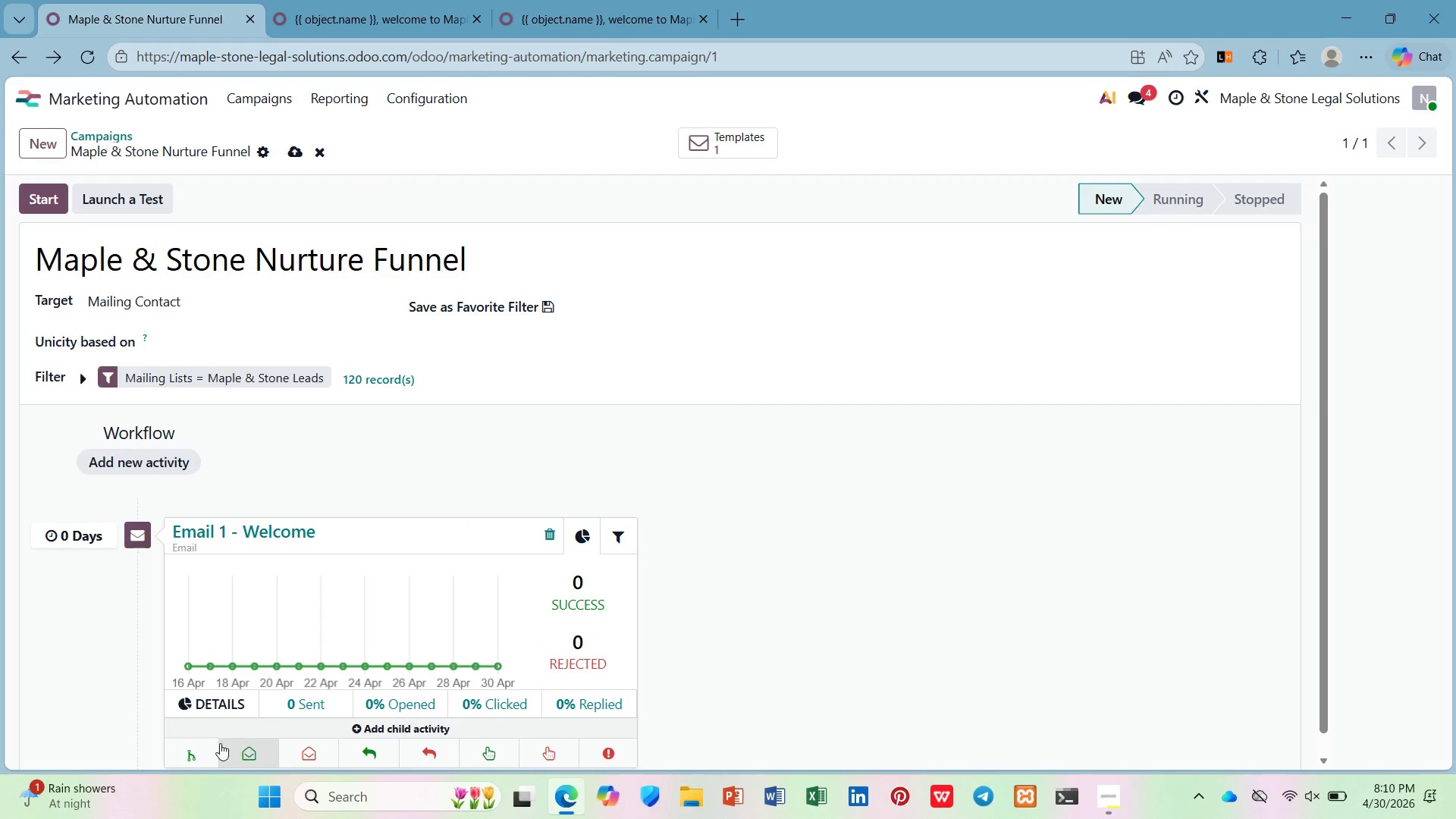 
left_click([174, 748])
 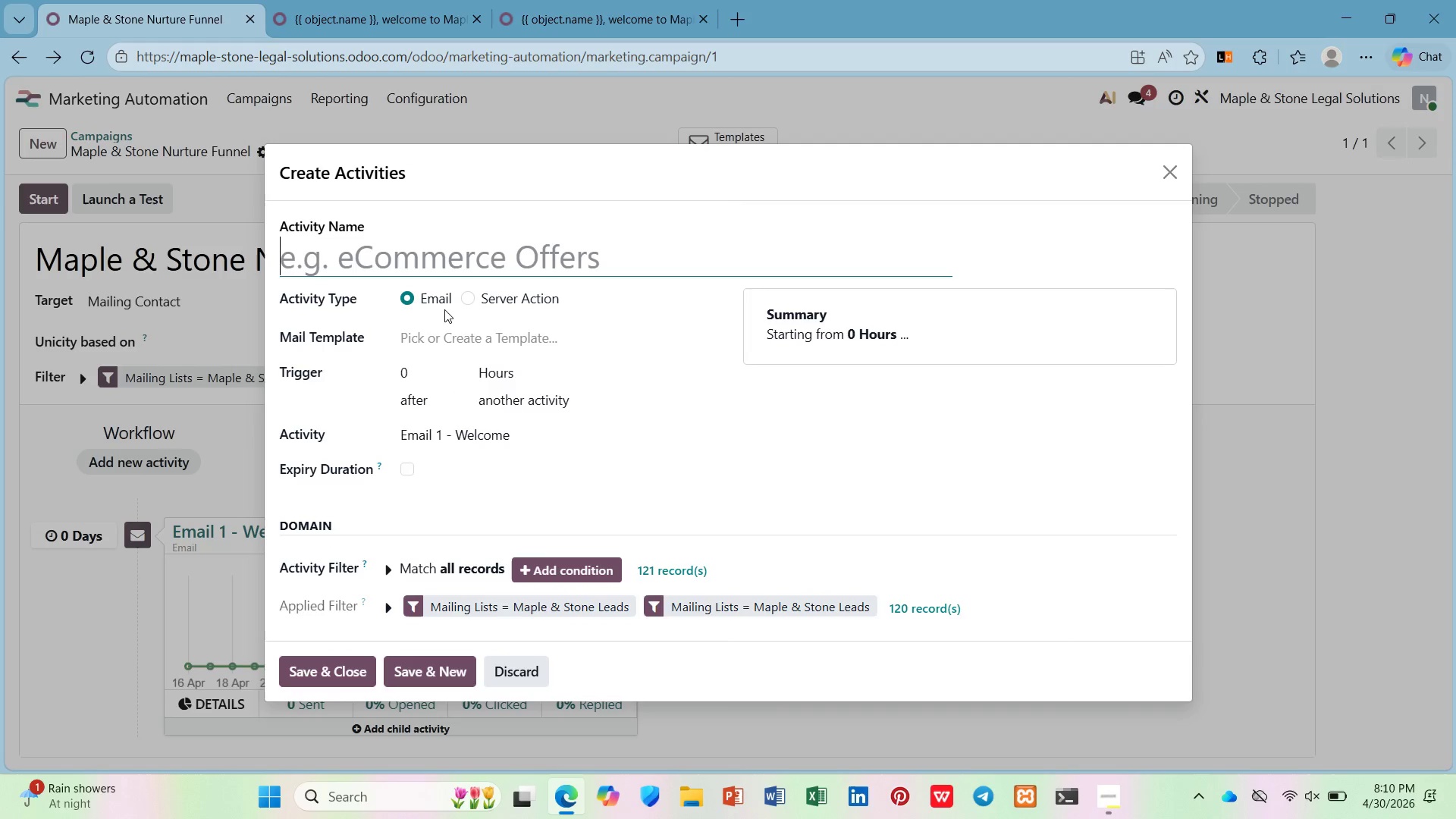 
type(Delay - 3 Days)
 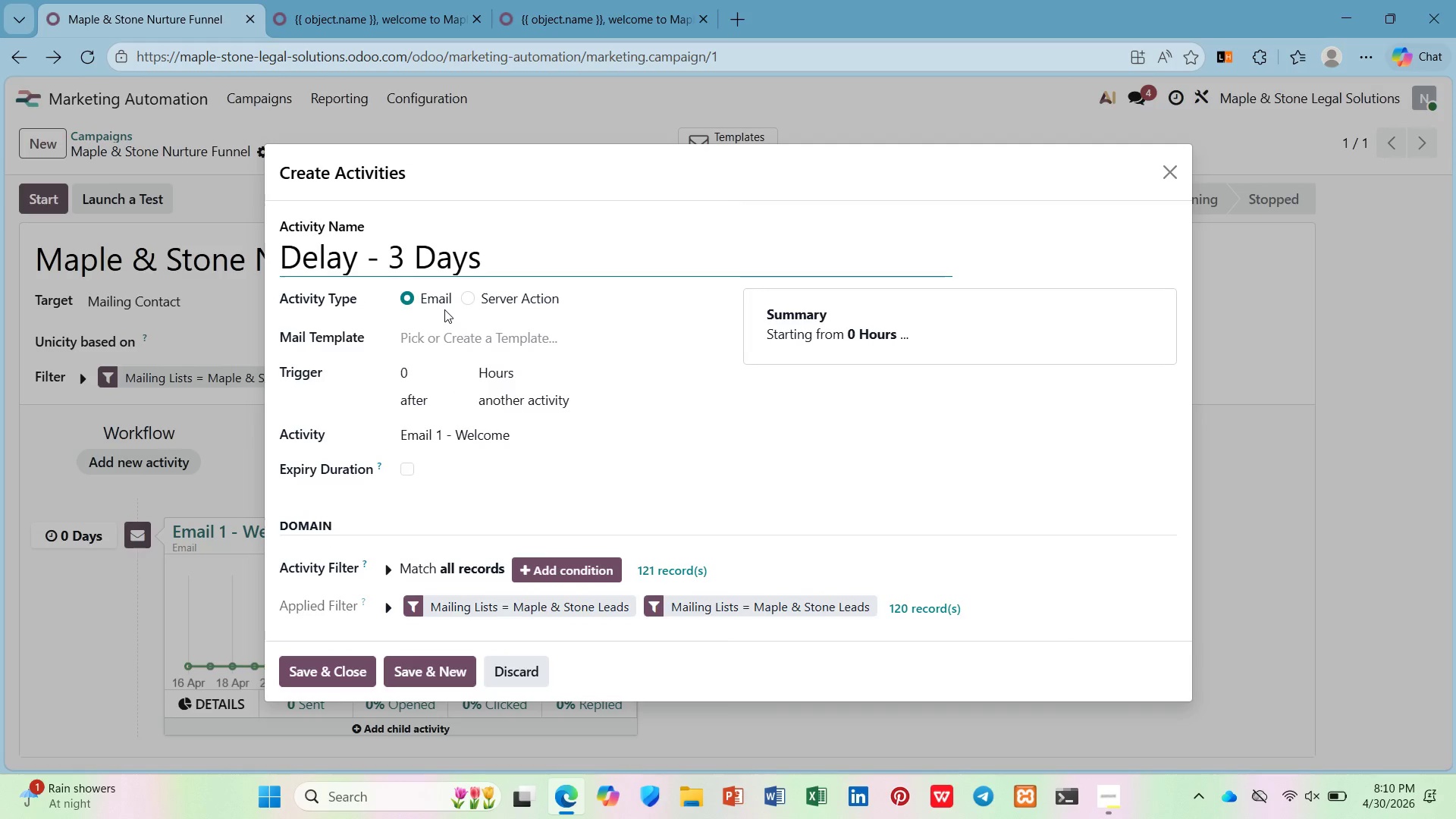 
left_click([450, 337])
 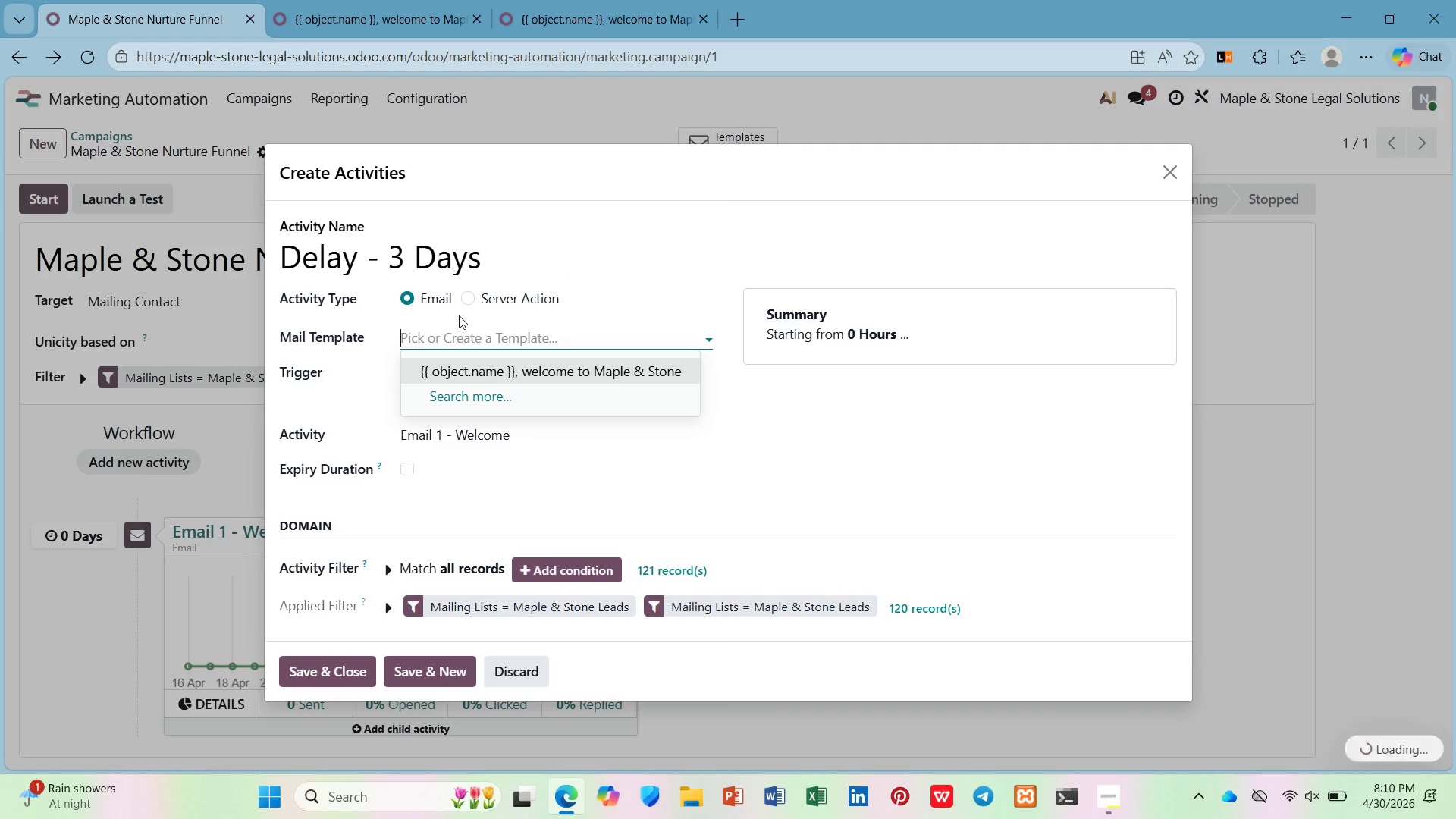 
left_click([472, 300])
 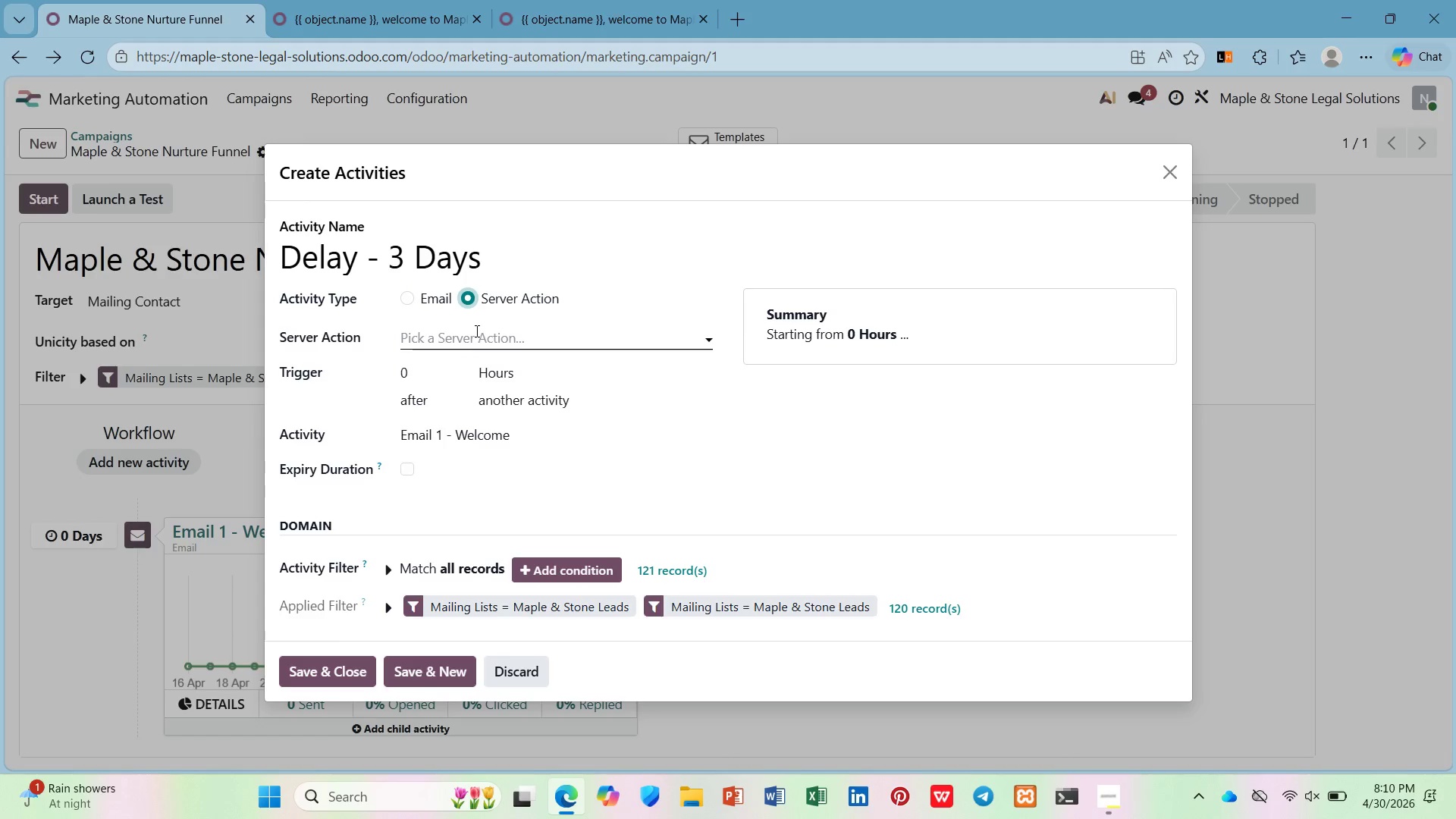 
left_click([476, 336])
 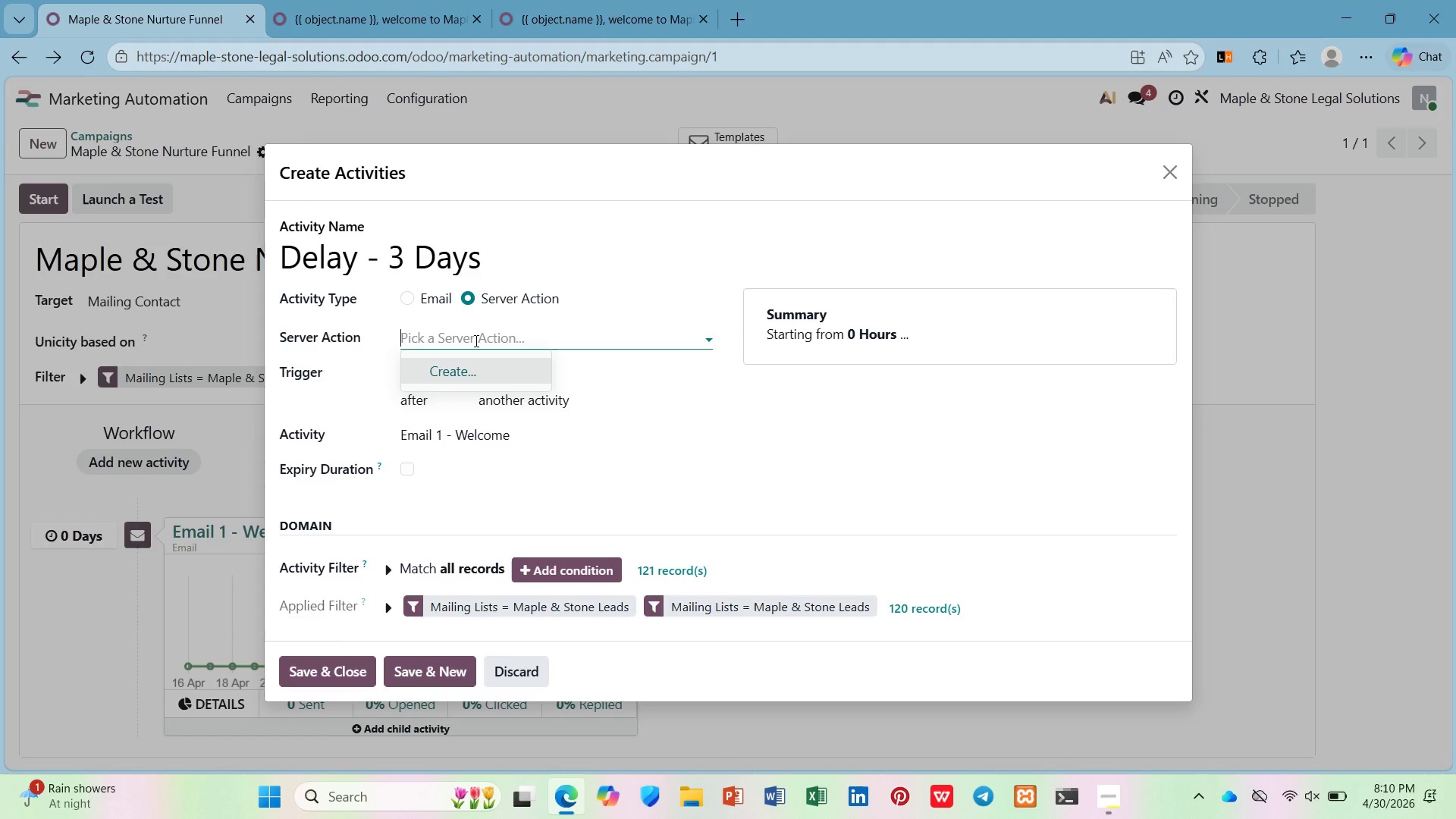 
hold_key(key=D, duration=0.33)
 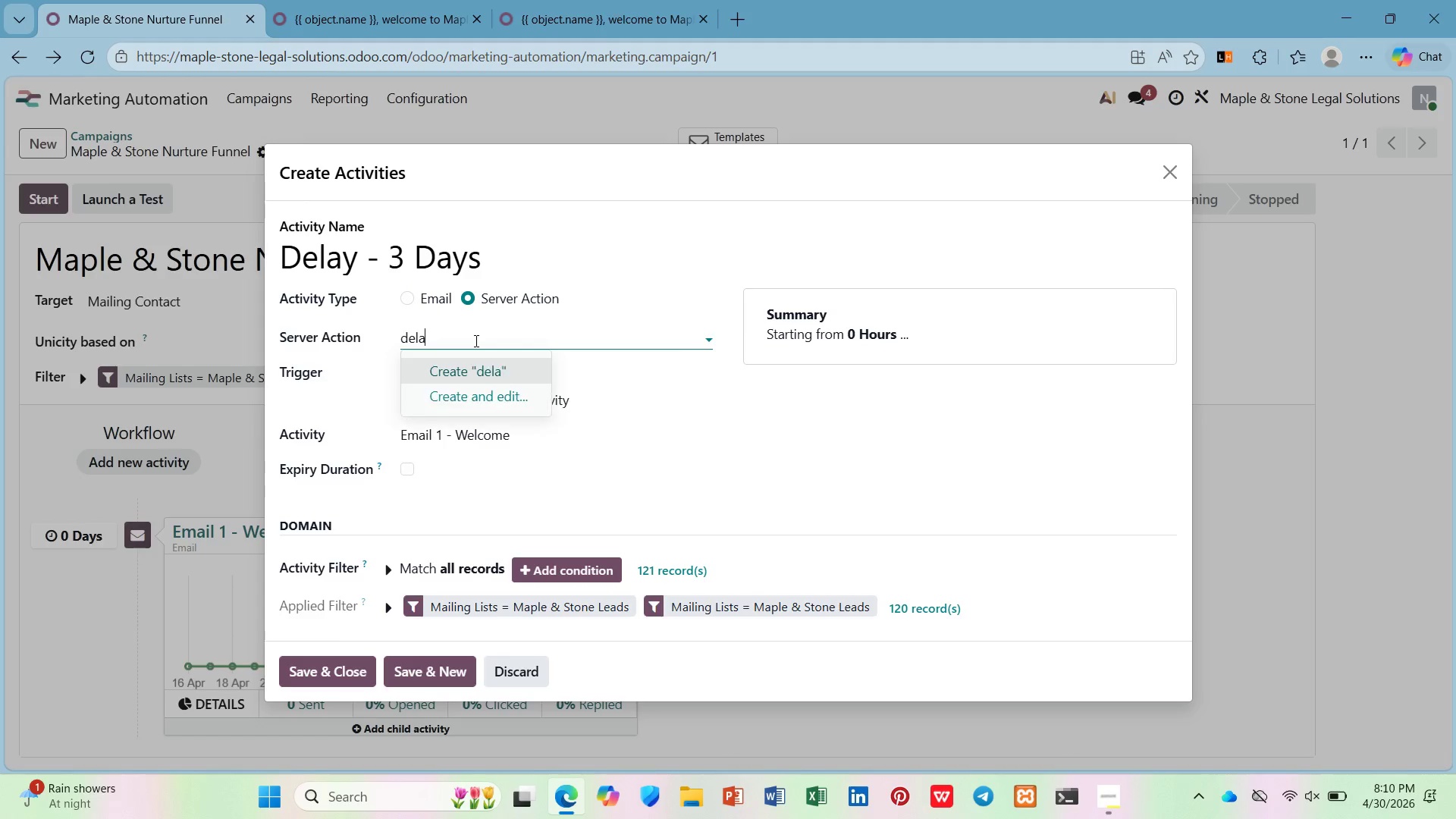 
type(elay)
 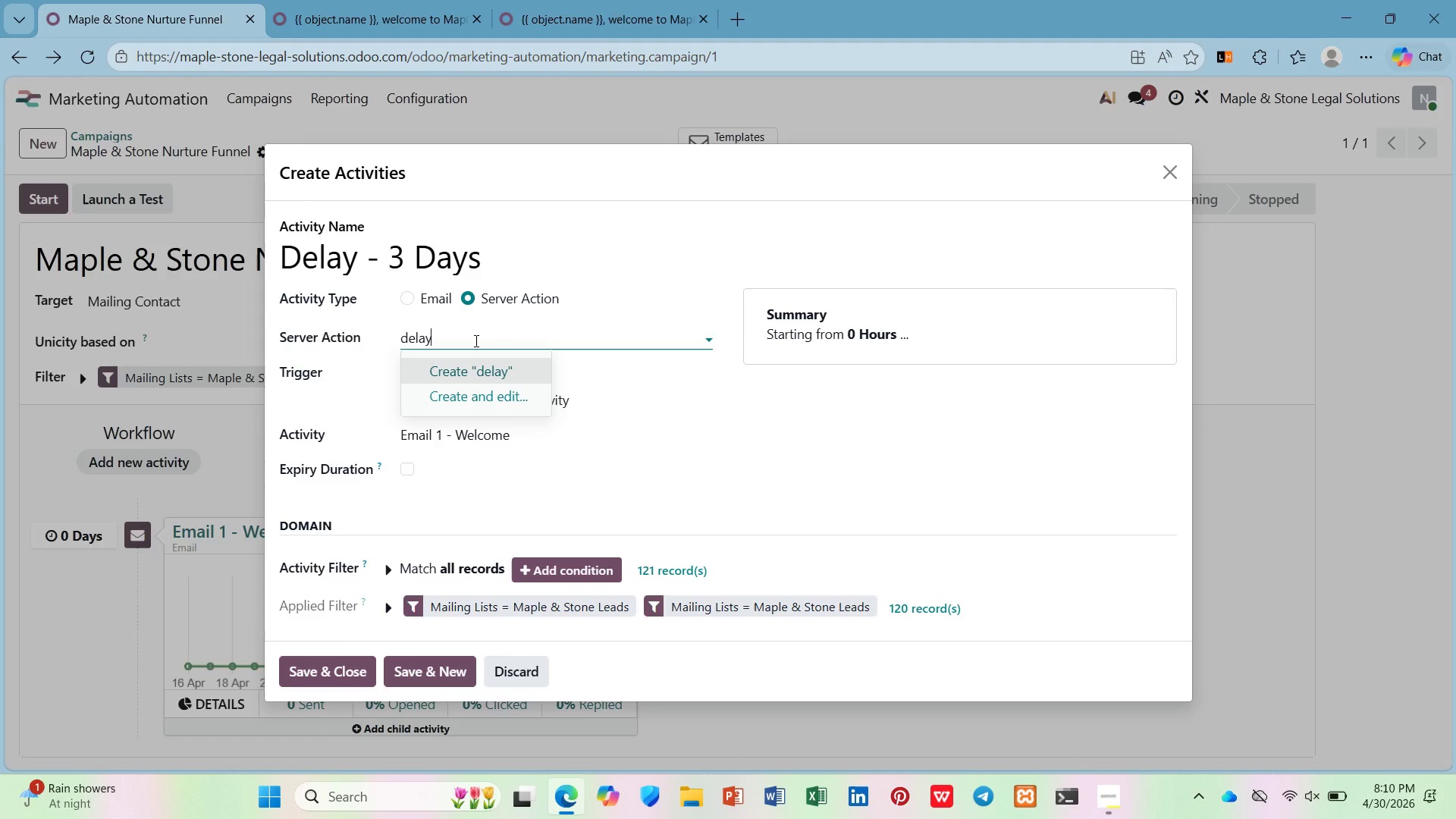 
key(Enter)
 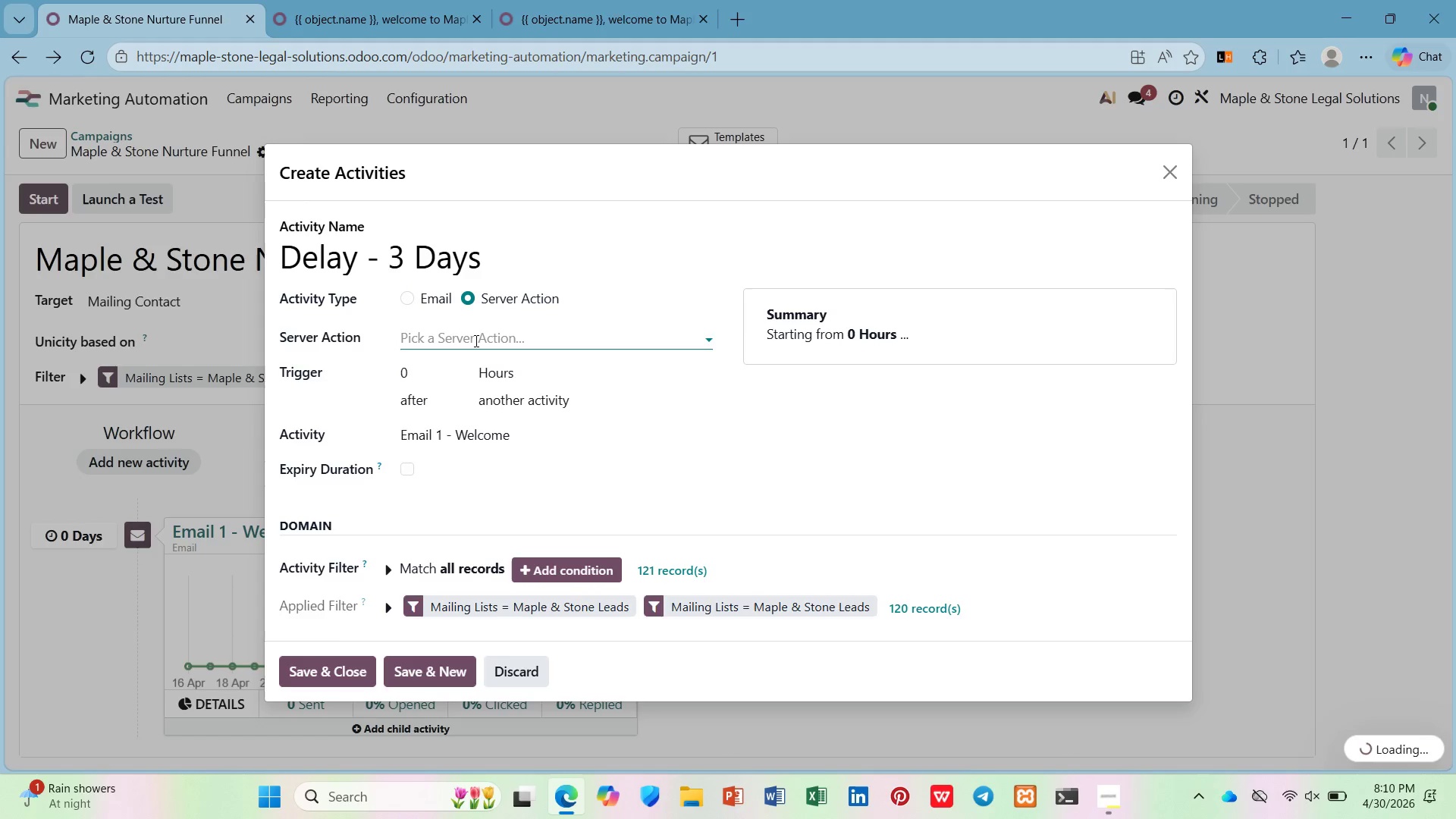 
left_click([473, 337])
 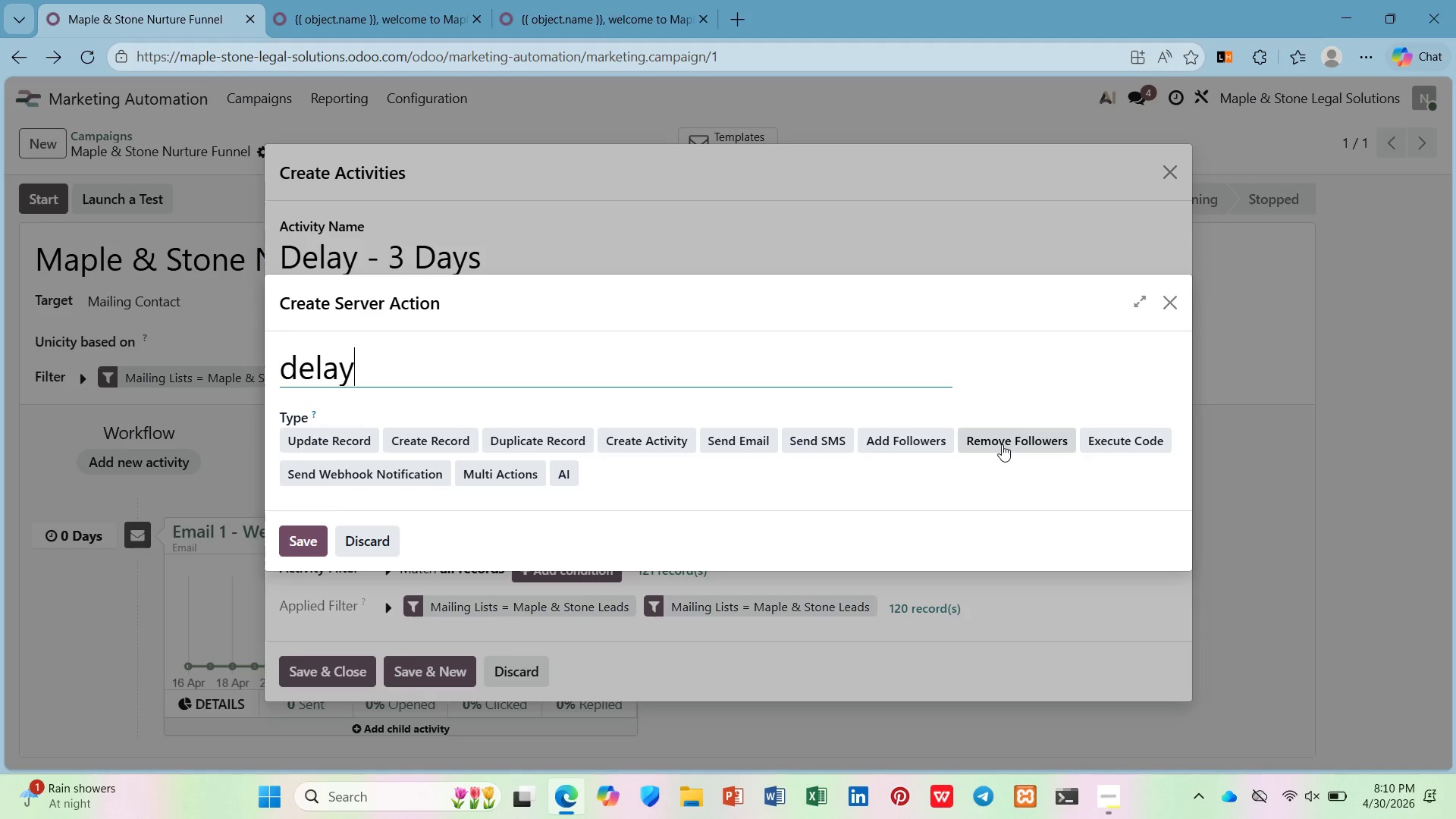 
wait(7.38)
 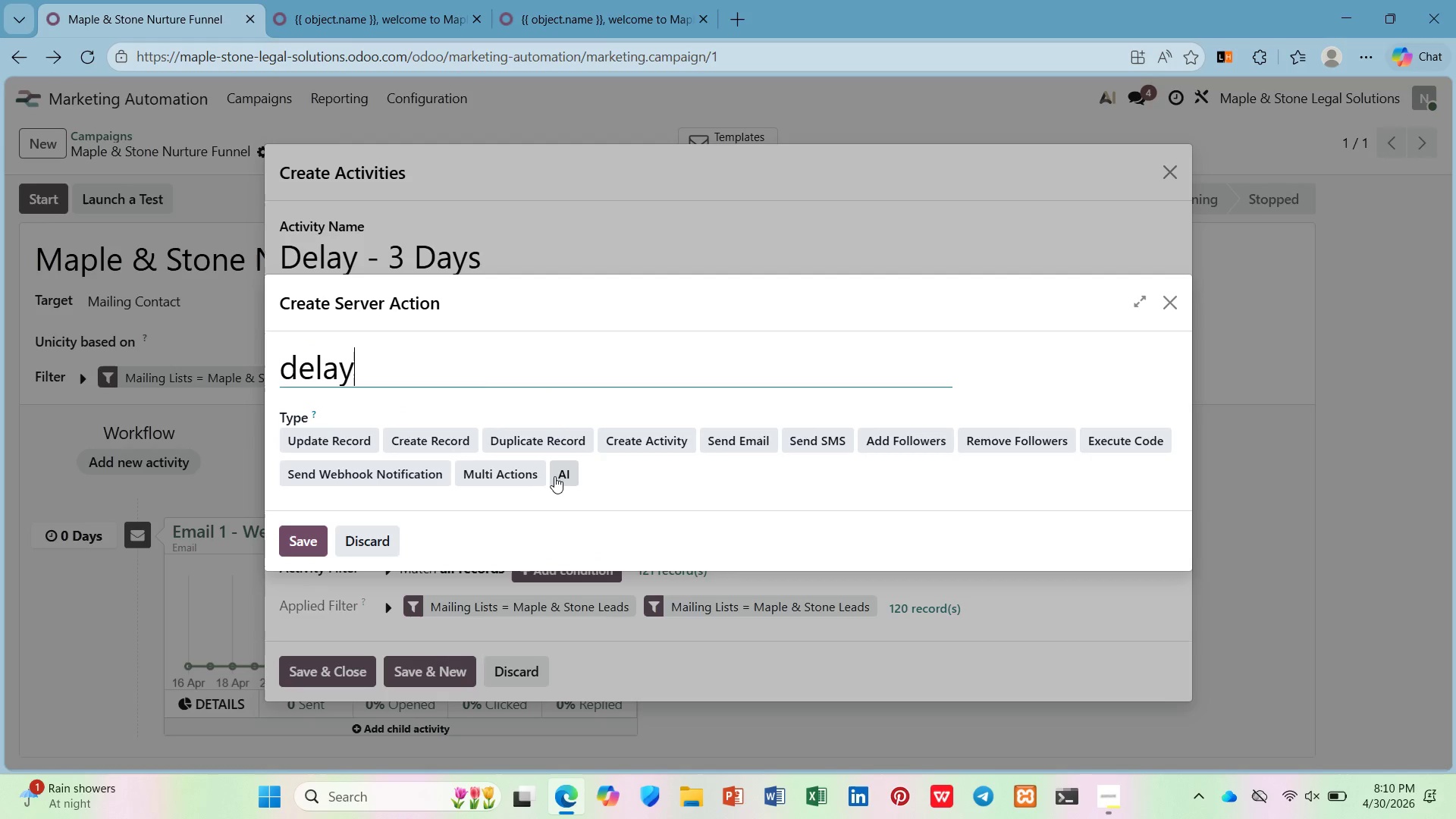 
left_click([981, 446])
 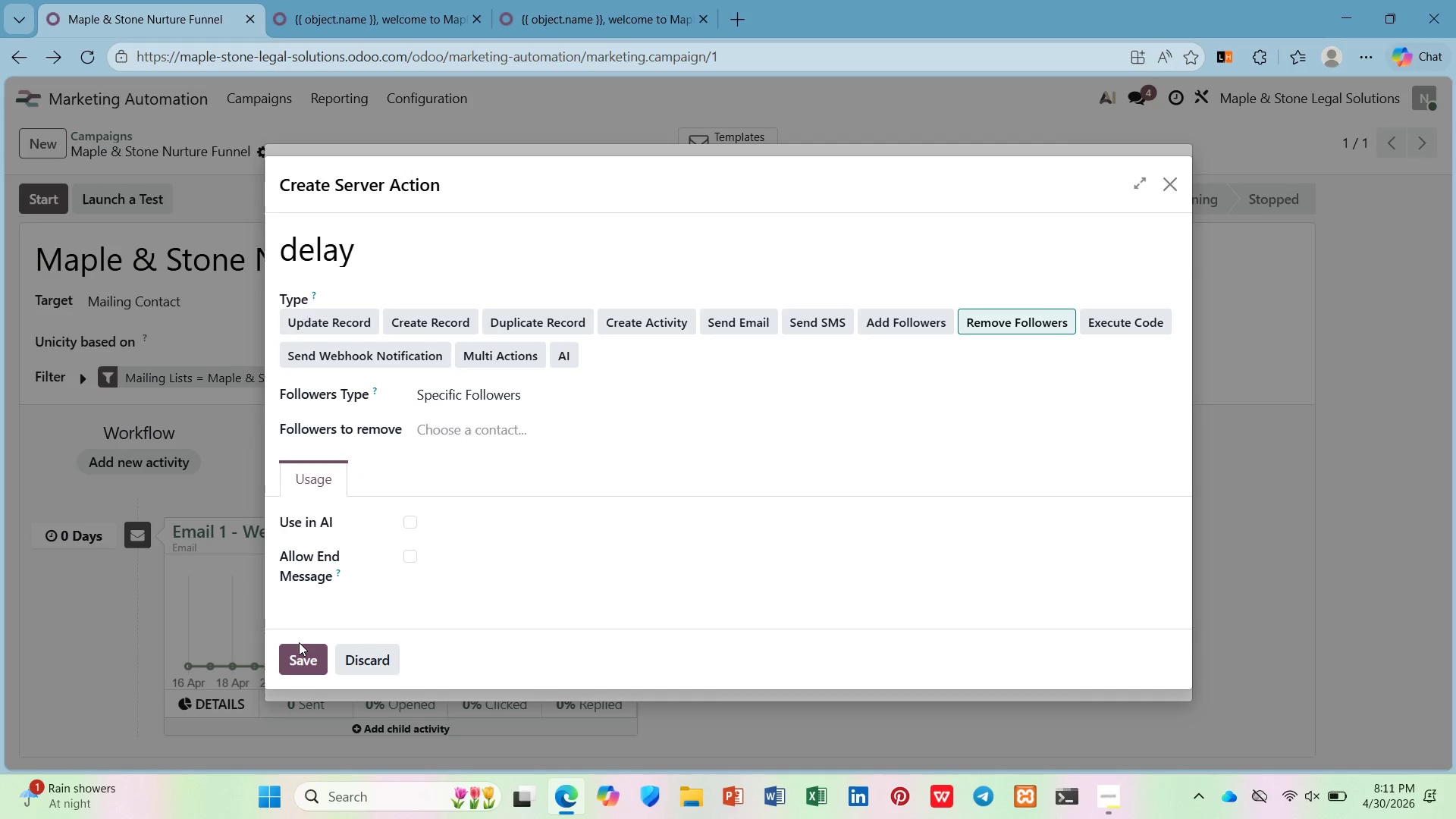 
left_click([301, 648])
 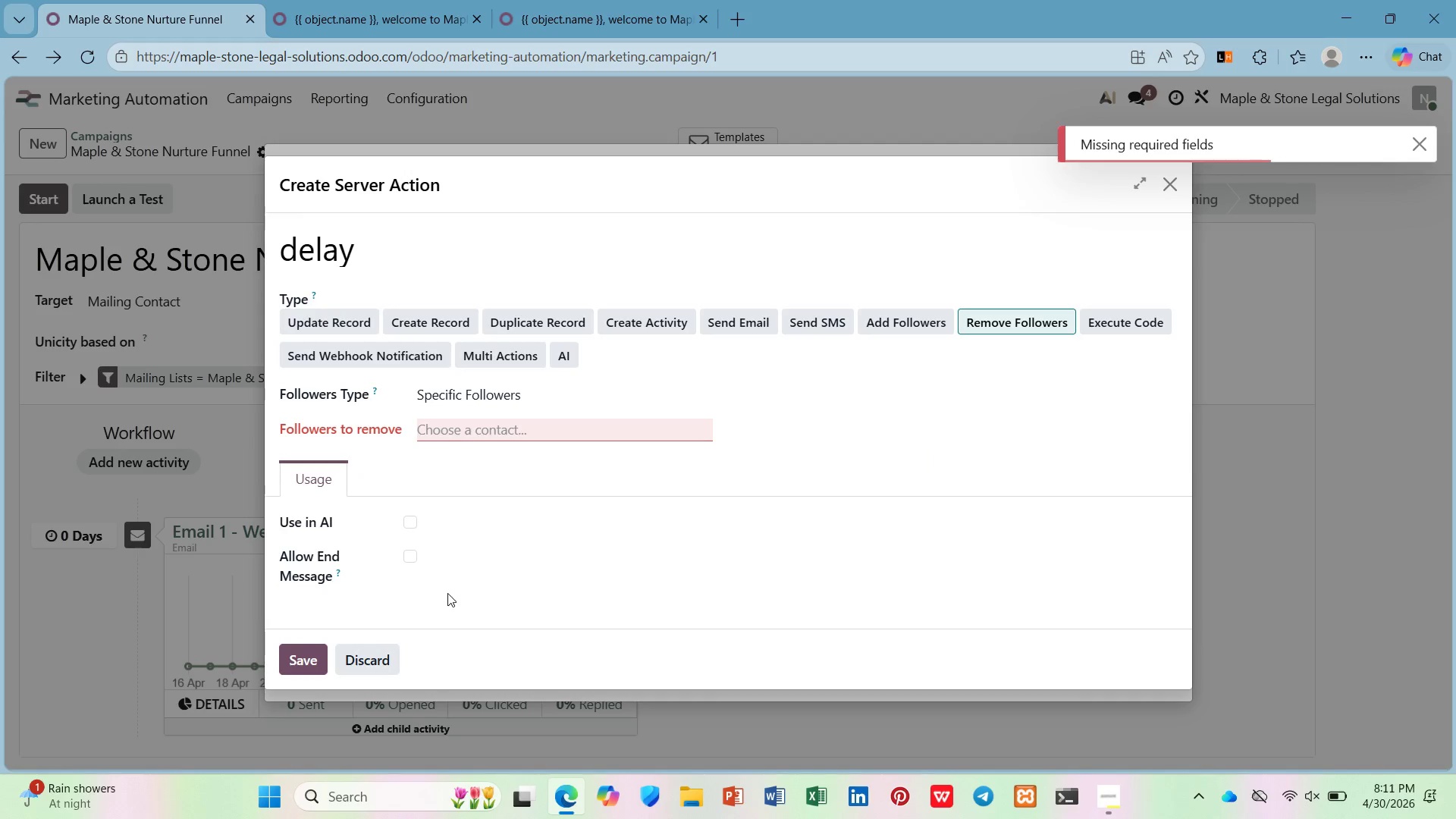 
left_click([374, 656])
 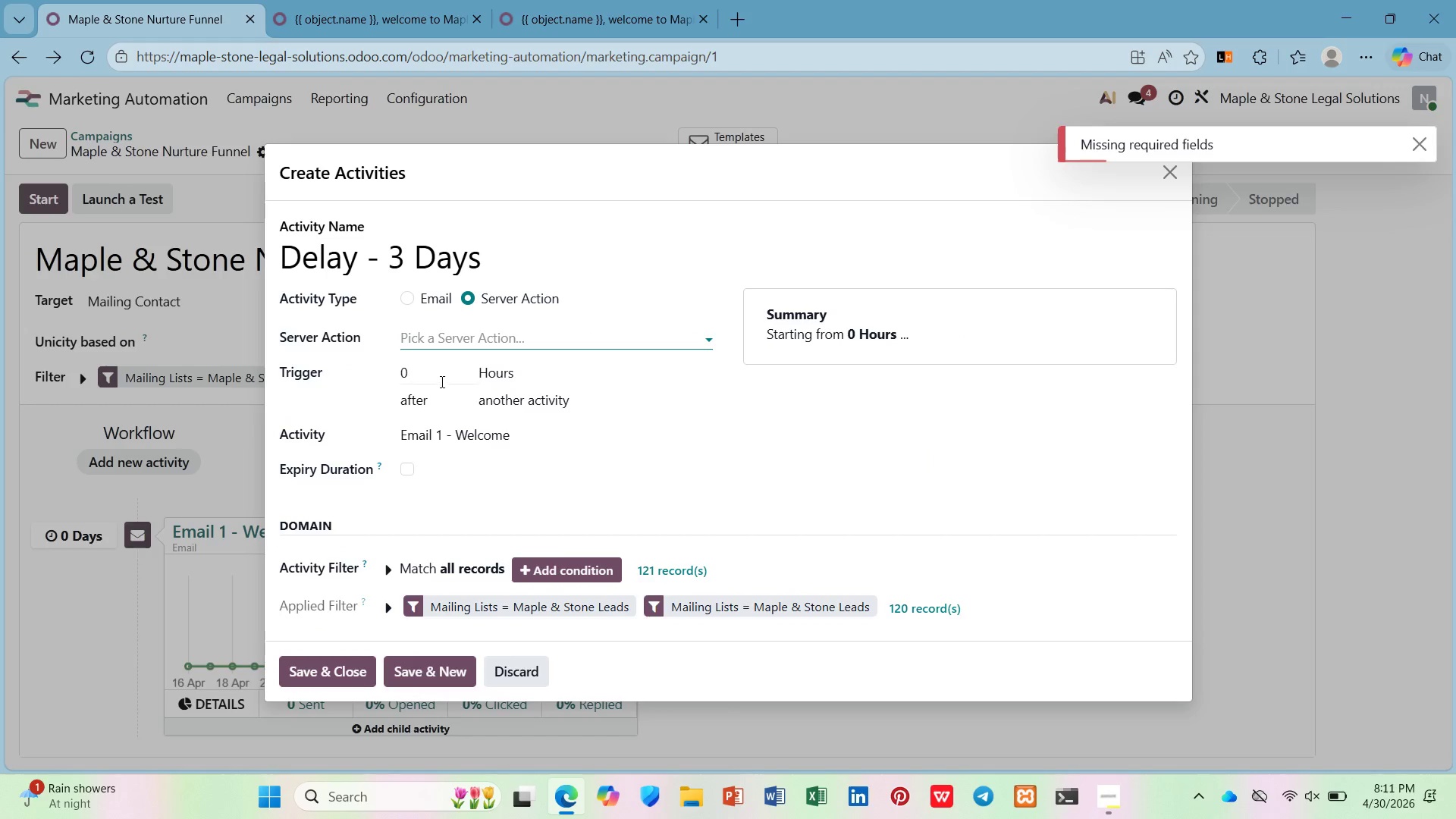 
left_click([459, 344])
 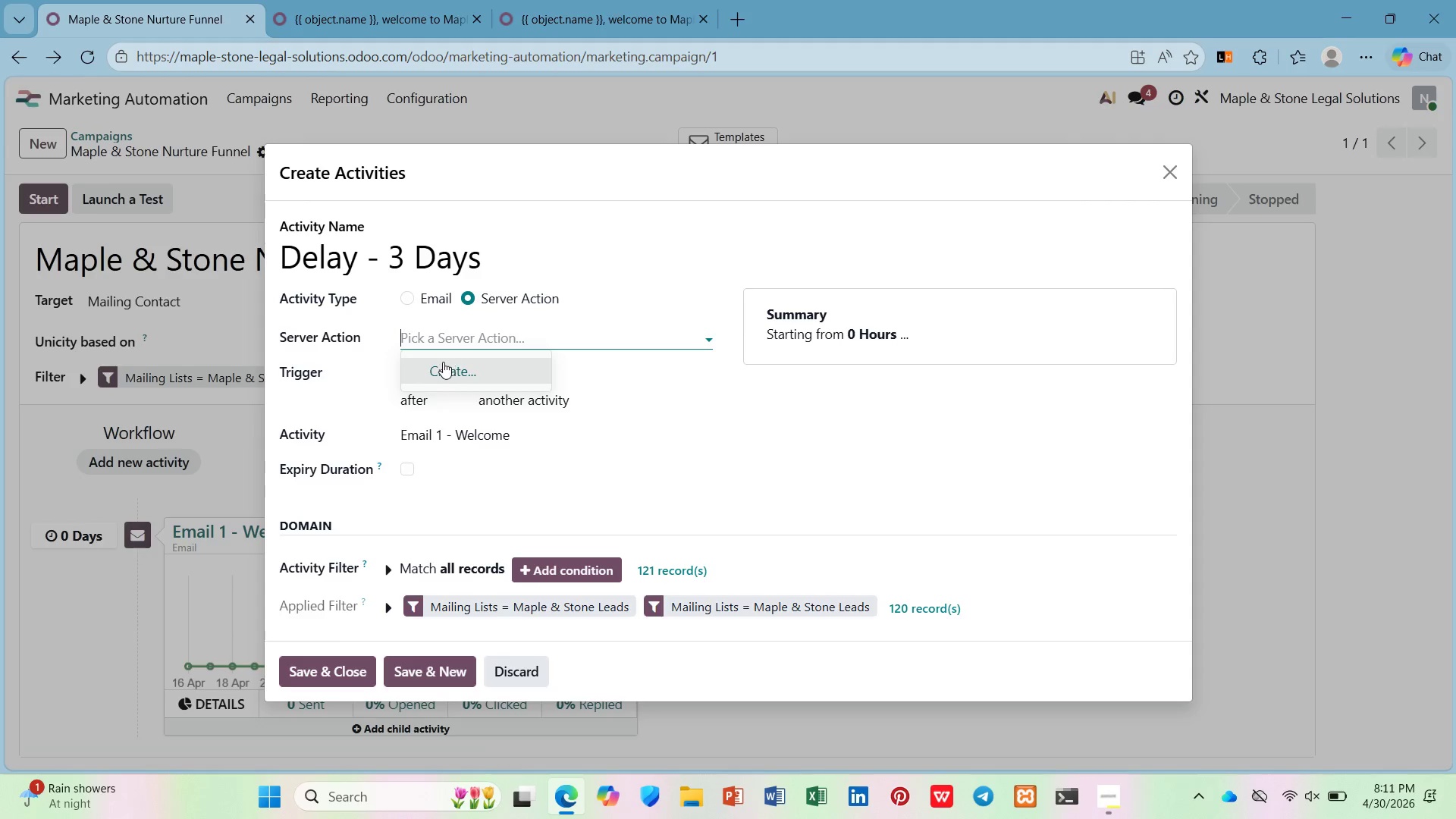 
type(delay)
 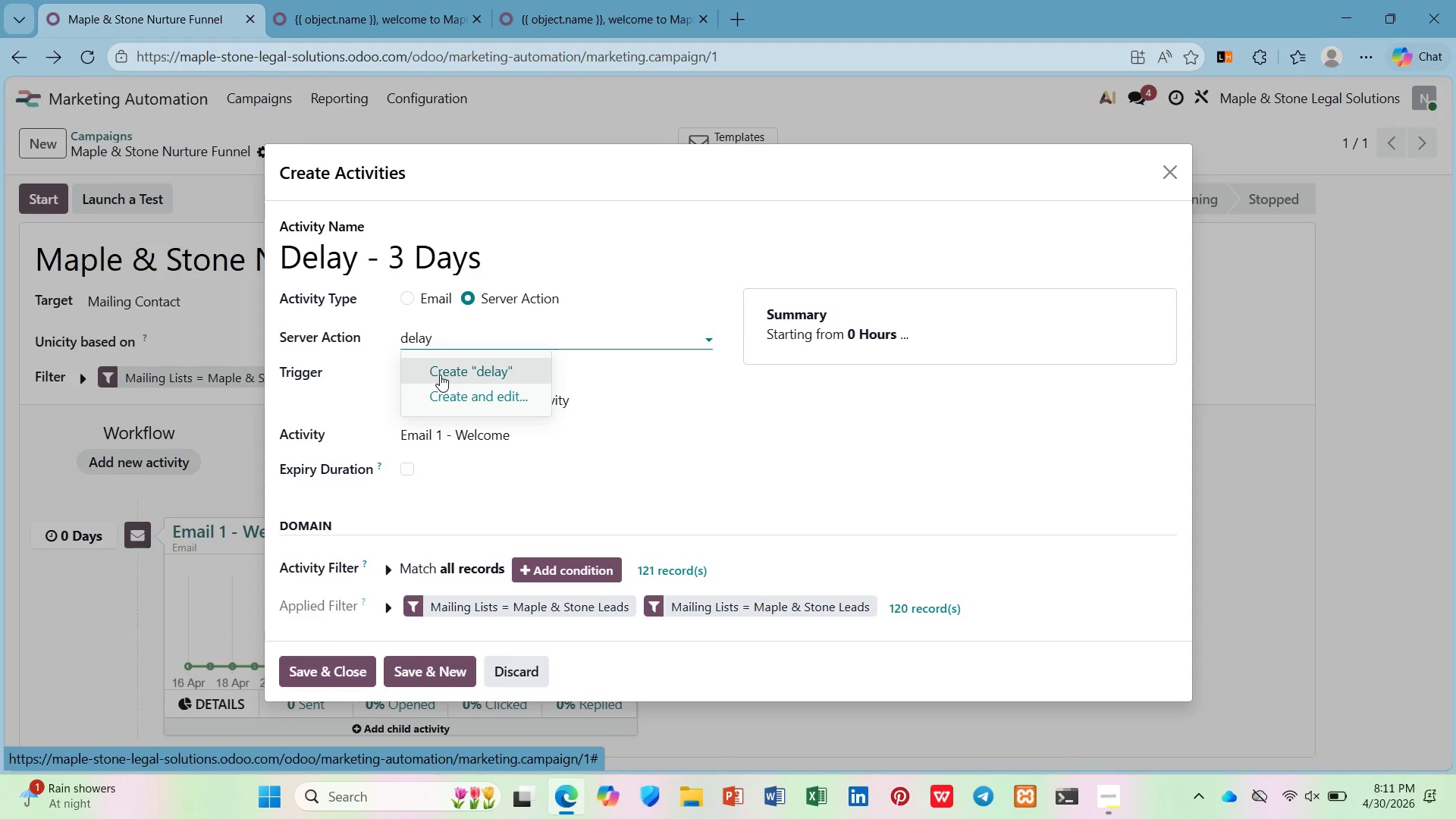 
key(Enter)
 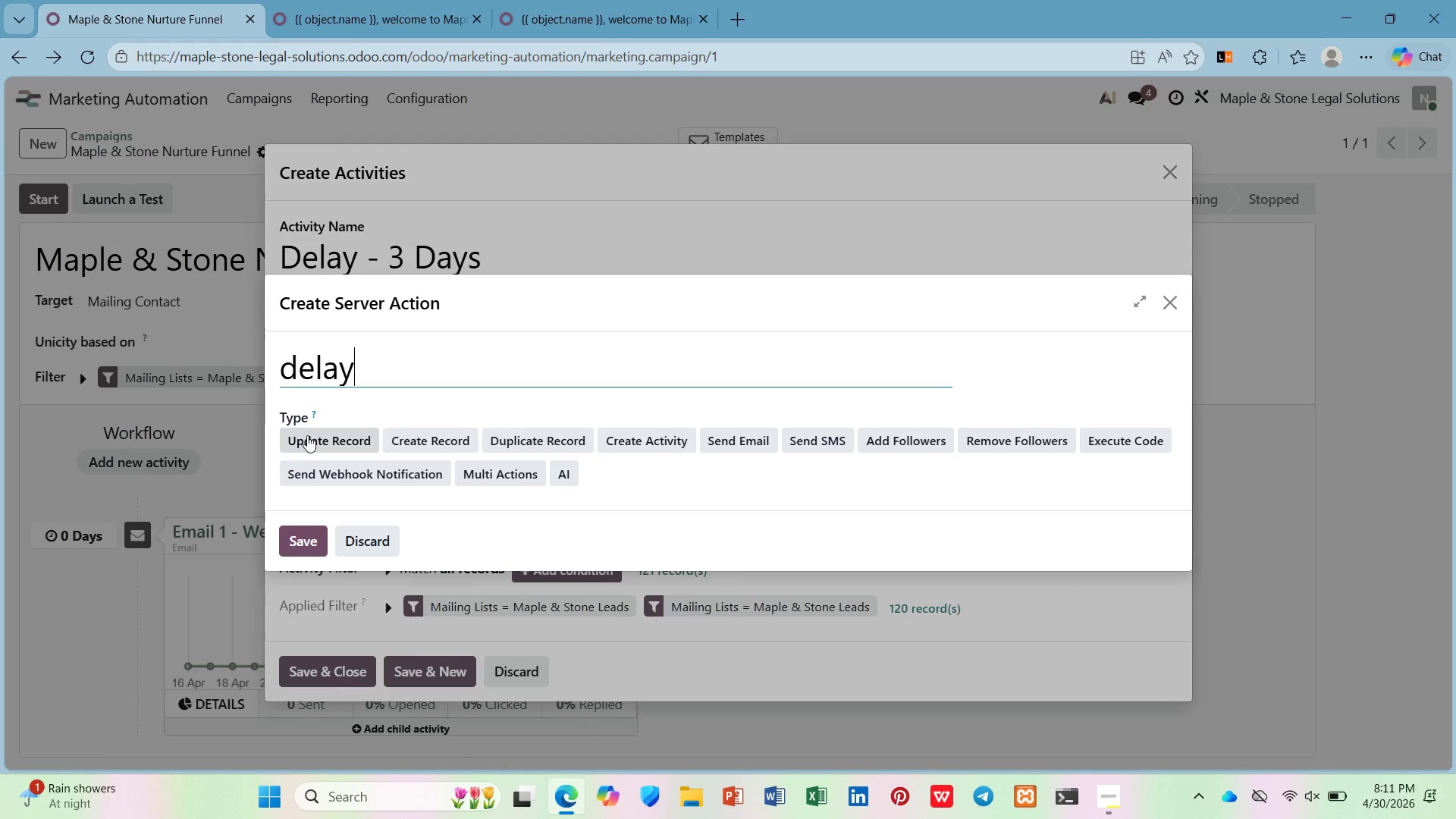 
left_click([306, 435])
 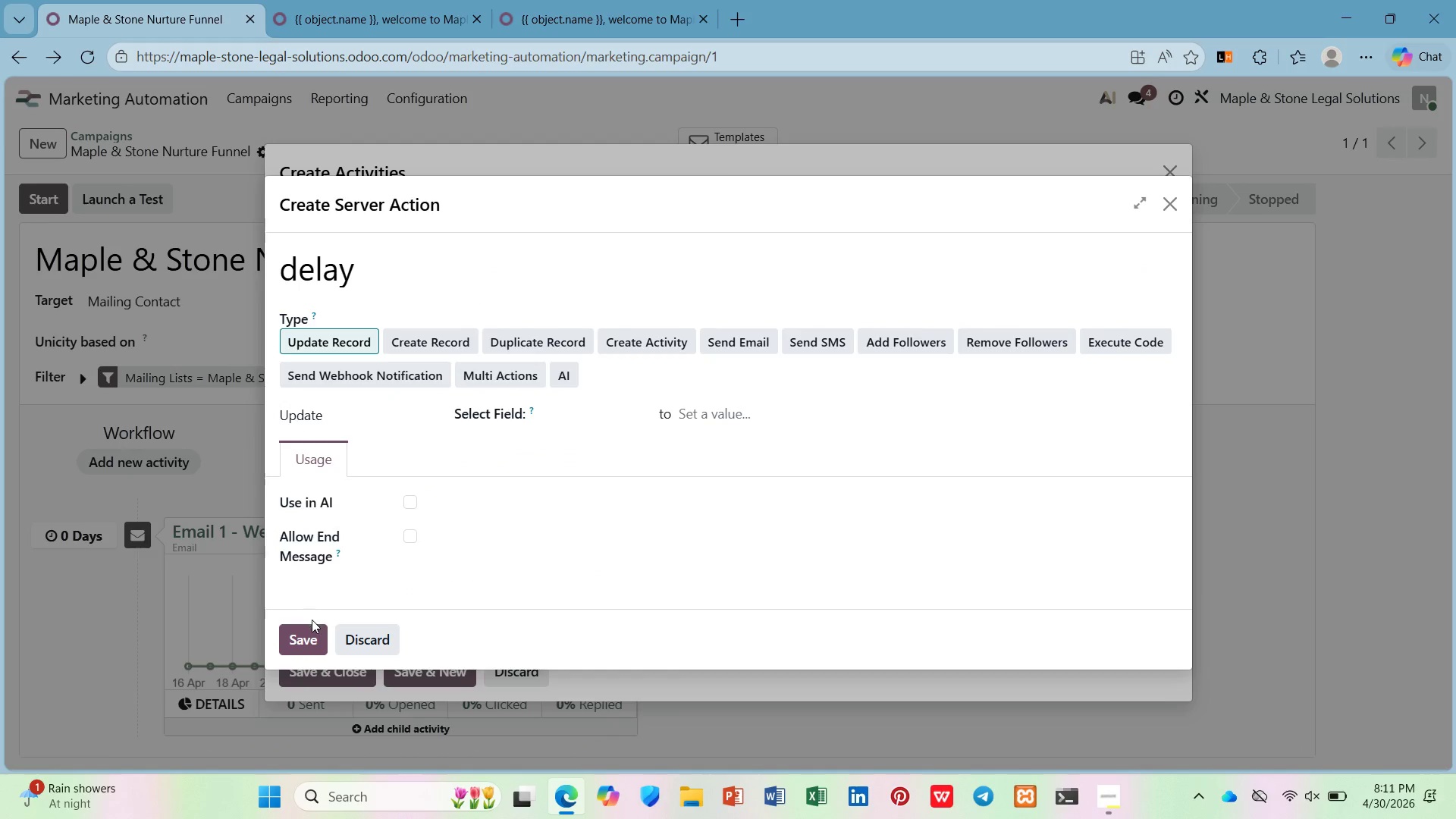 
left_click([310, 624])
 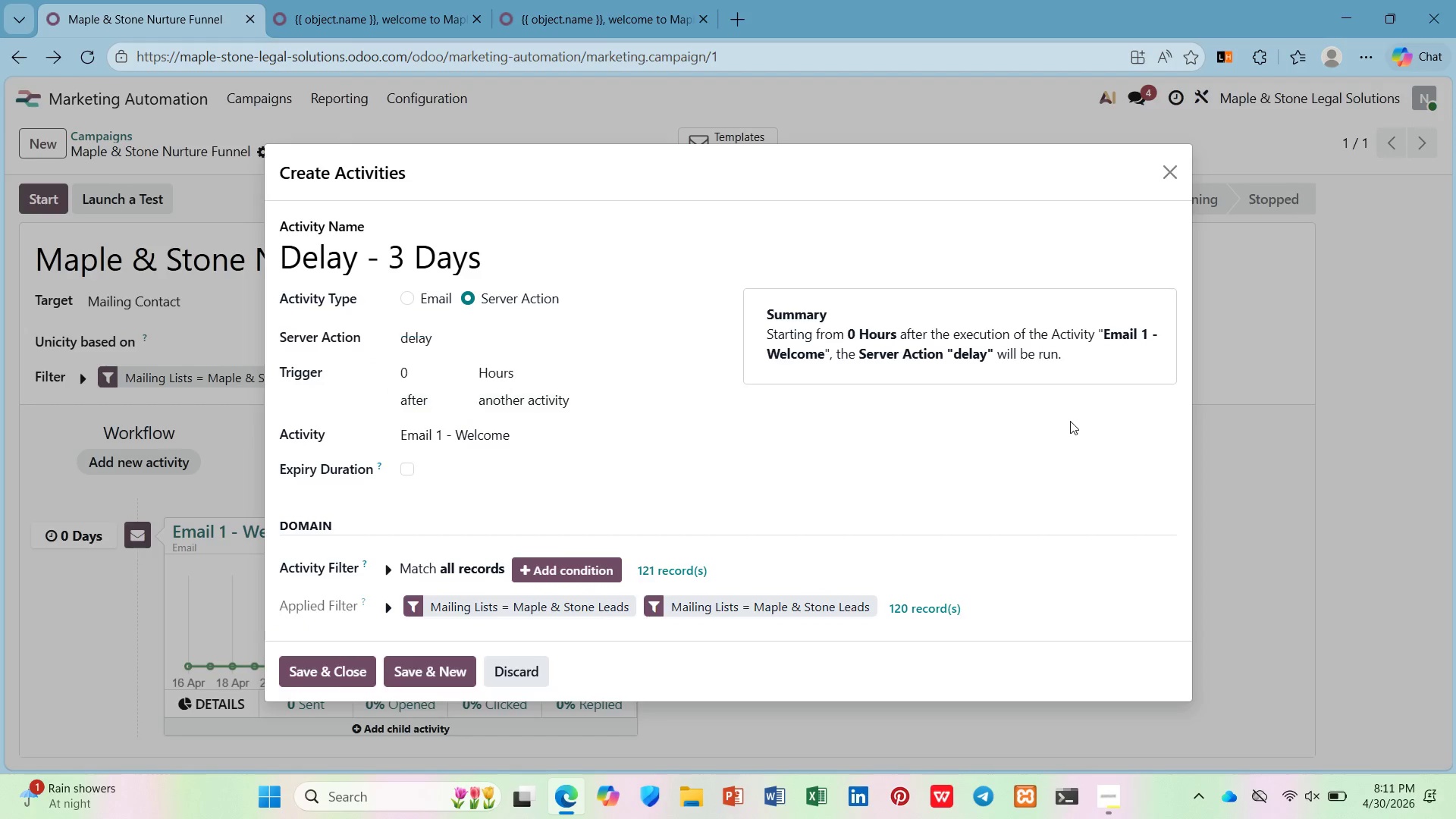 
wait(5.38)
 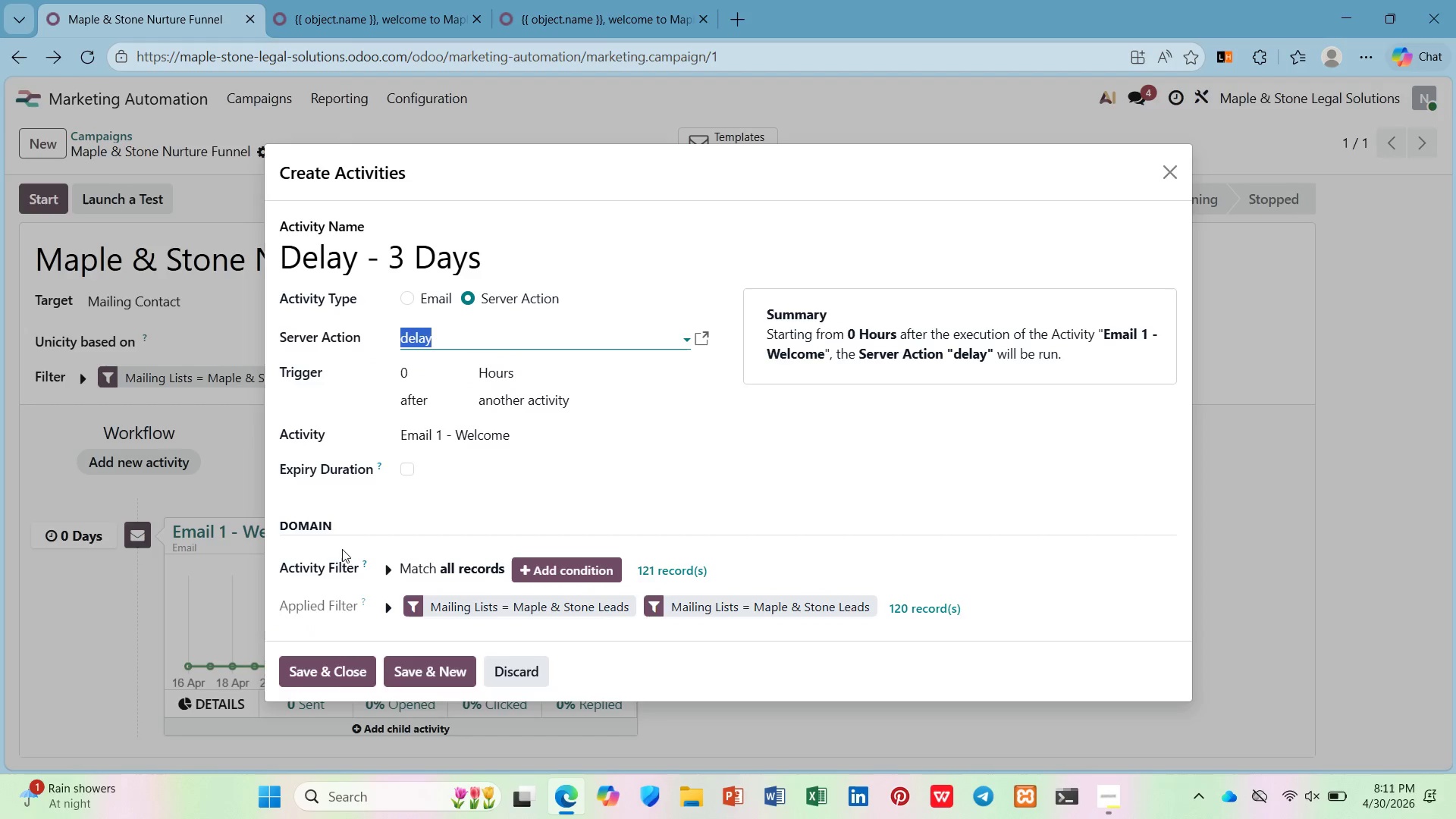 
left_click([423, 368])
 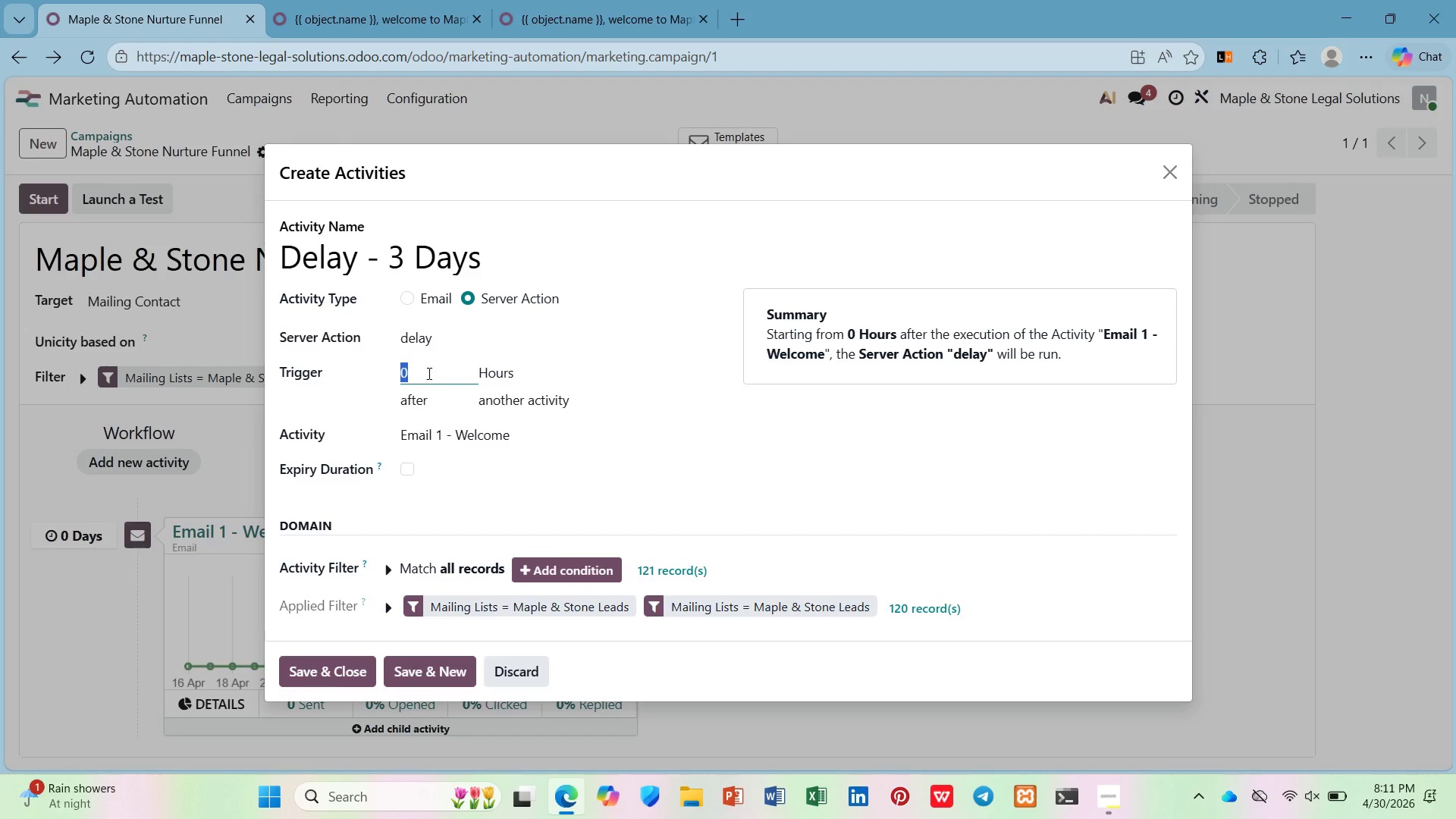 
key(3)
 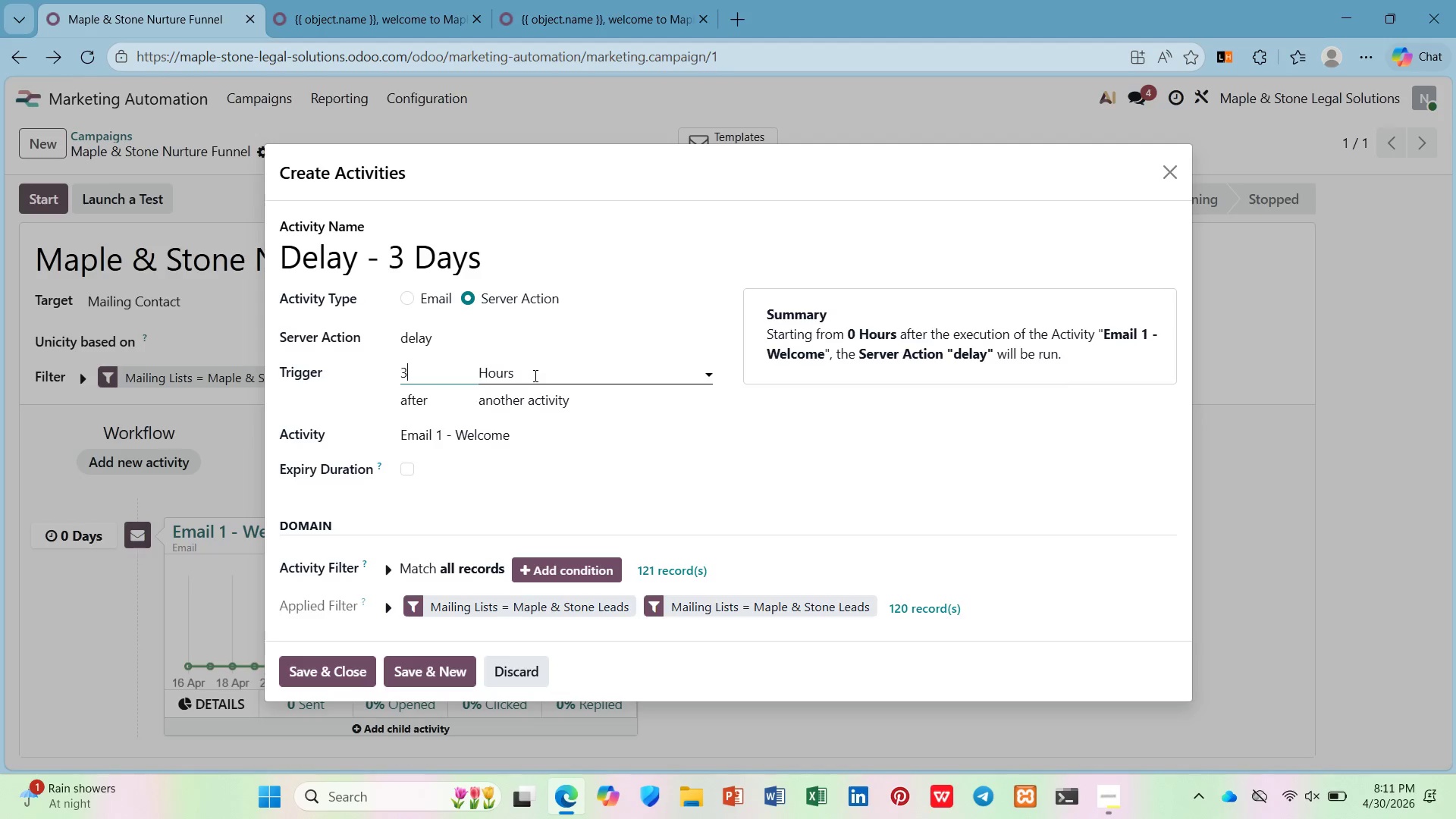 
left_click([533, 375])
 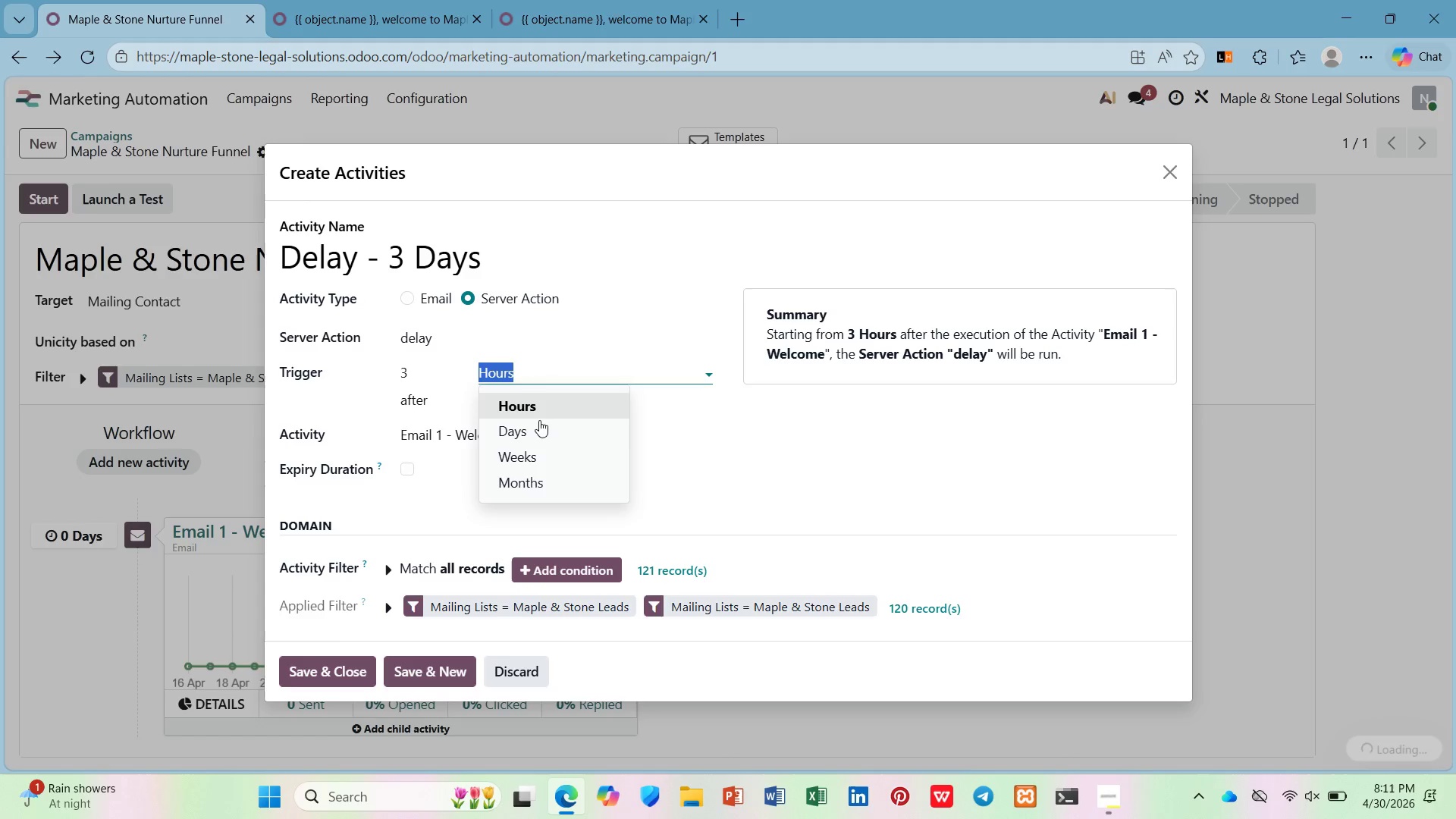 
left_click([541, 428])
 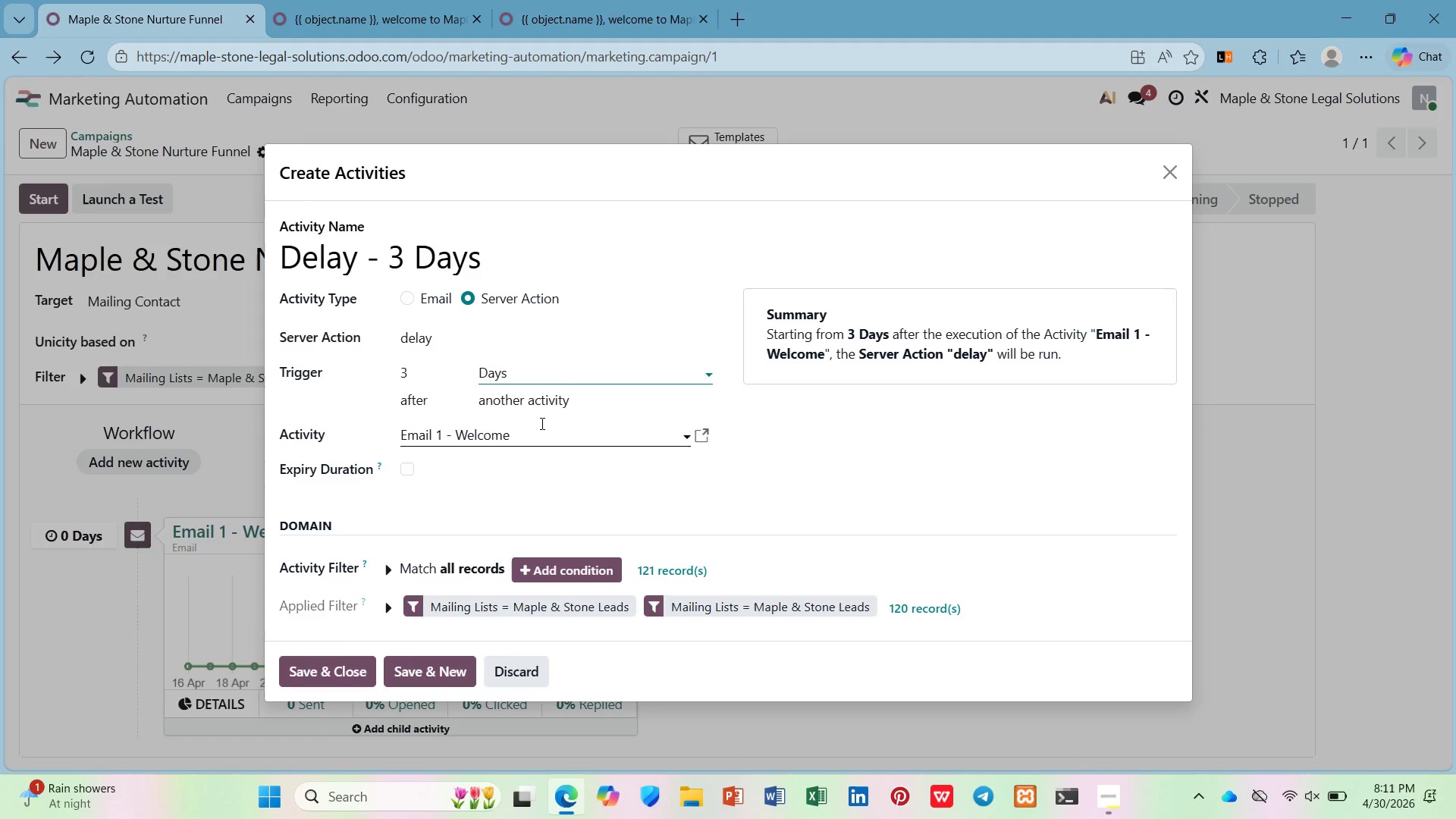 
left_click([548, 407])
 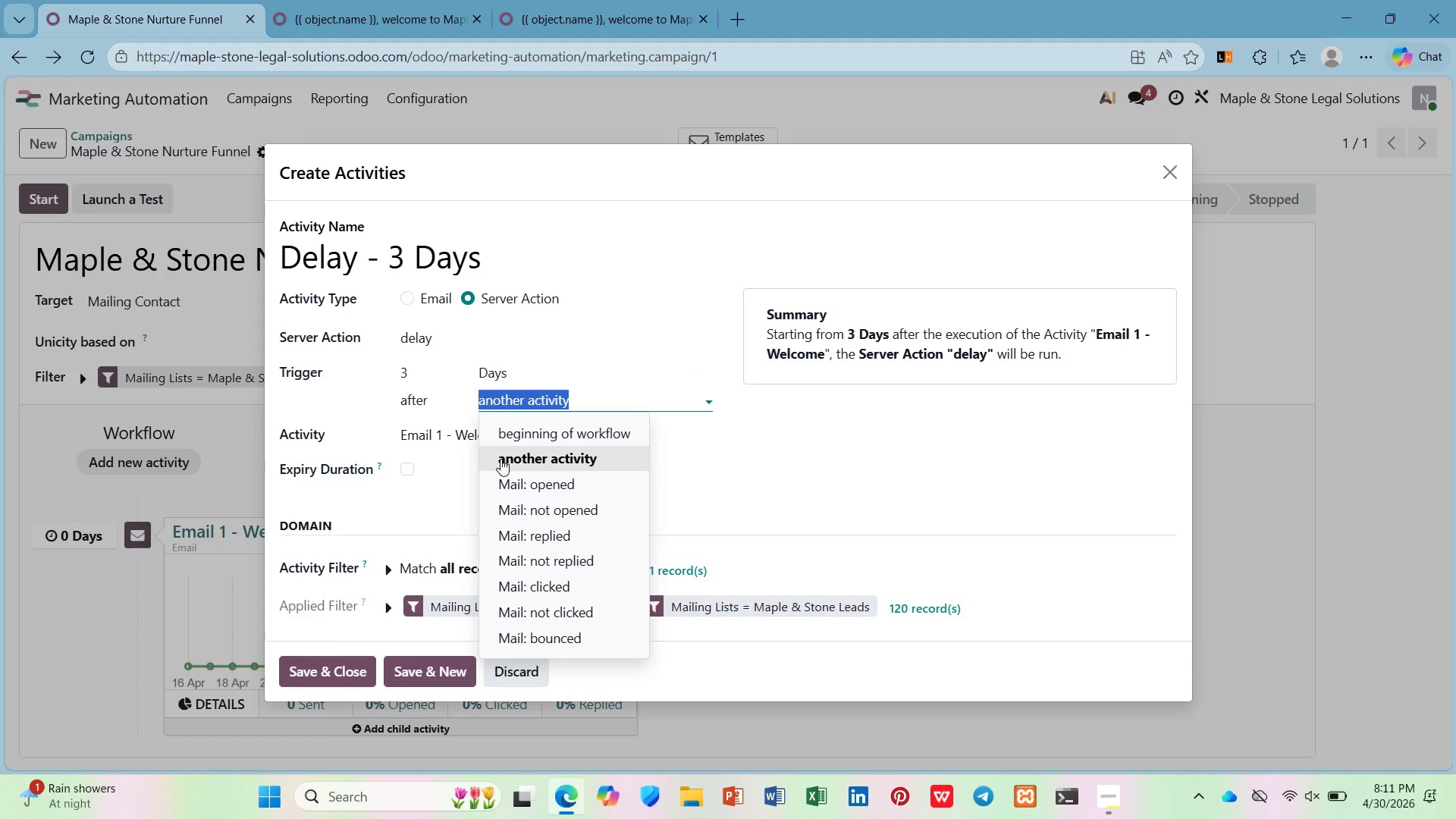 
wait(5.89)
 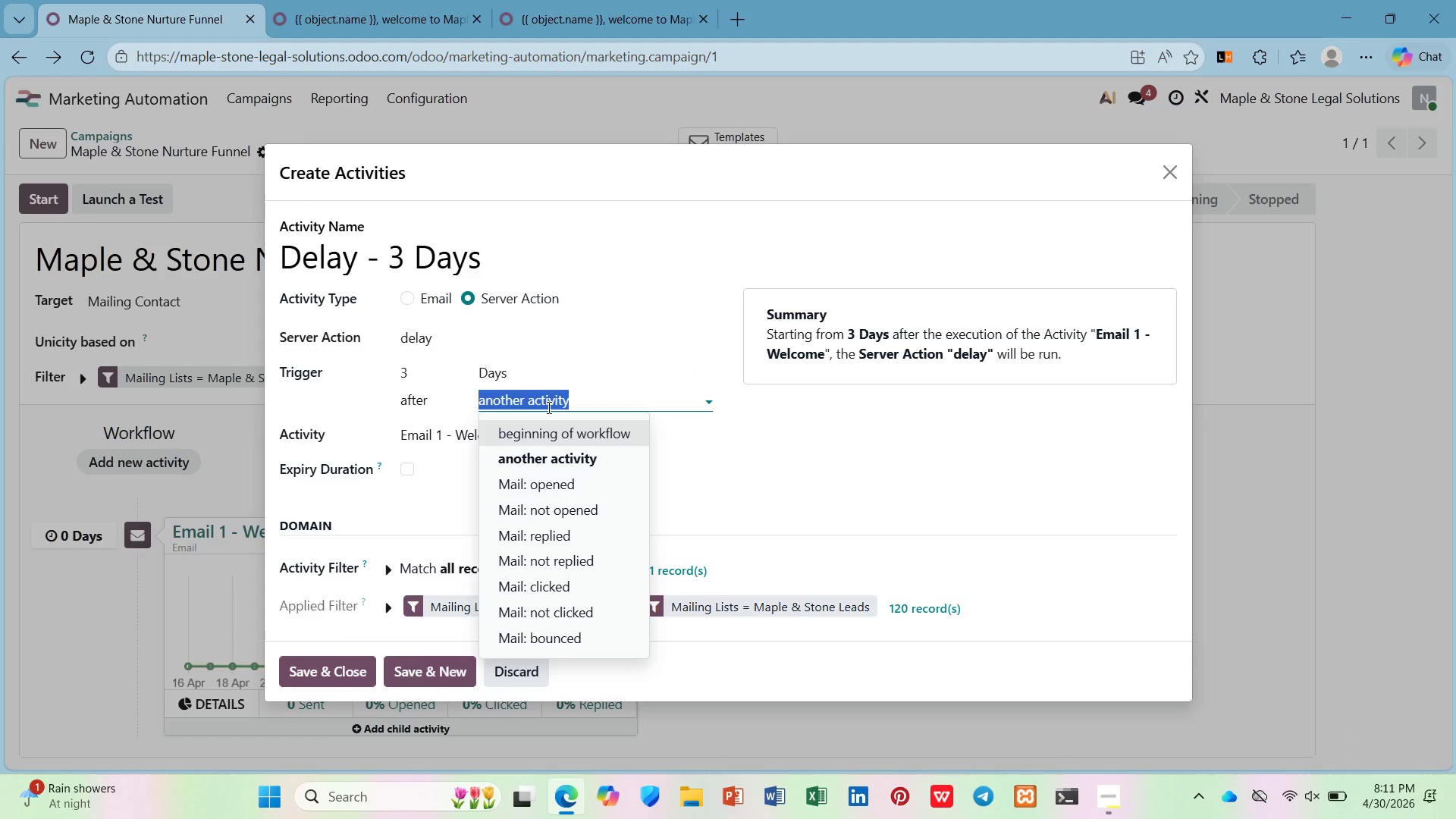 
left_click([784, 424])
 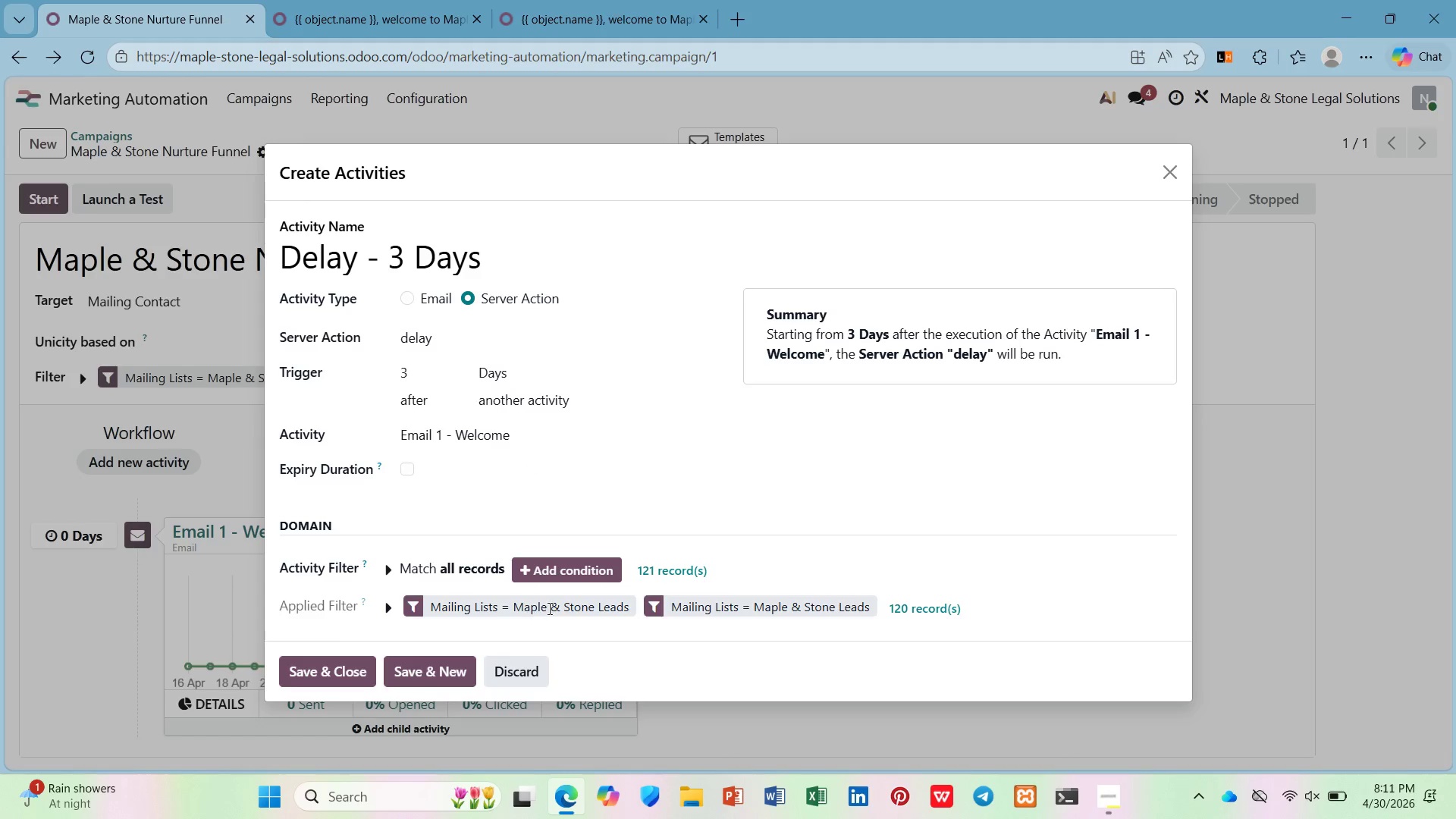 
mouse_move([598, 590])
 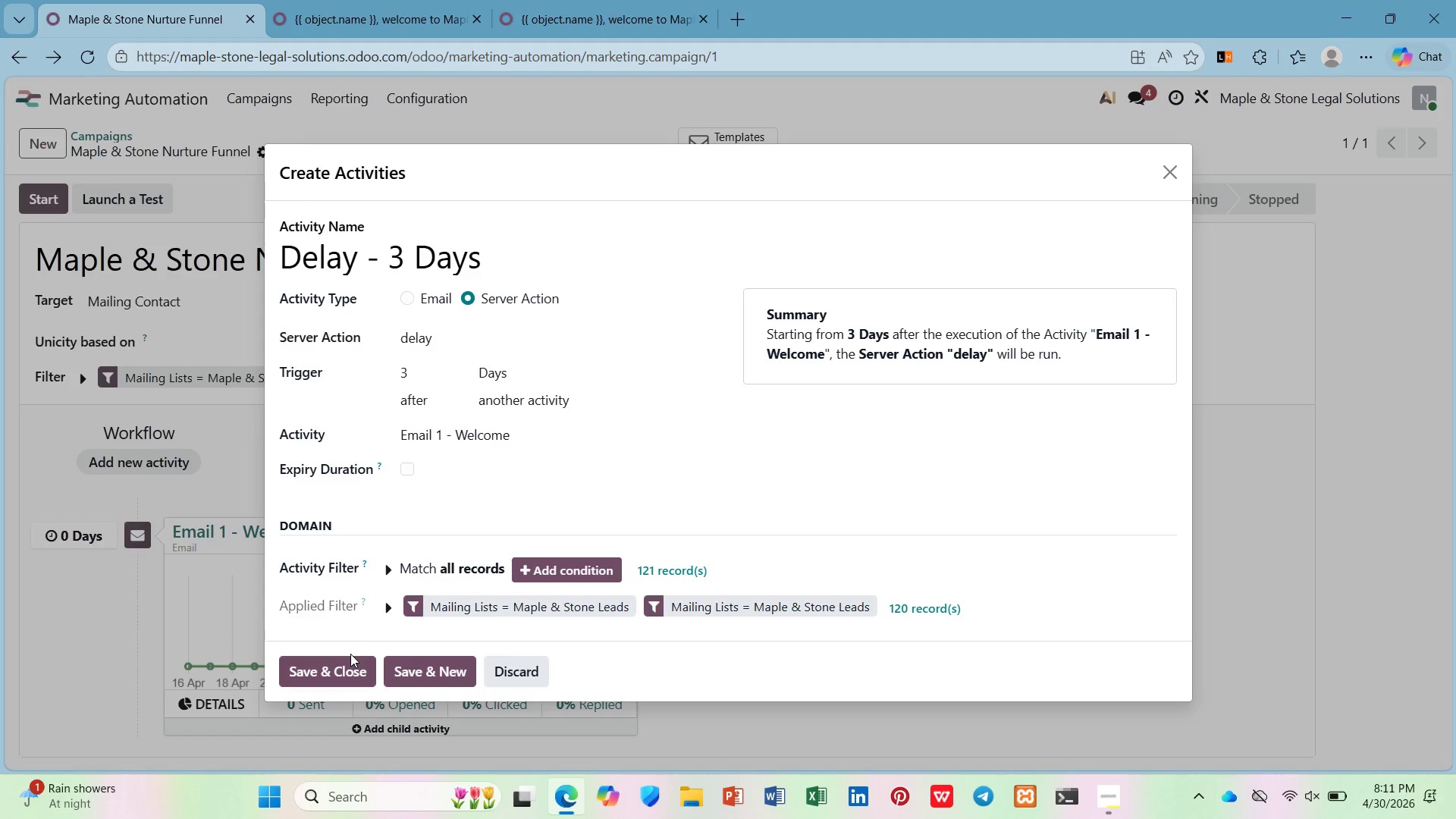 
left_click([350, 659])
 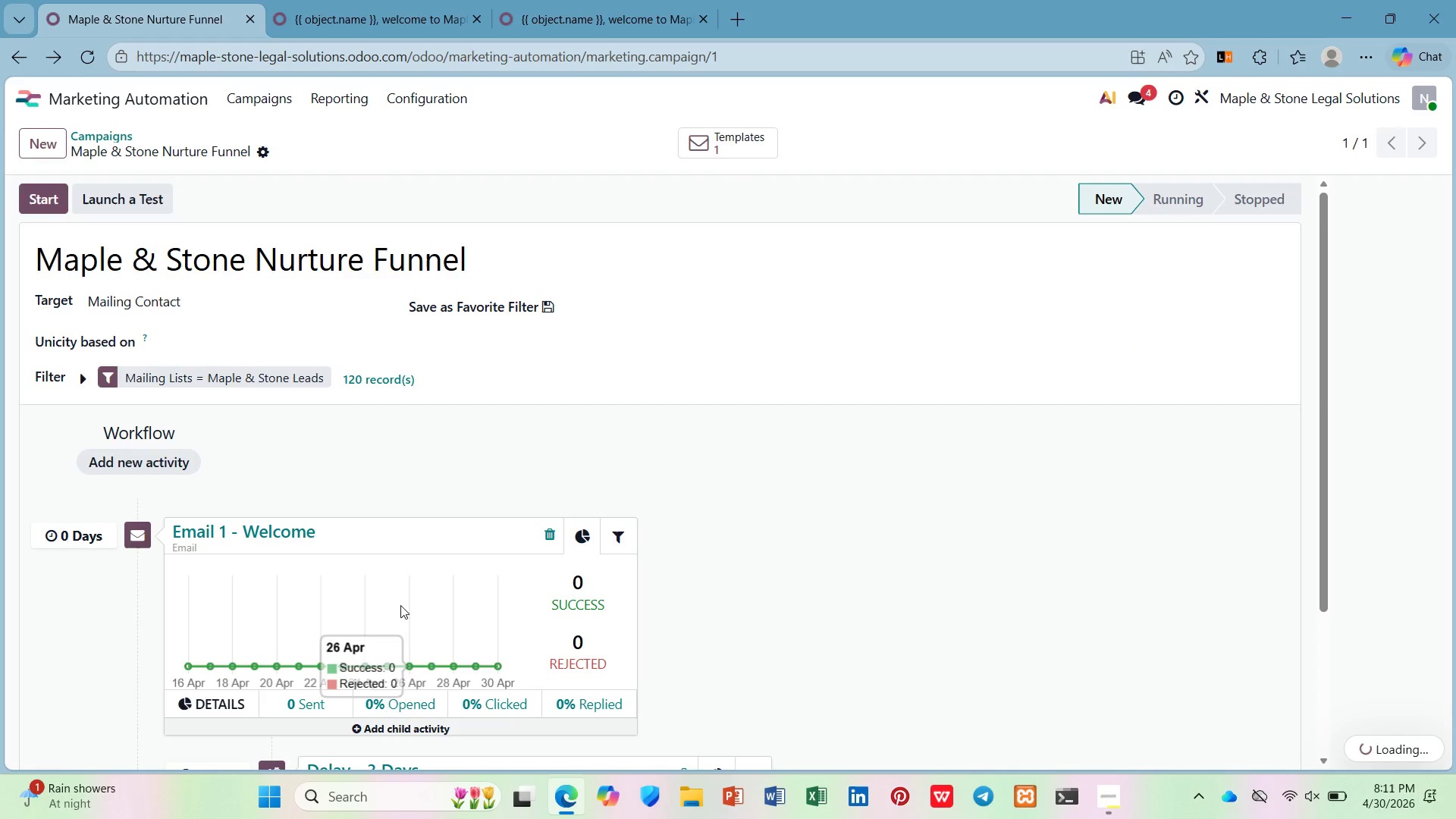 
scroll: coordinate [400, 601], scroll_direction: down, amount: 5.0
 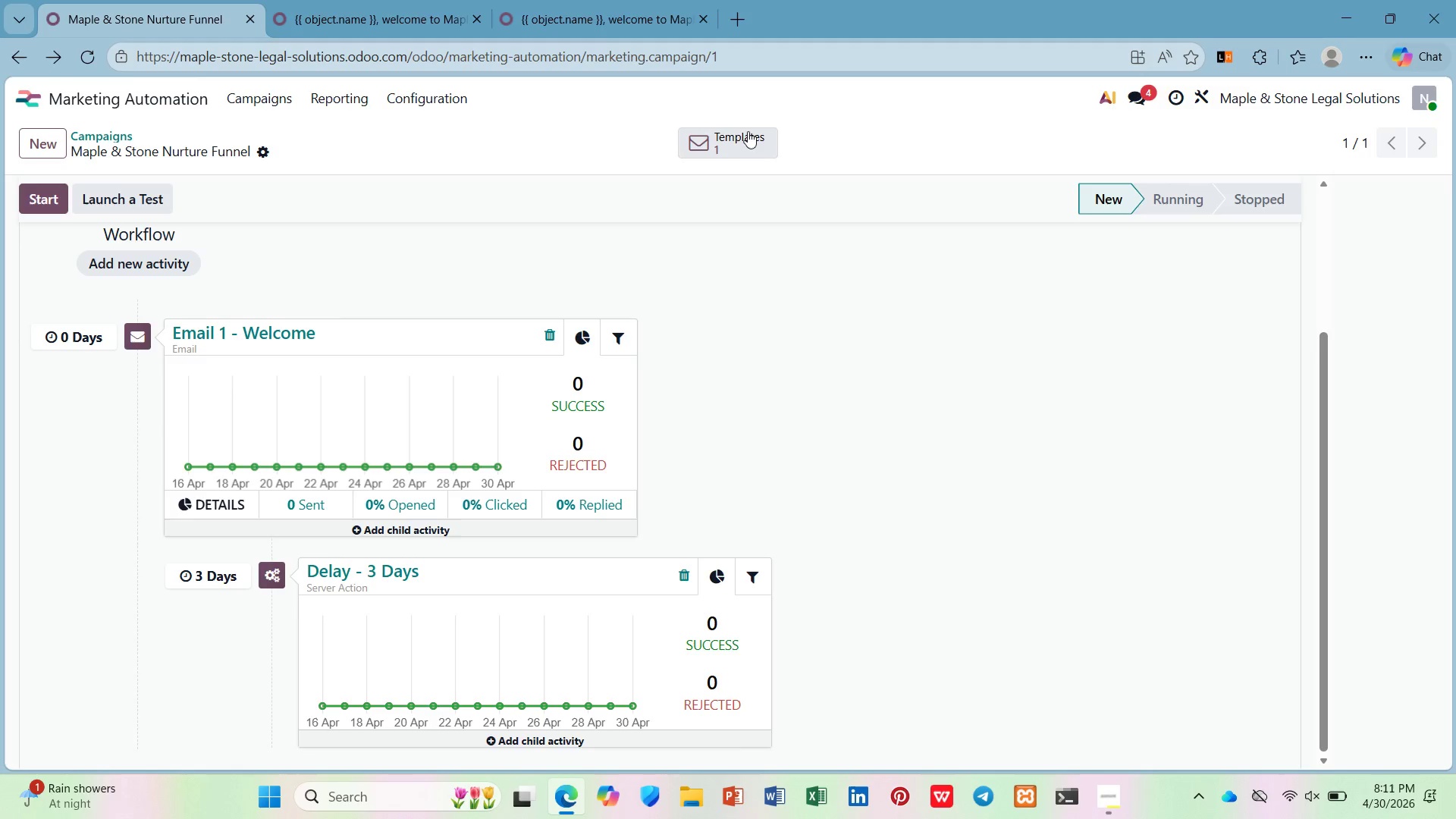 
left_click([747, 134])
 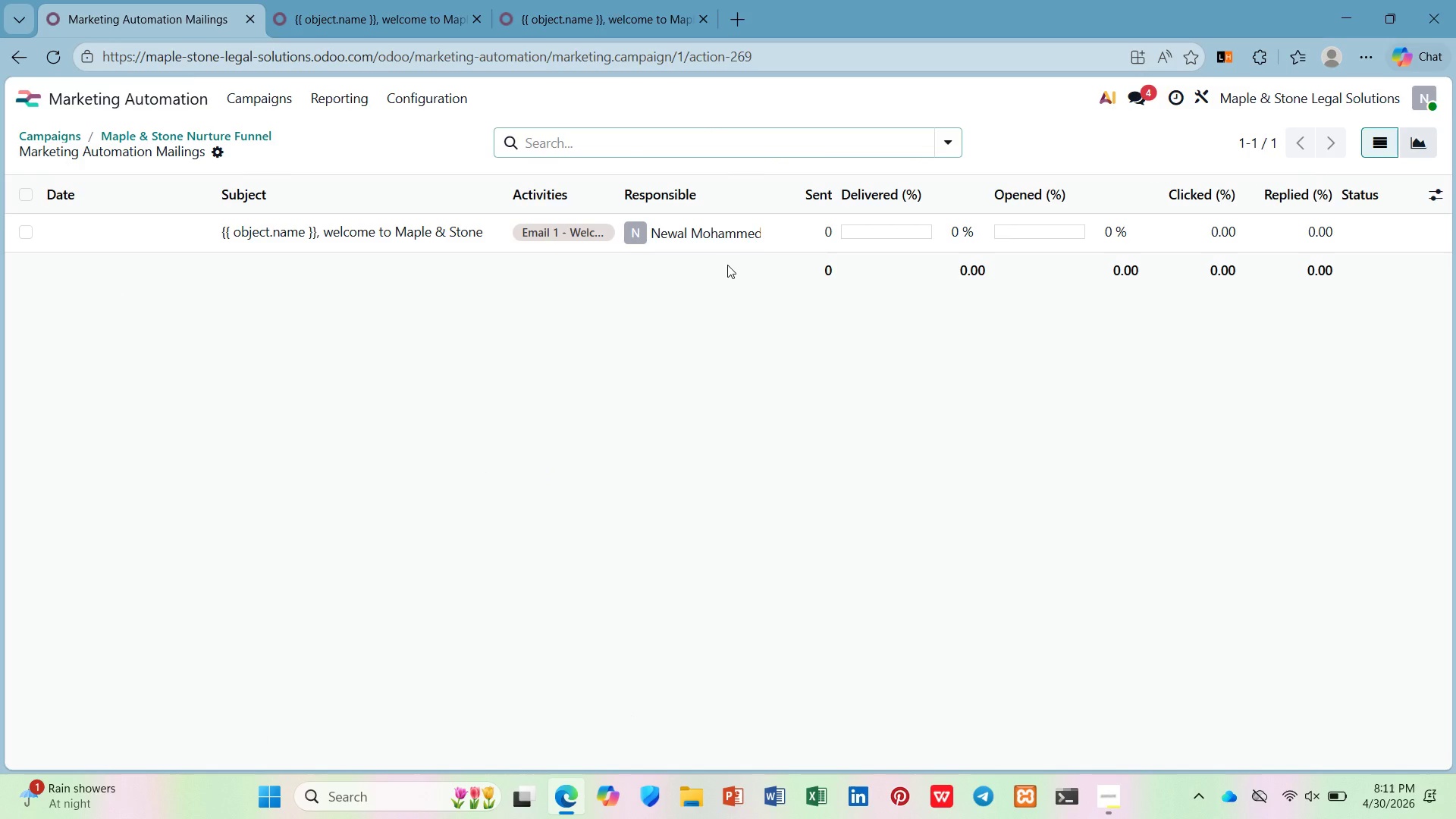 
wait(5.06)
 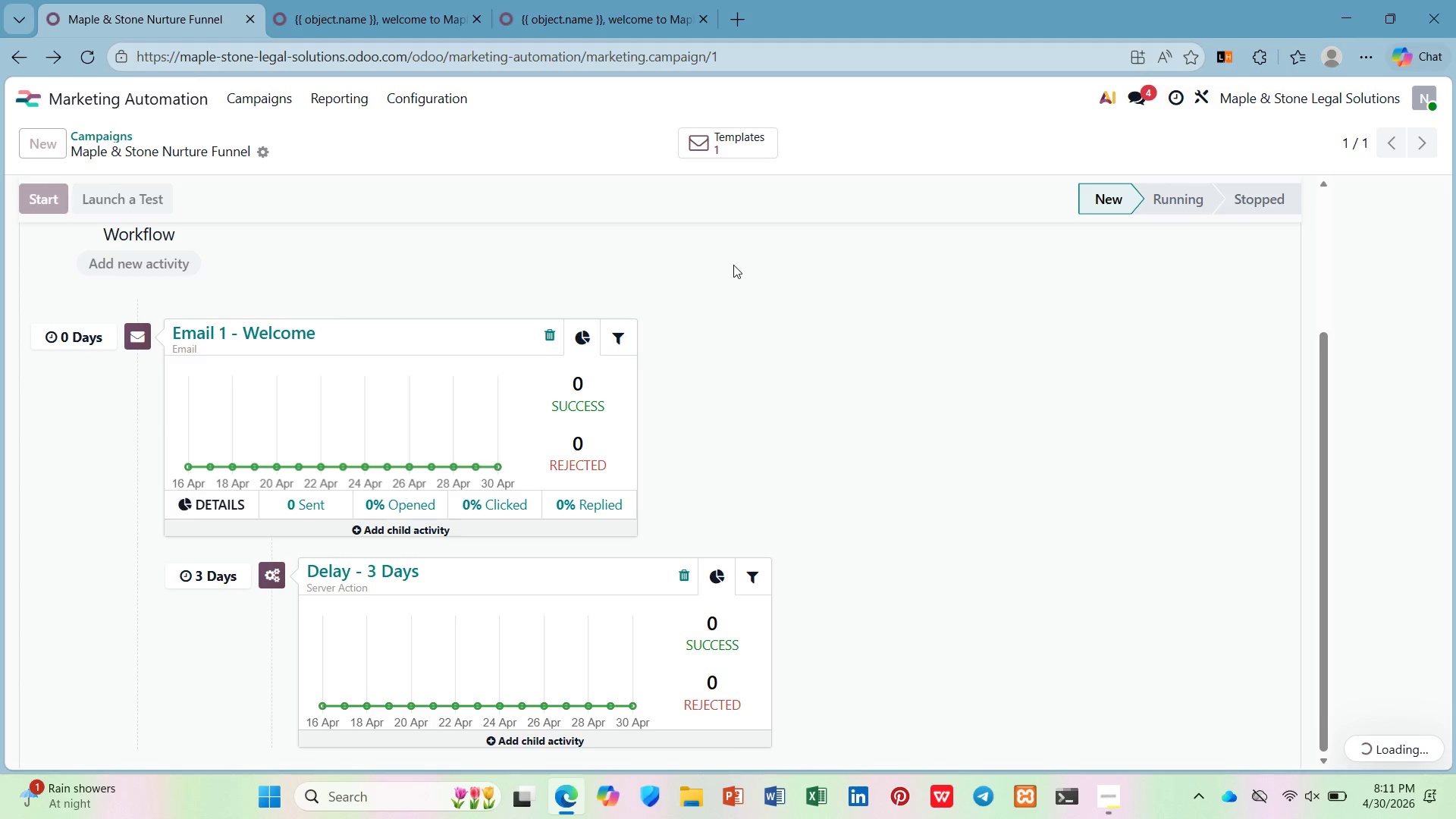 
 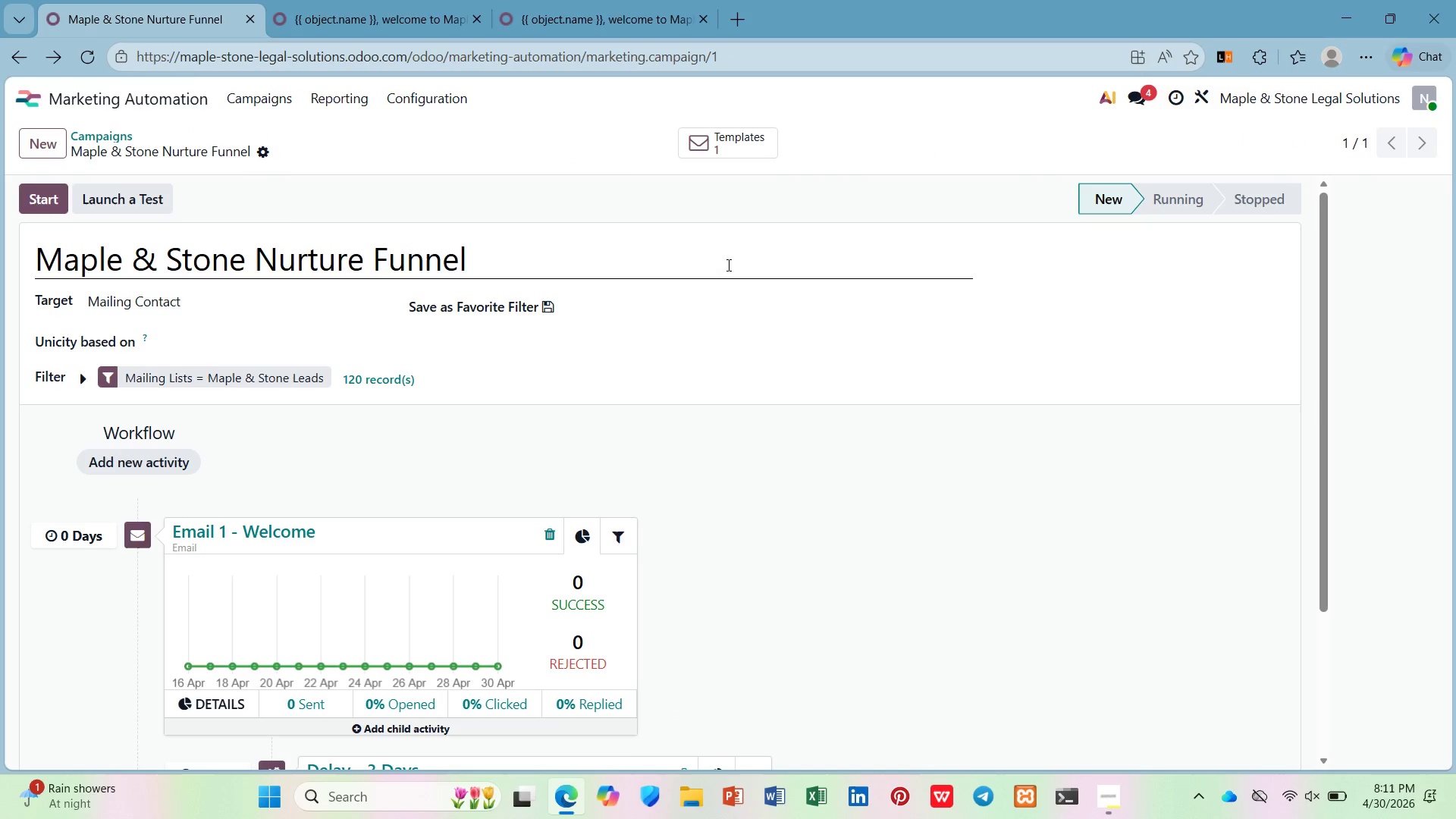 
scroll: coordinate [423, 498], scroll_direction: down, amount: 12.0
 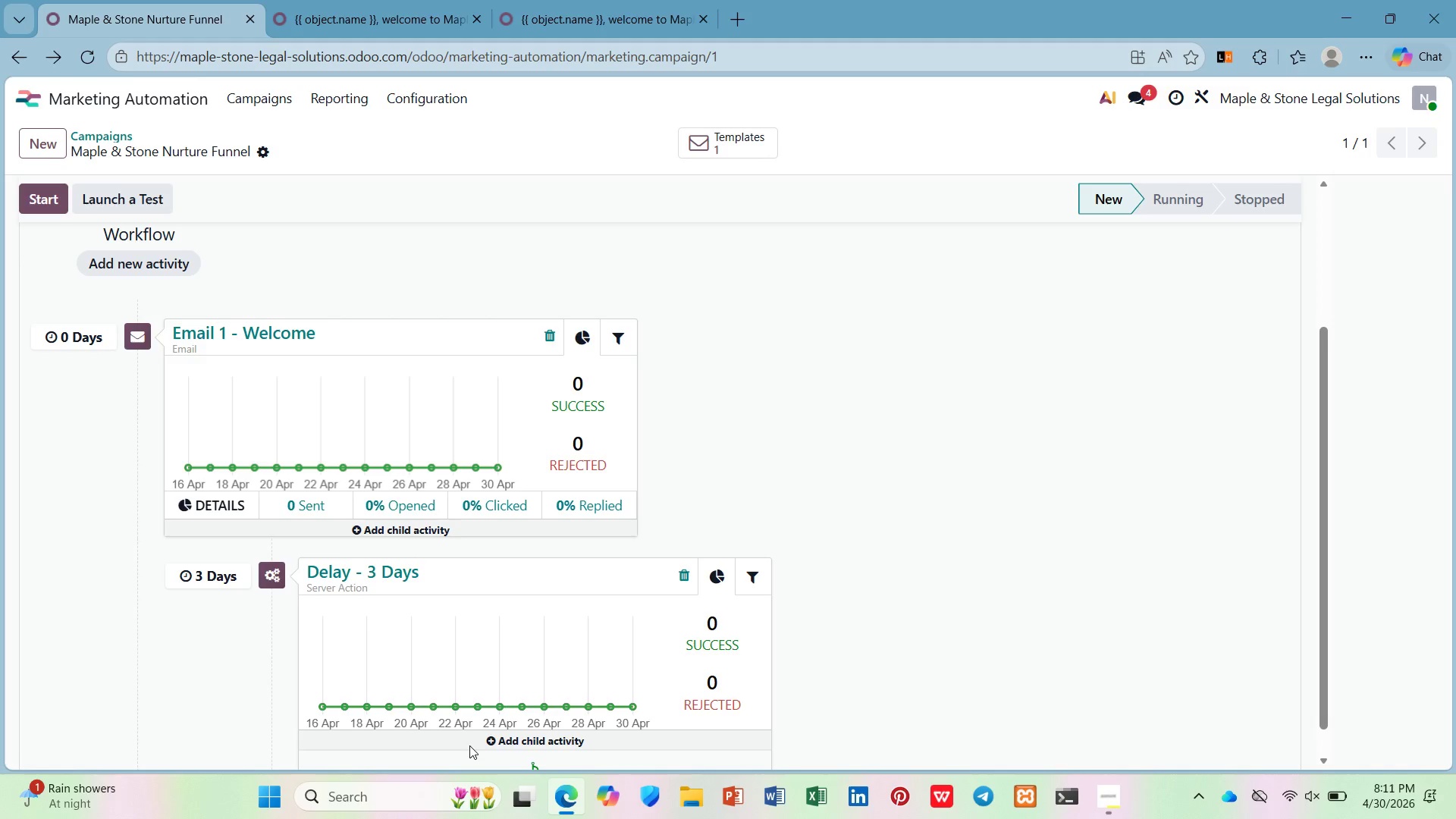 
left_click([472, 762])
 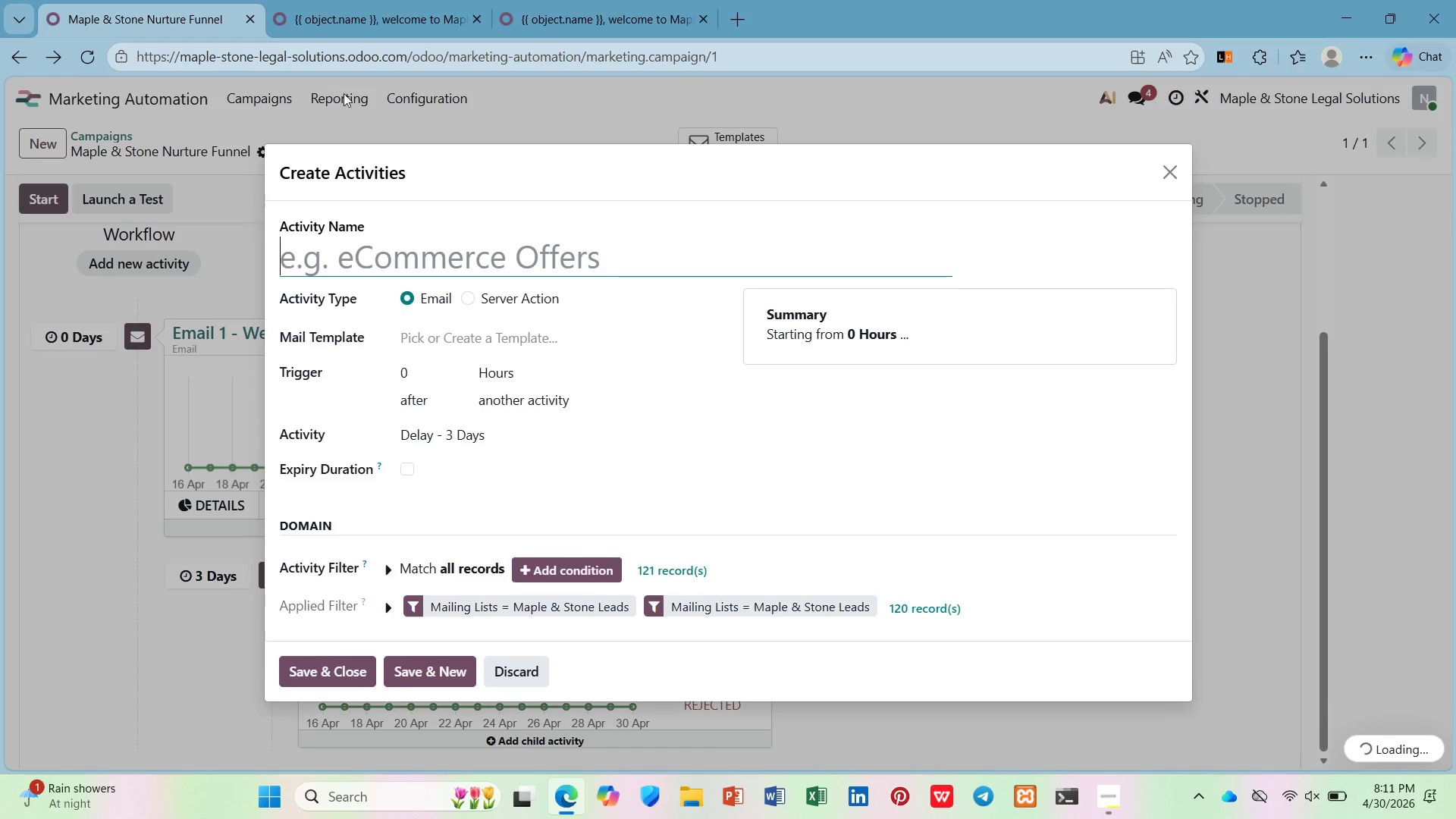 
left_click([344, 8])
 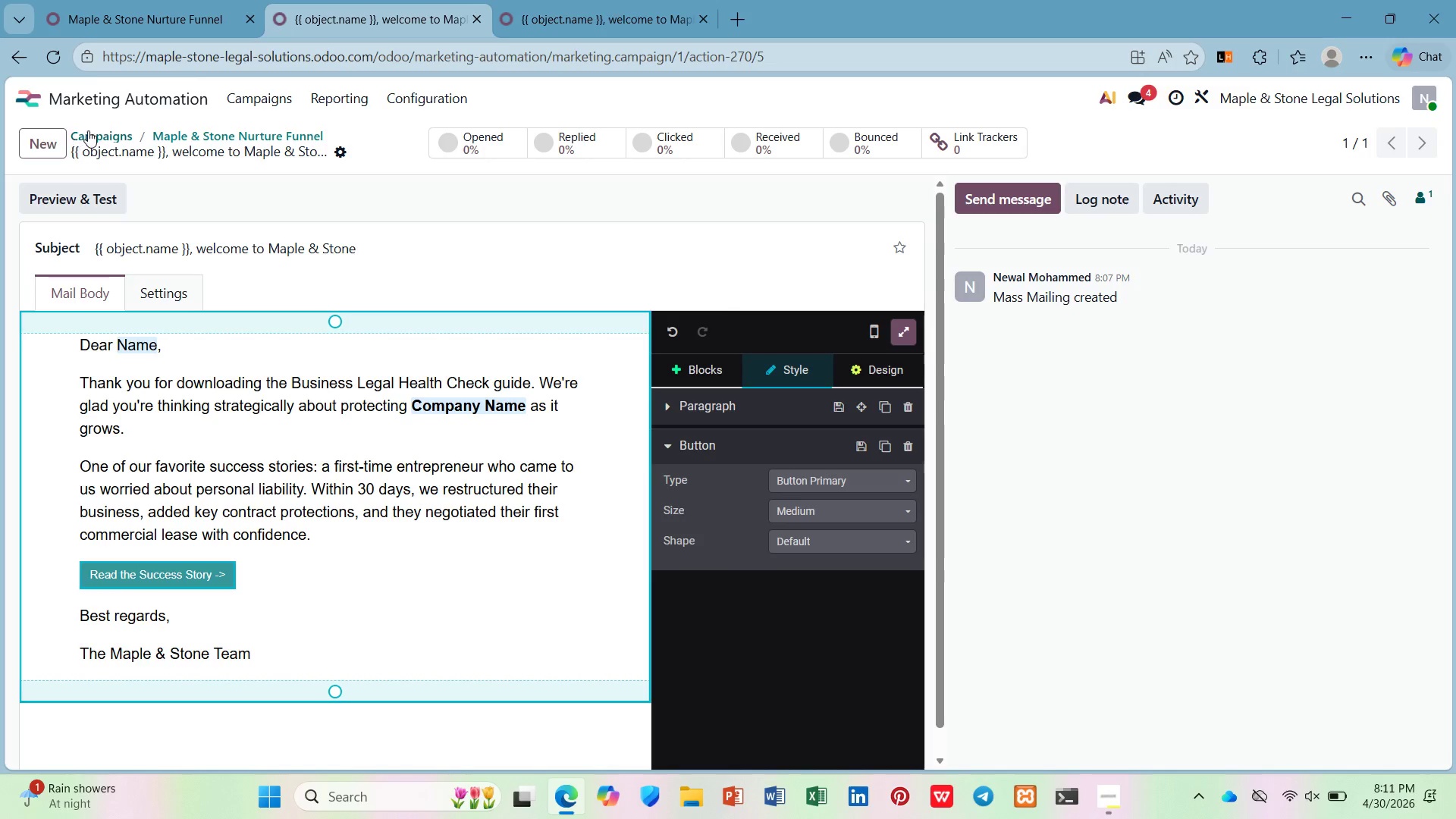 
mouse_move([127, 134])
 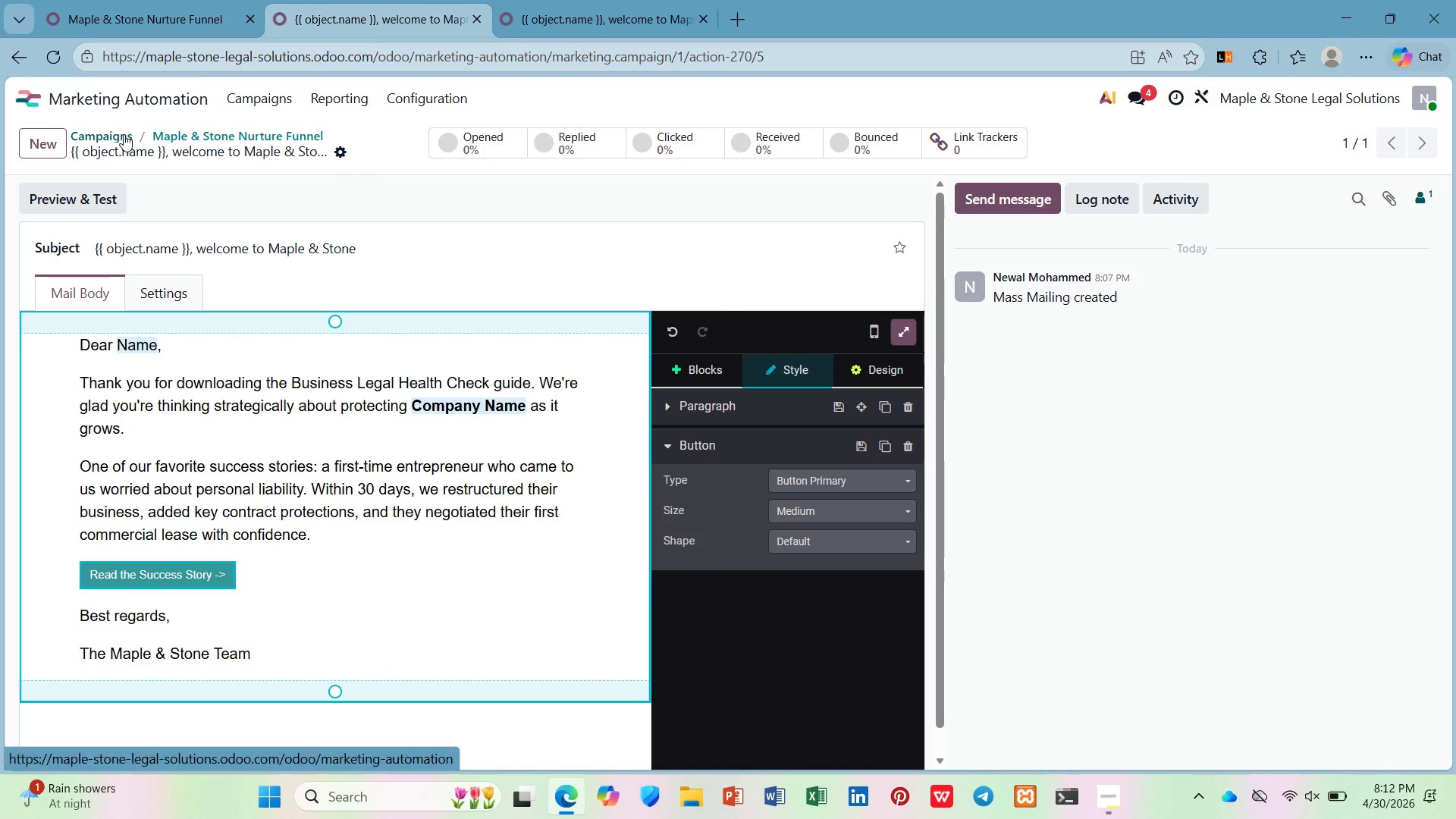 
left_click([142, 0])
 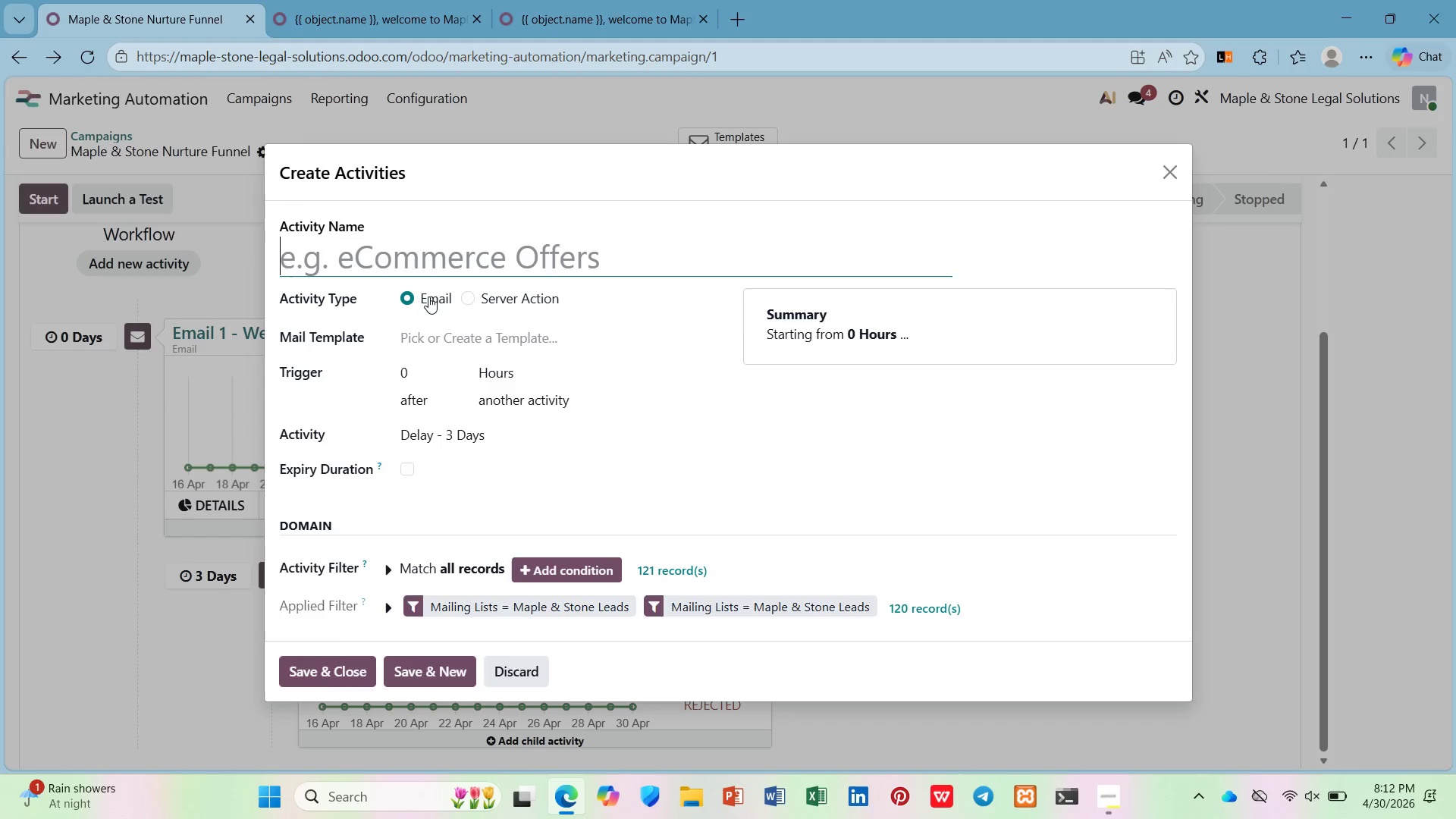 
type(Email 2 - Liability Pitfalls)
 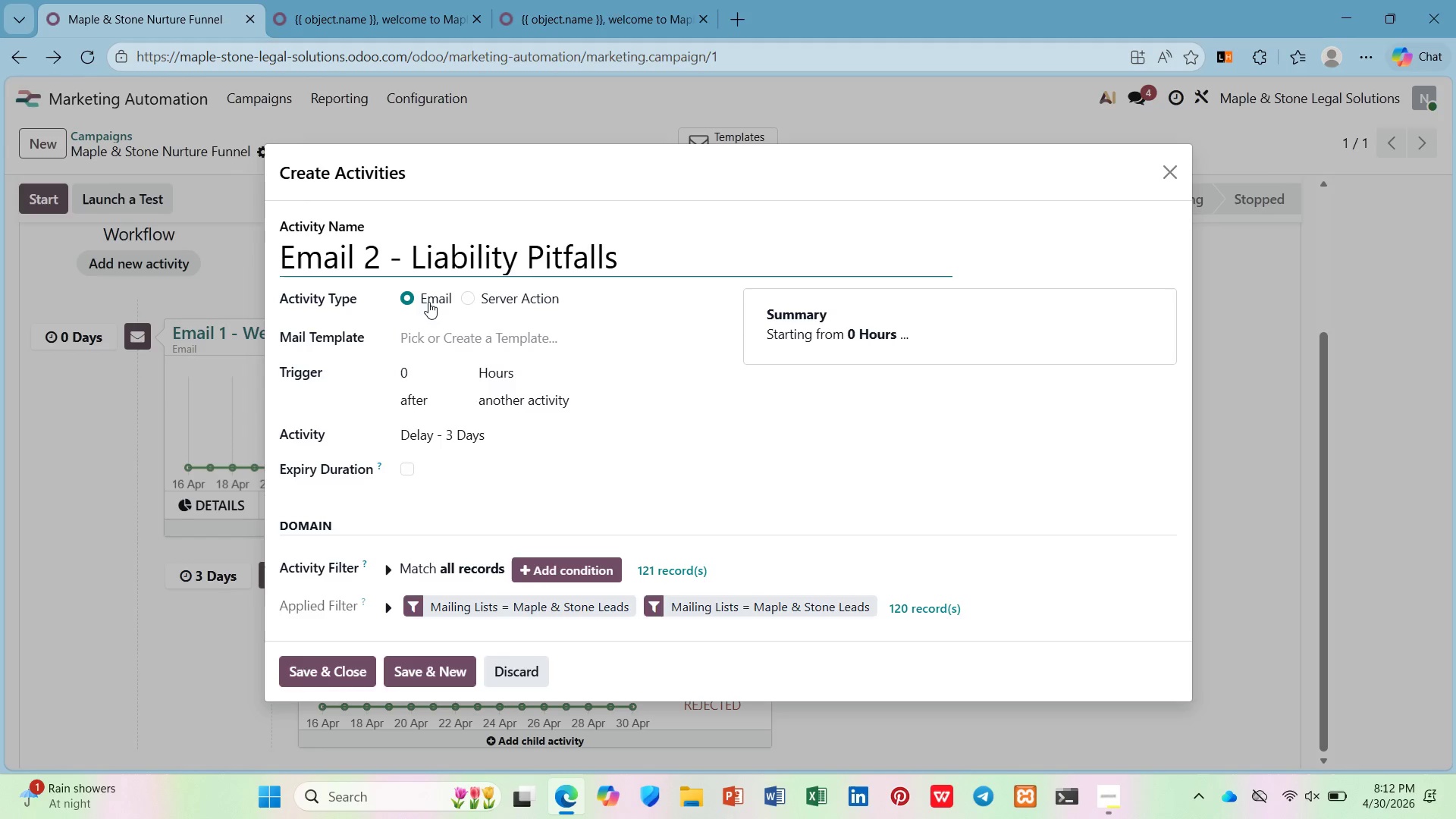 
left_click([439, 331])
 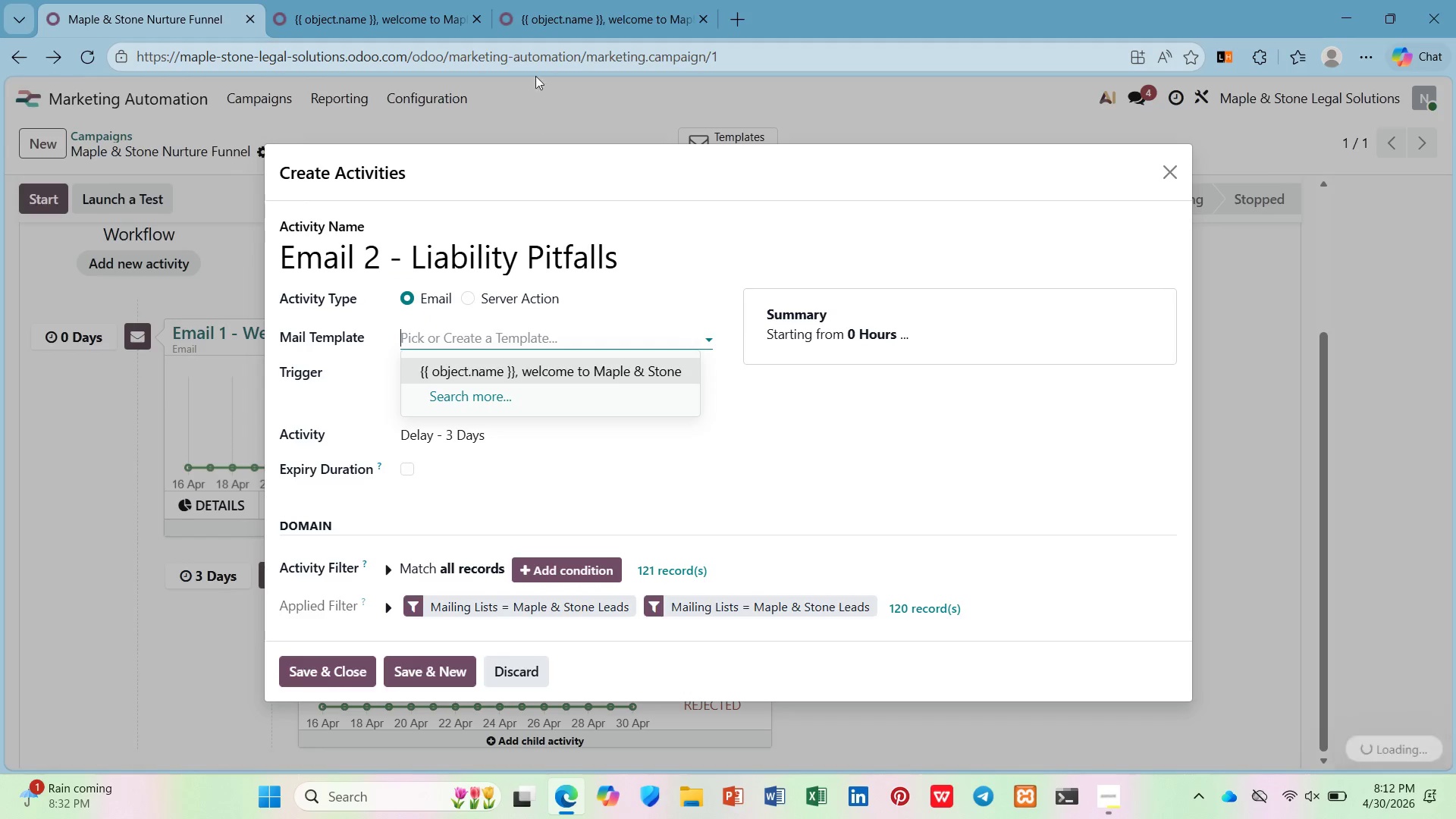 
left_click_drag(start_coordinate=[539, 11], to_coordinate=[538, 15])
 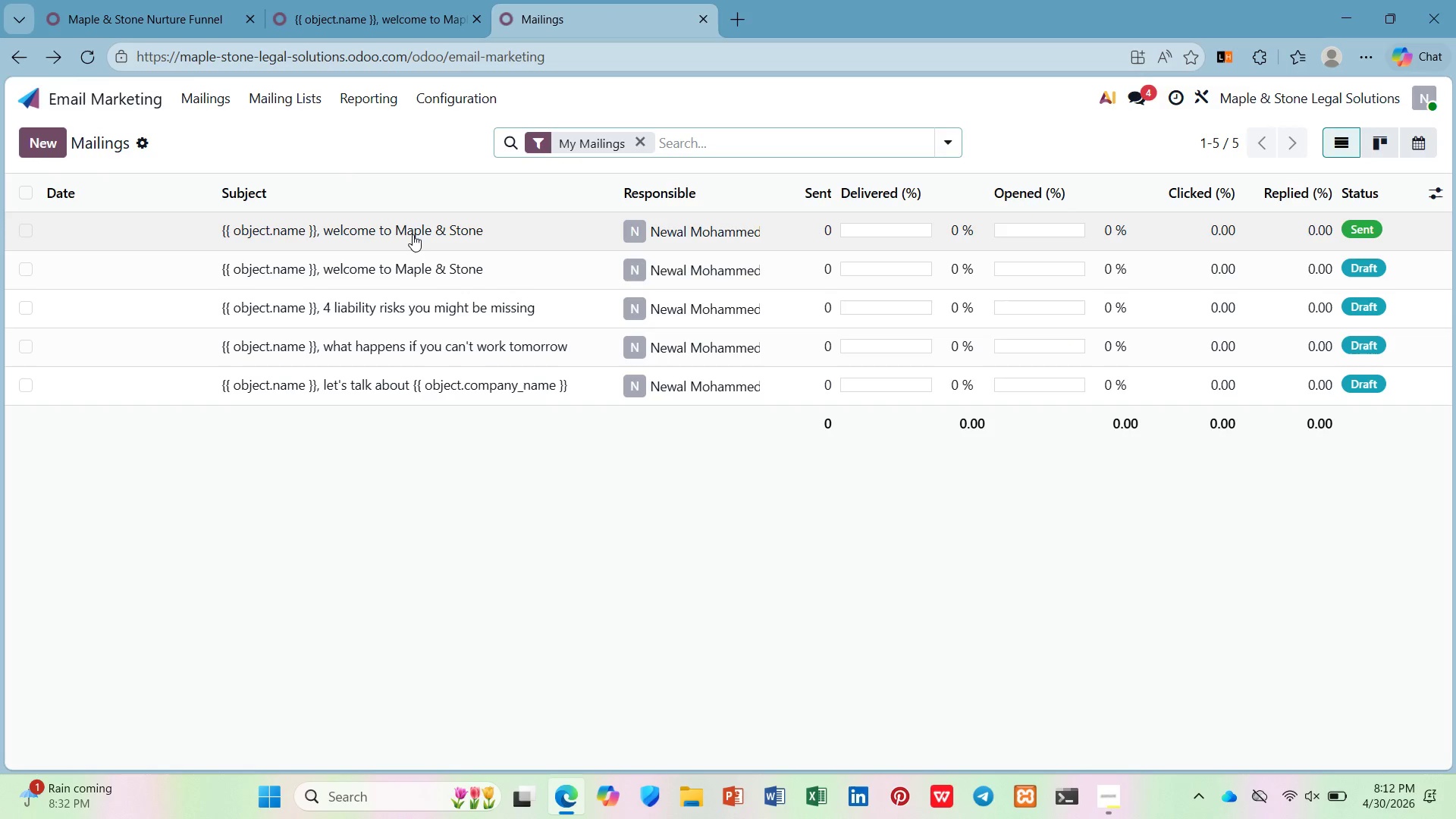 
mouse_move([400, 249])
 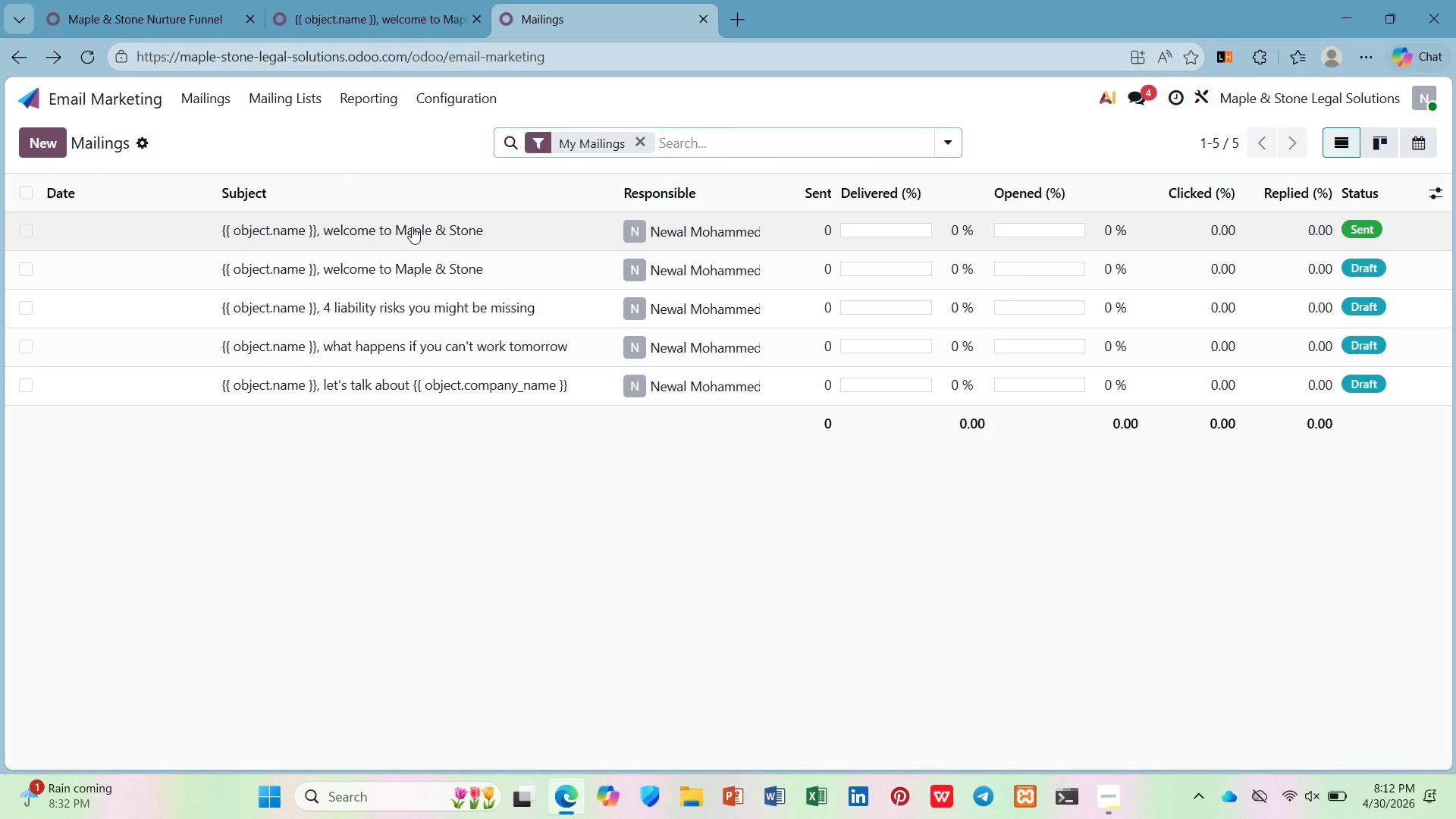 
left_click([412, 227])
 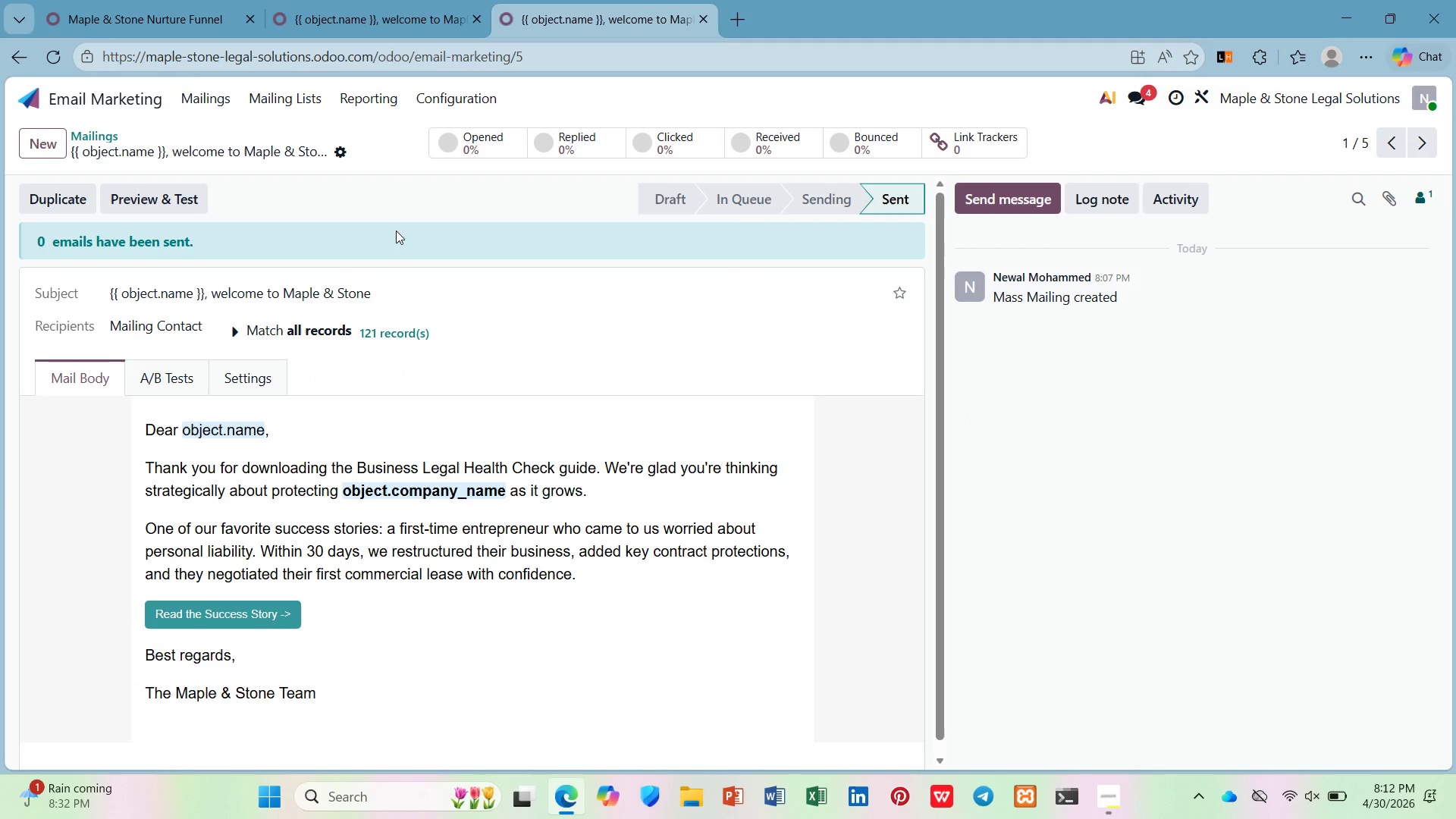 
 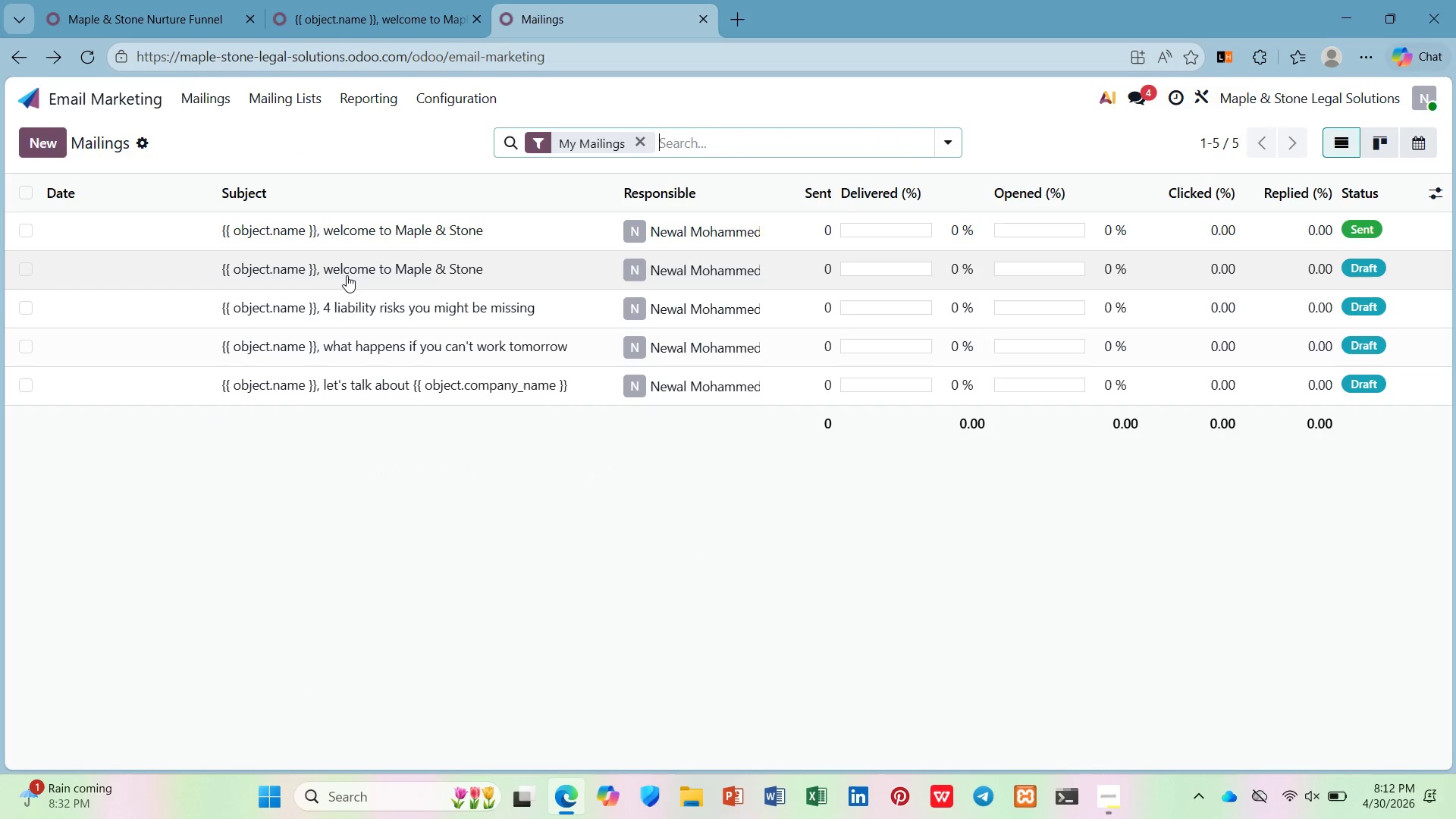 
left_click([347, 275])
 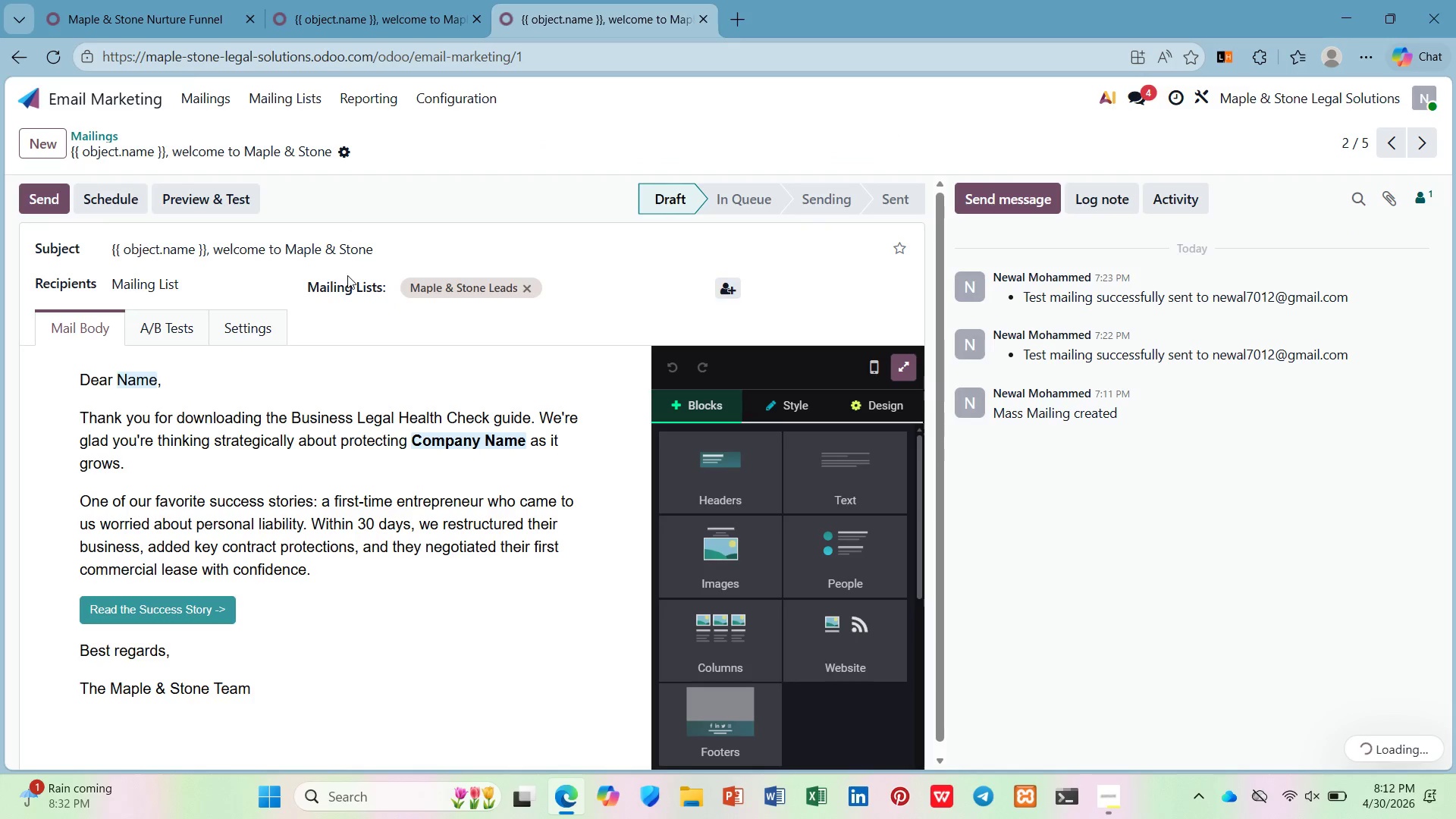 
 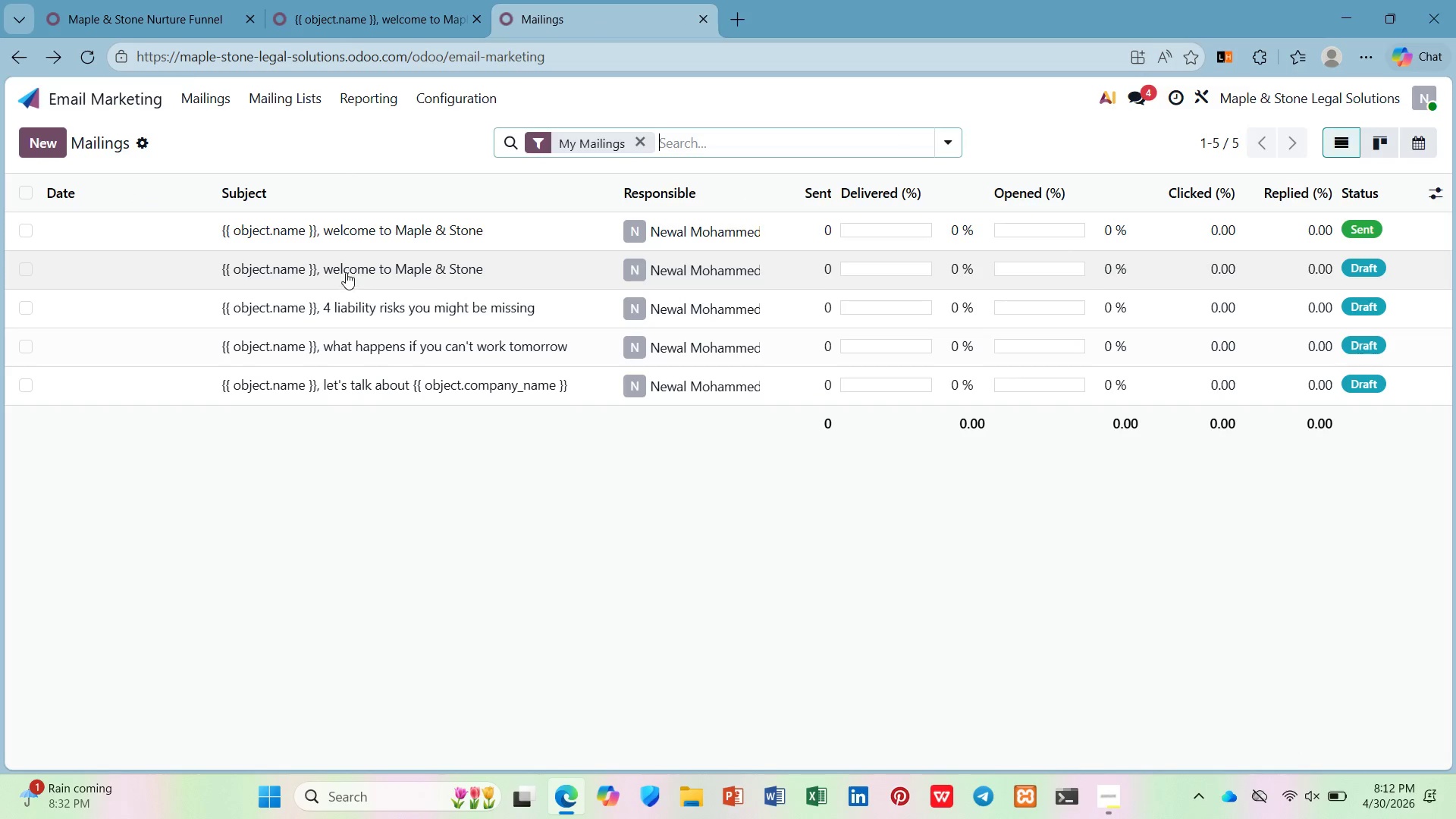 
mouse_move([341, 231])
 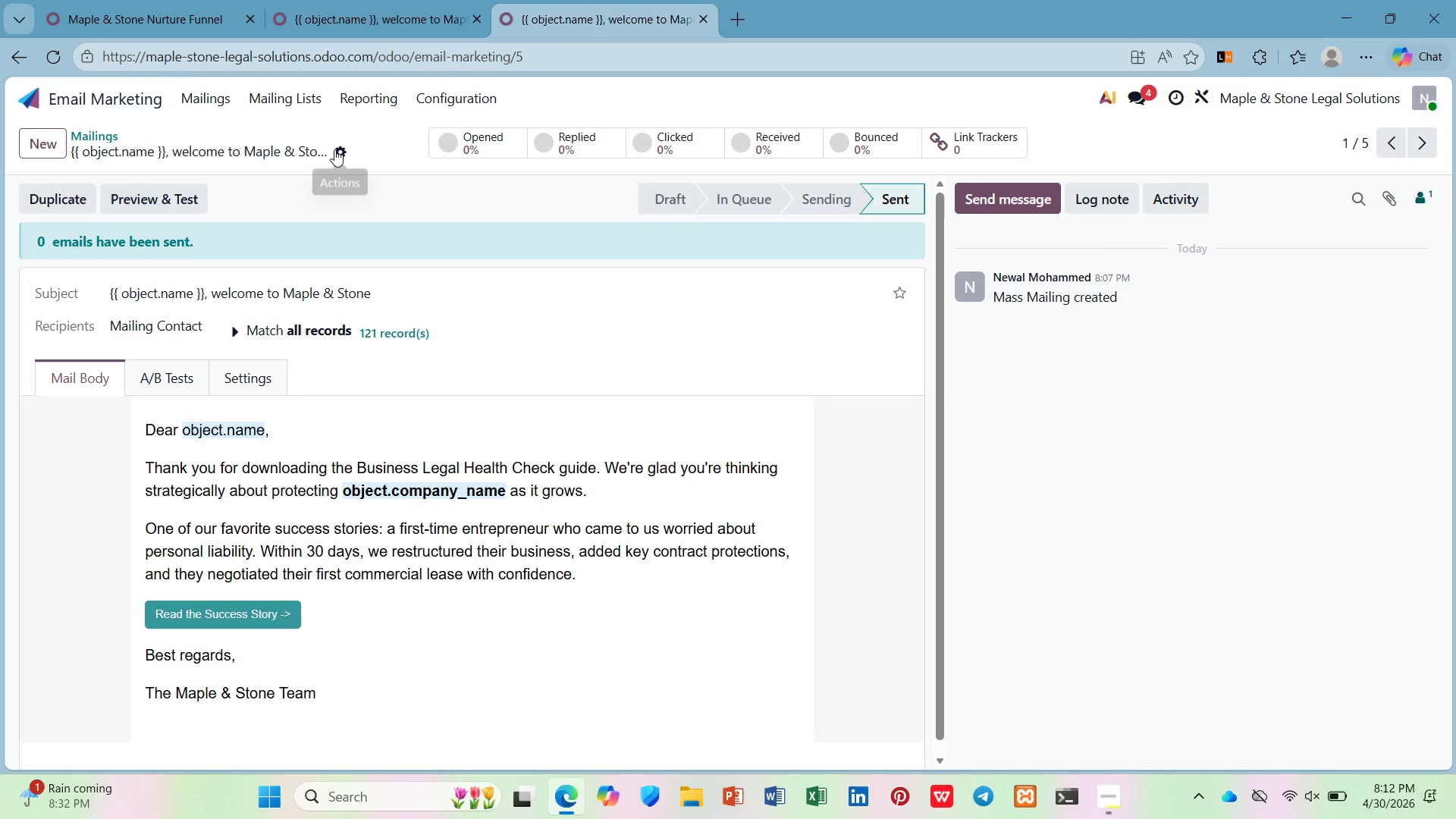 
left_click([334, 149])
 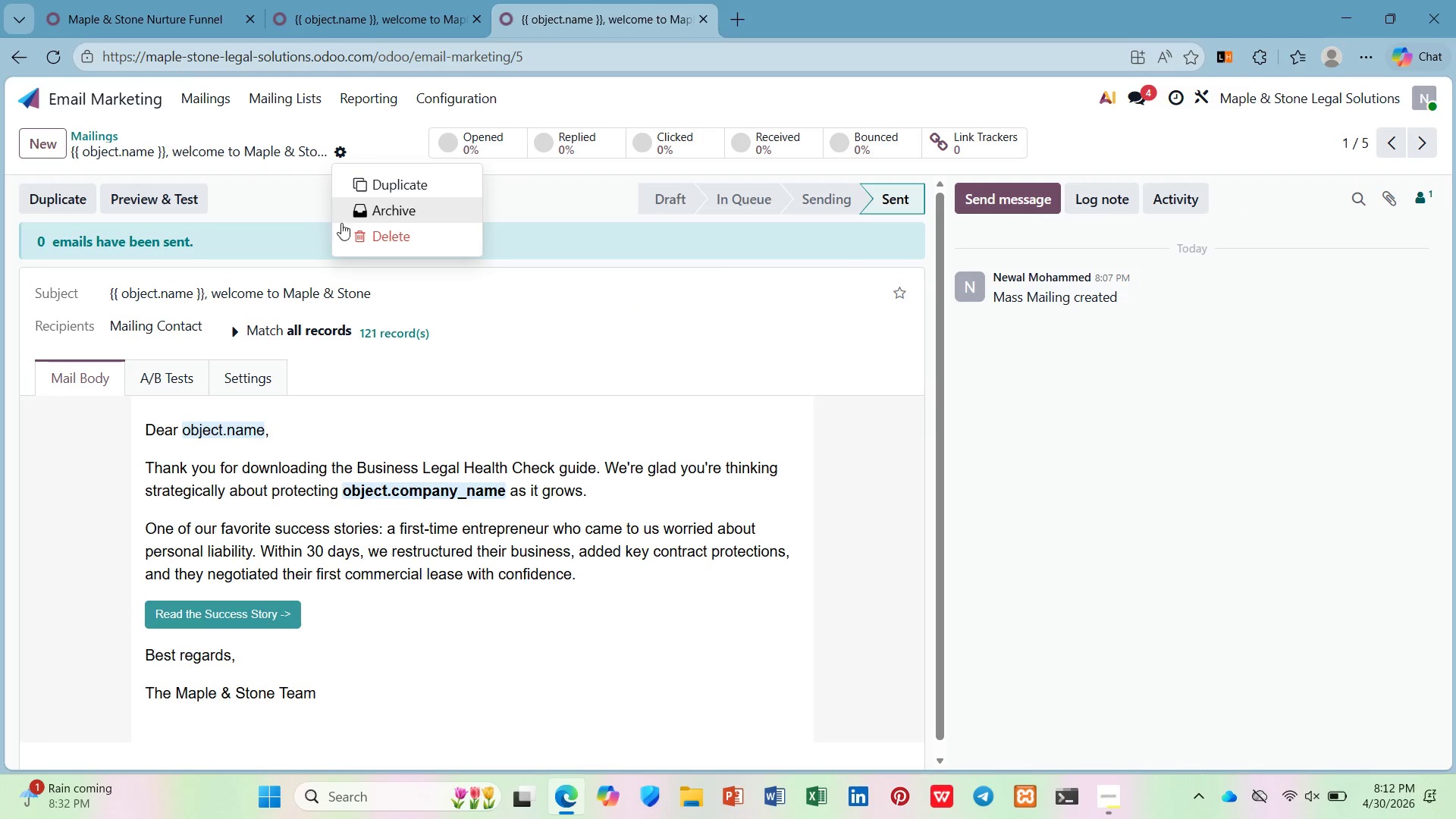 
left_click([347, 237])
 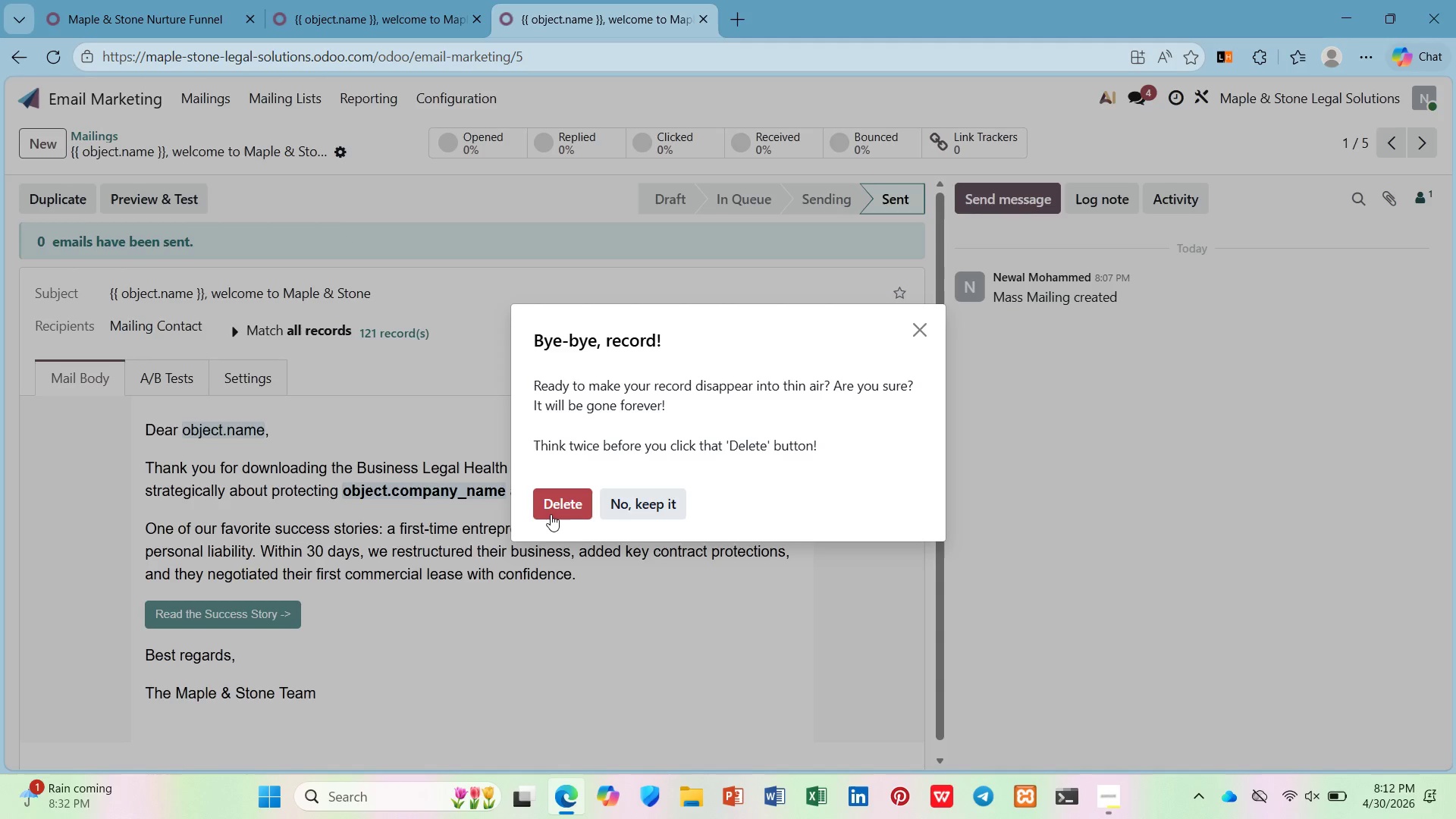 
left_click([550, 513])
 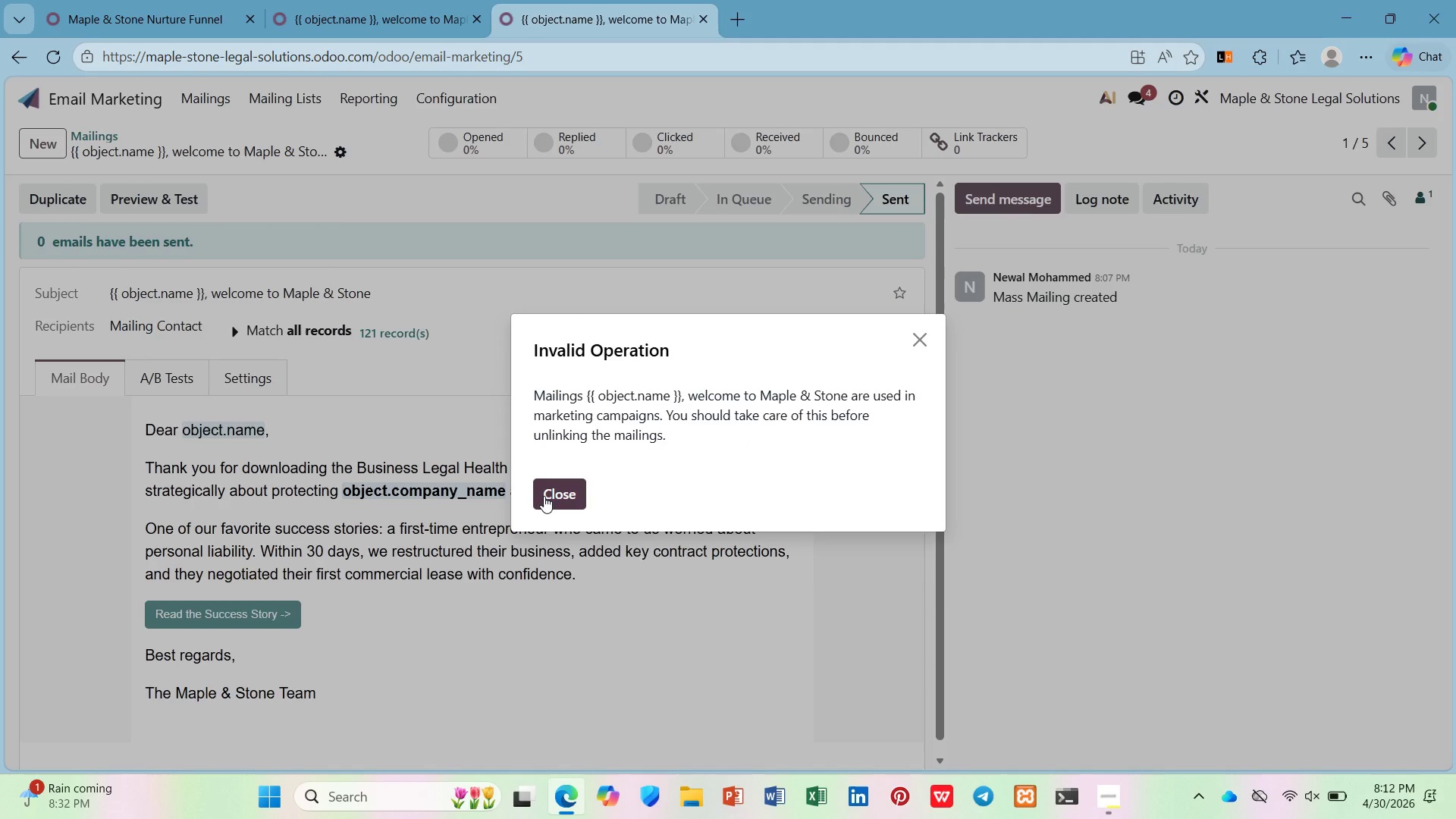 
left_click([544, 496])
 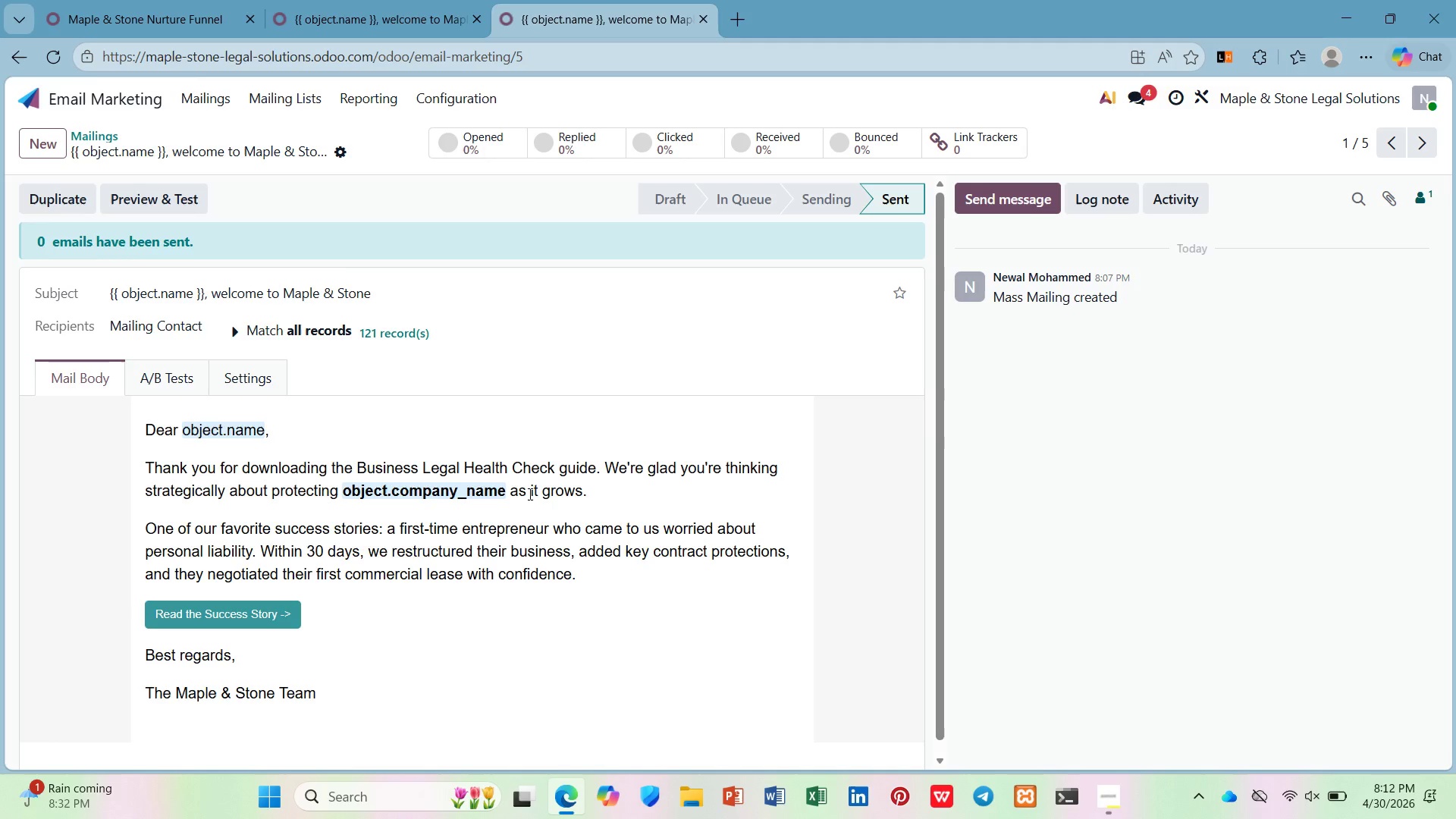 
 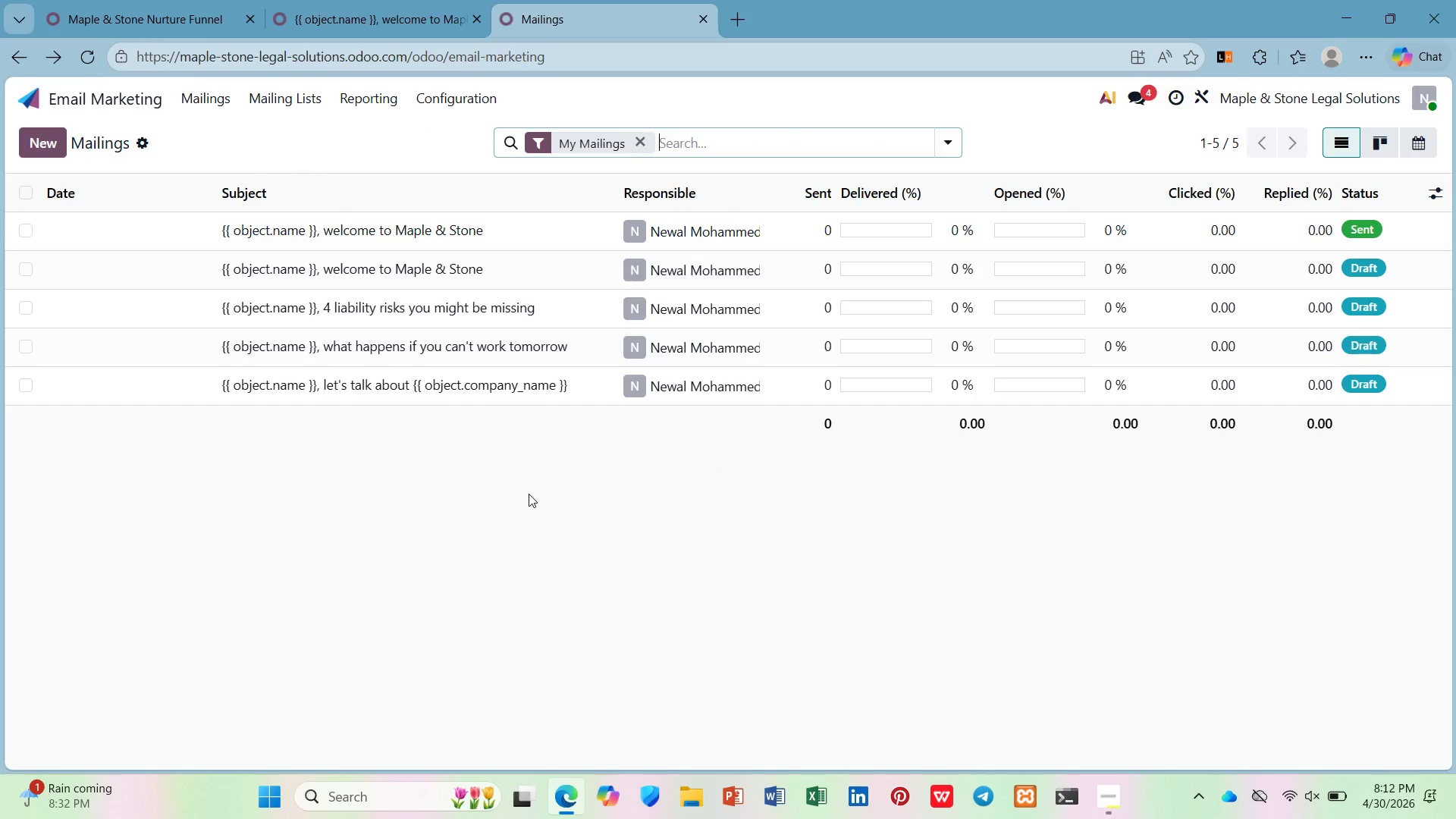 
wait(8.5)
 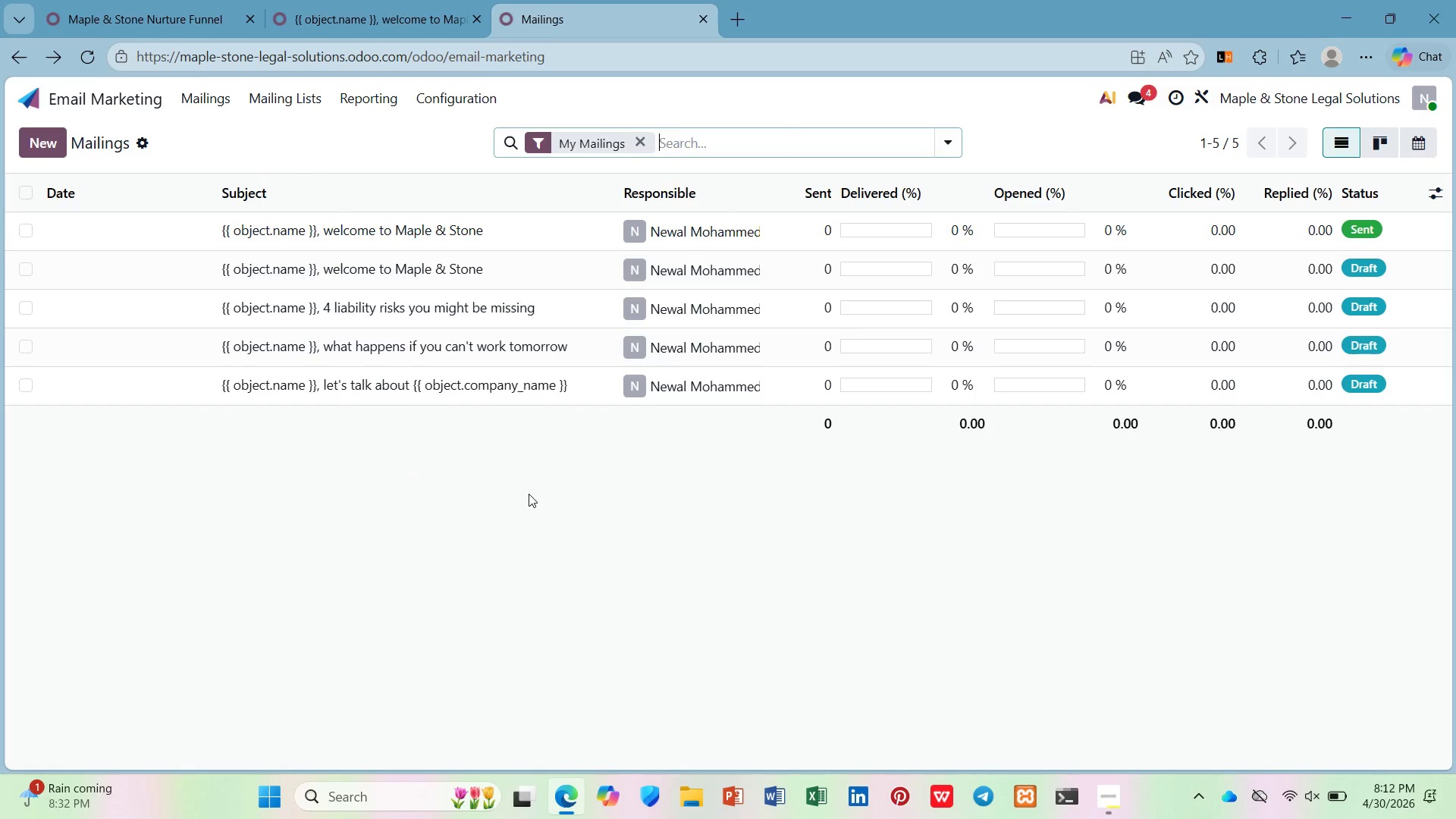 
left_click([357, 0])
 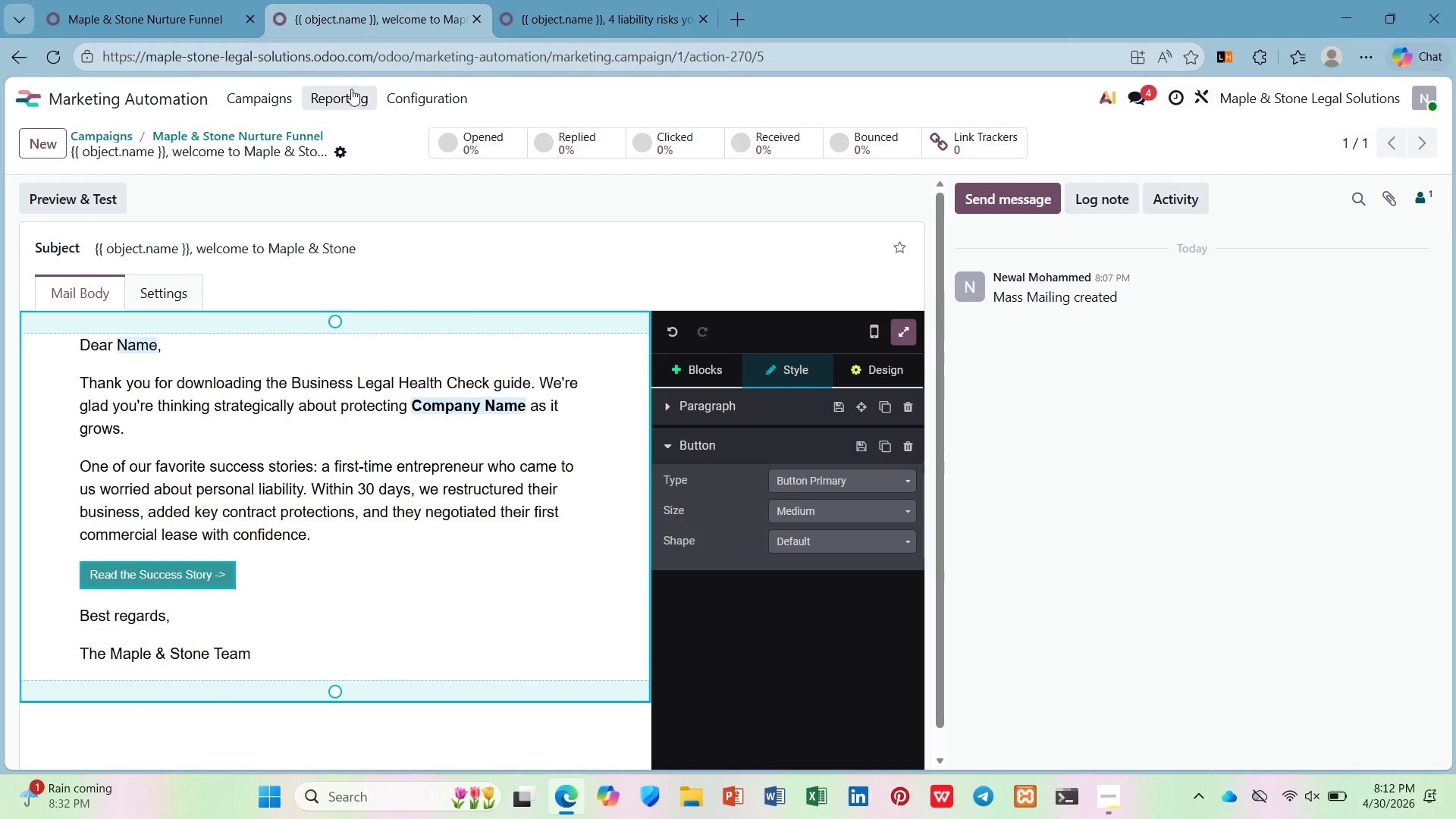 
left_click([209, 0])
 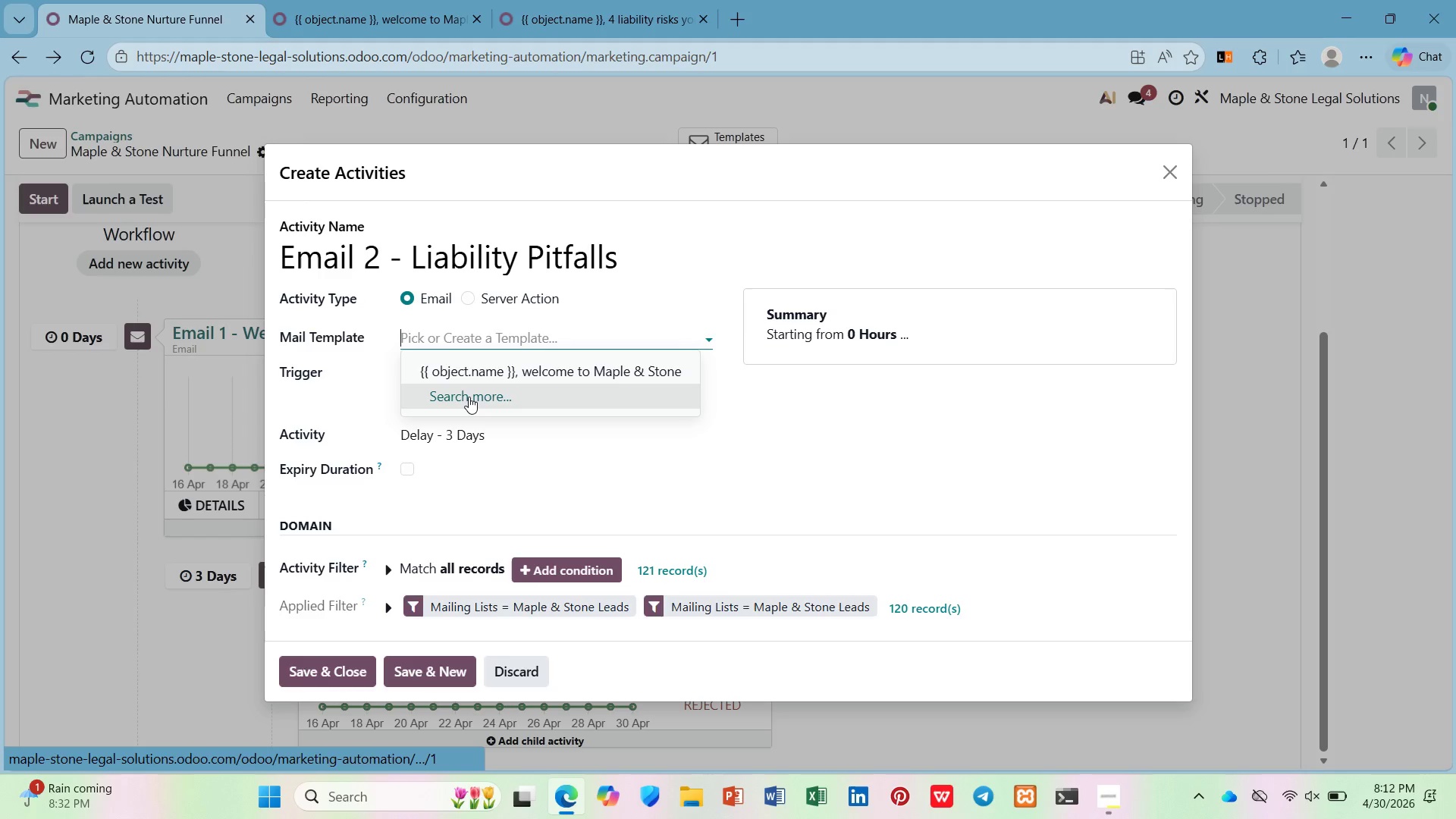 
left_click([469, 397])
 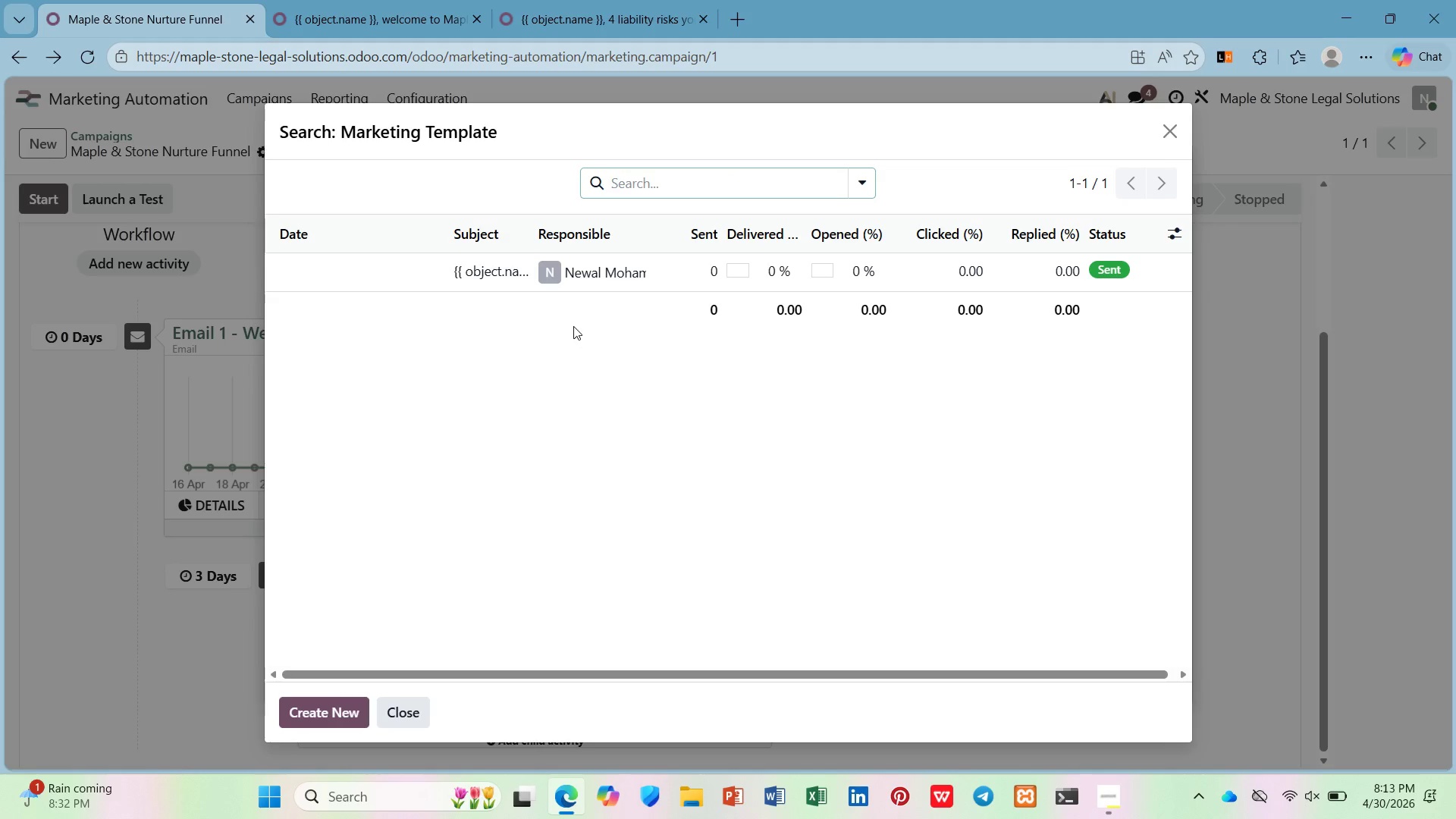 
wait(8.0)
 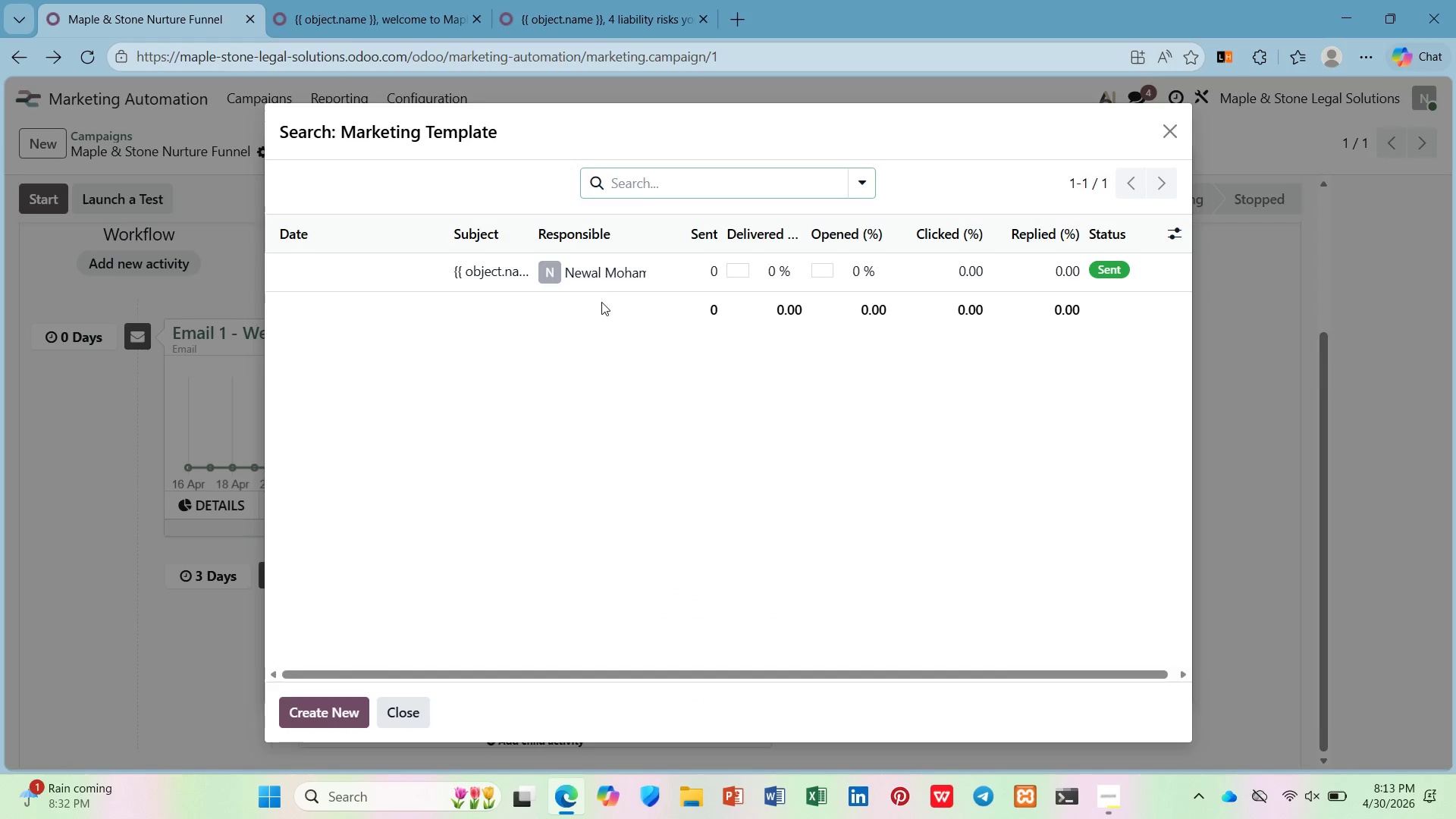 
left_click([1163, 136])
 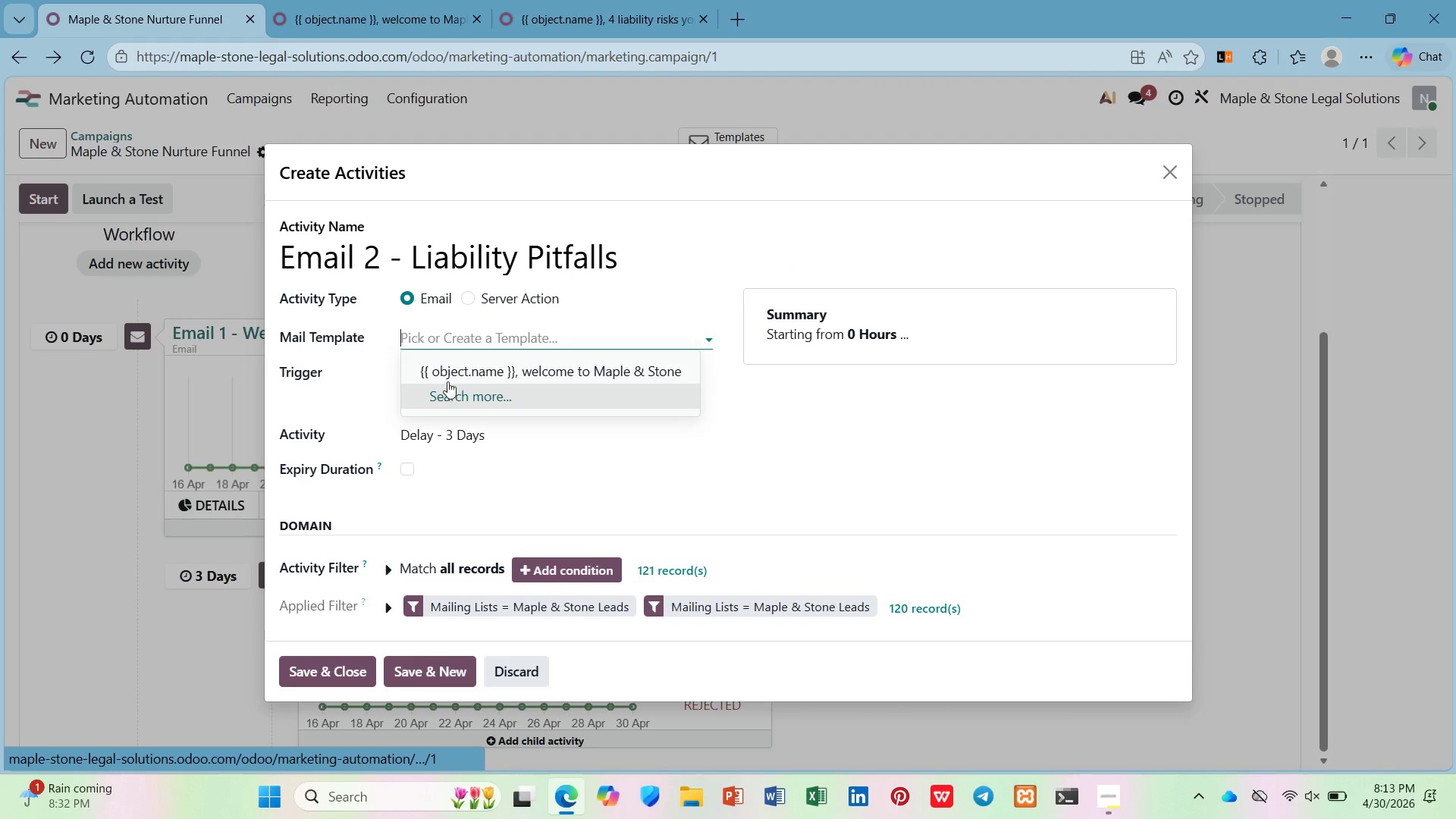 
left_click([409, 24])
 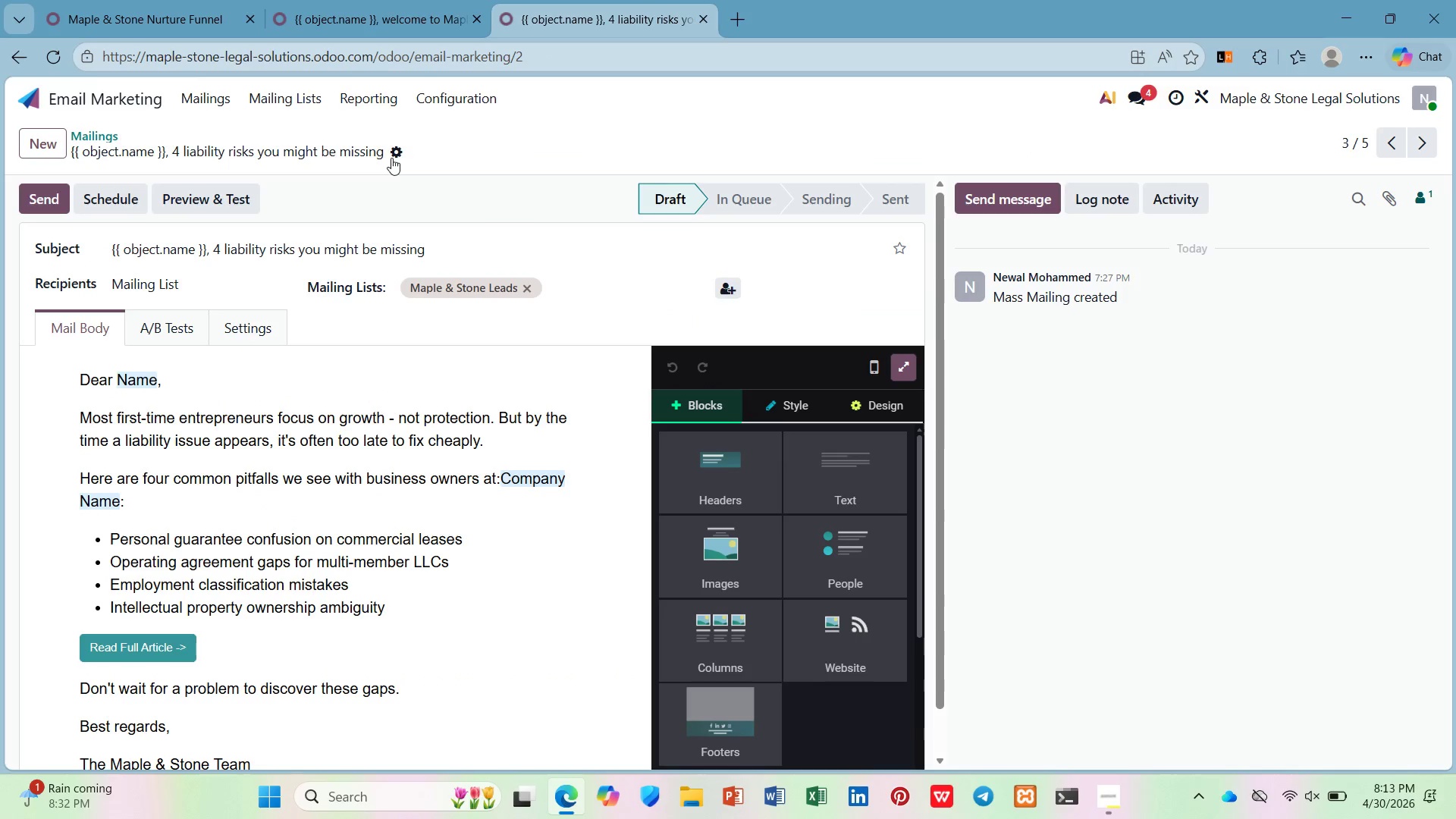 
left_click_drag(start_coordinate=[434, 252], to_coordinate=[2, 253])
 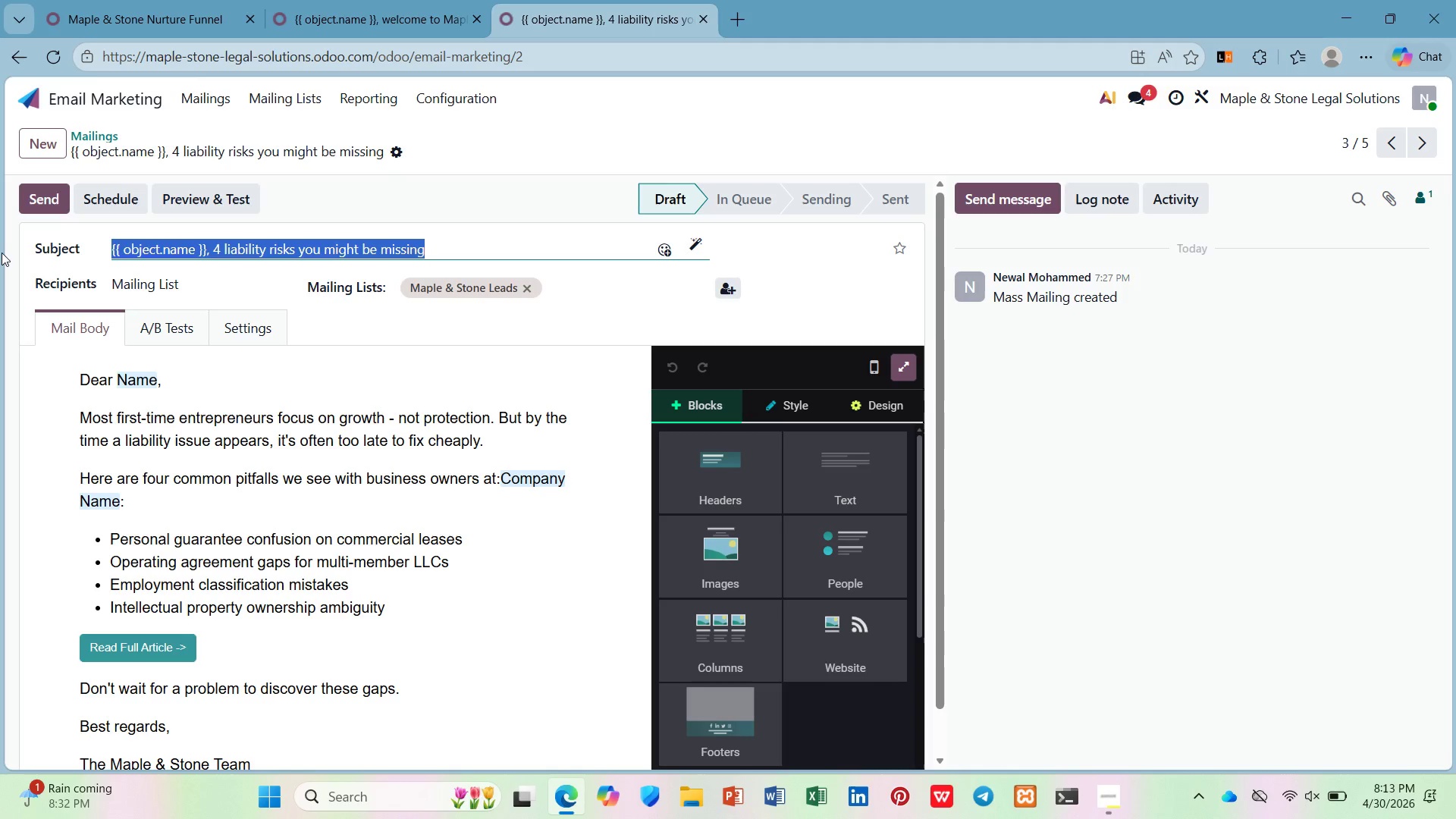 
key(Control+C)
 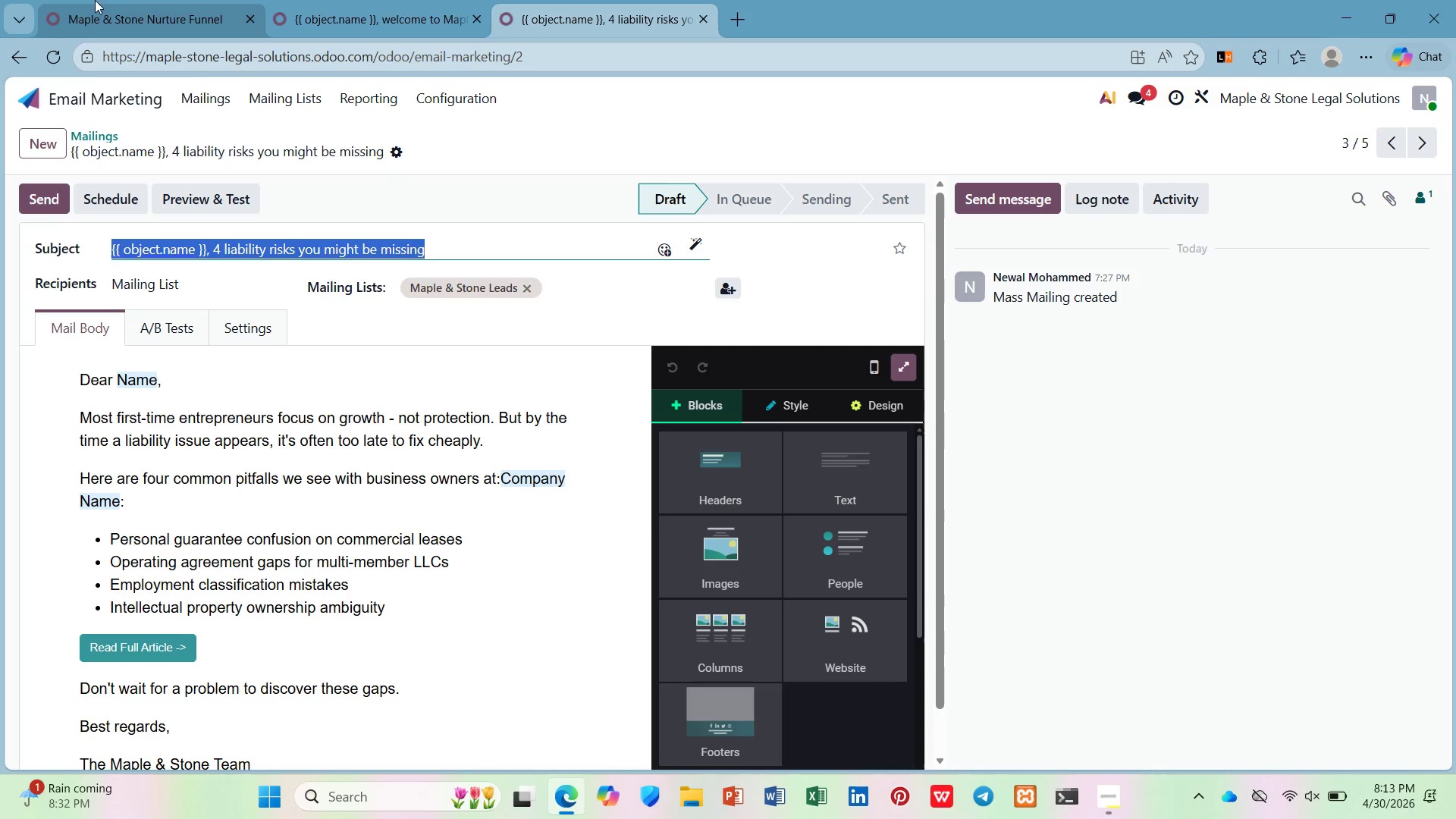 
left_click([105, 0])
 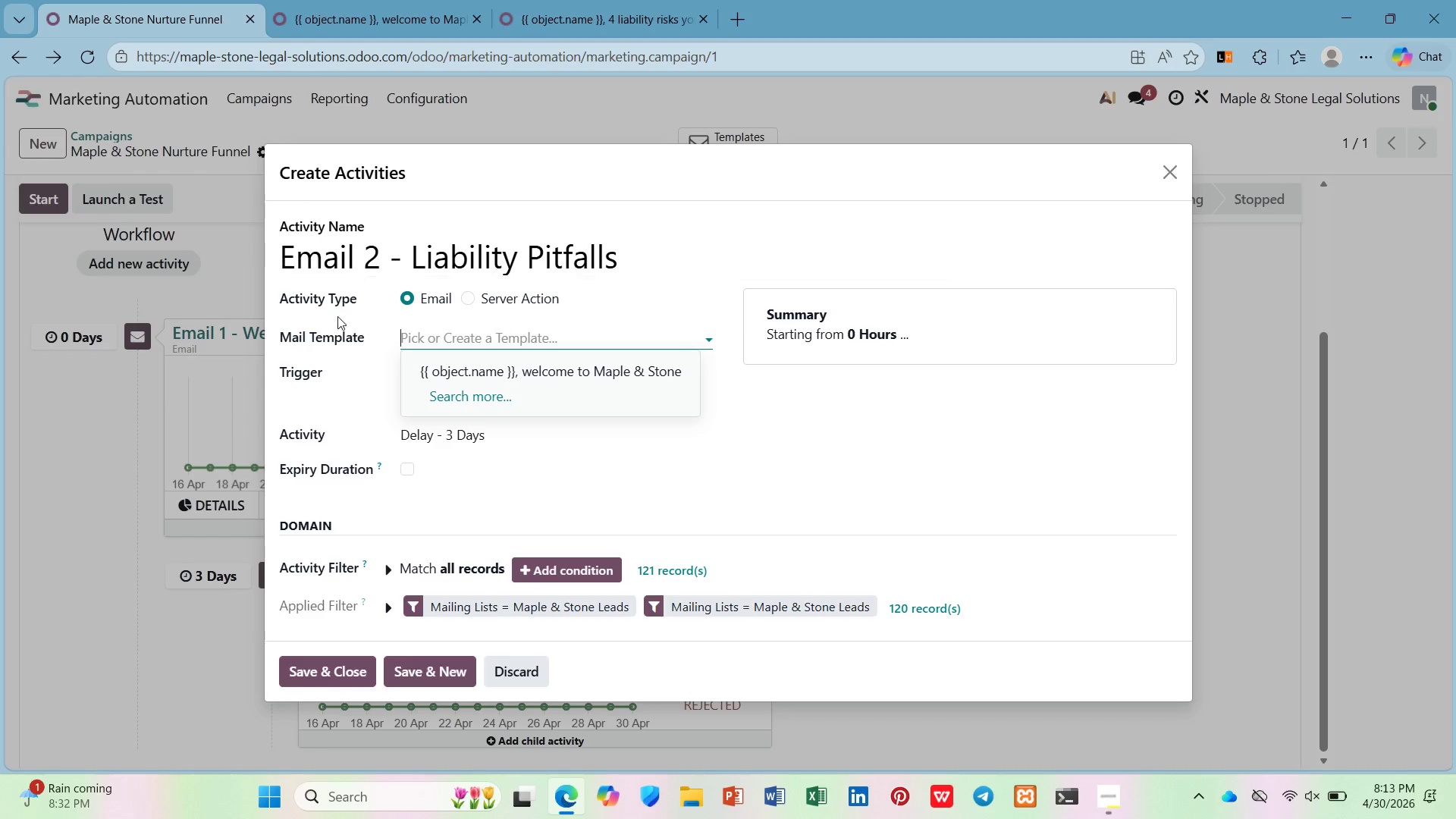 
key(Control+V)
 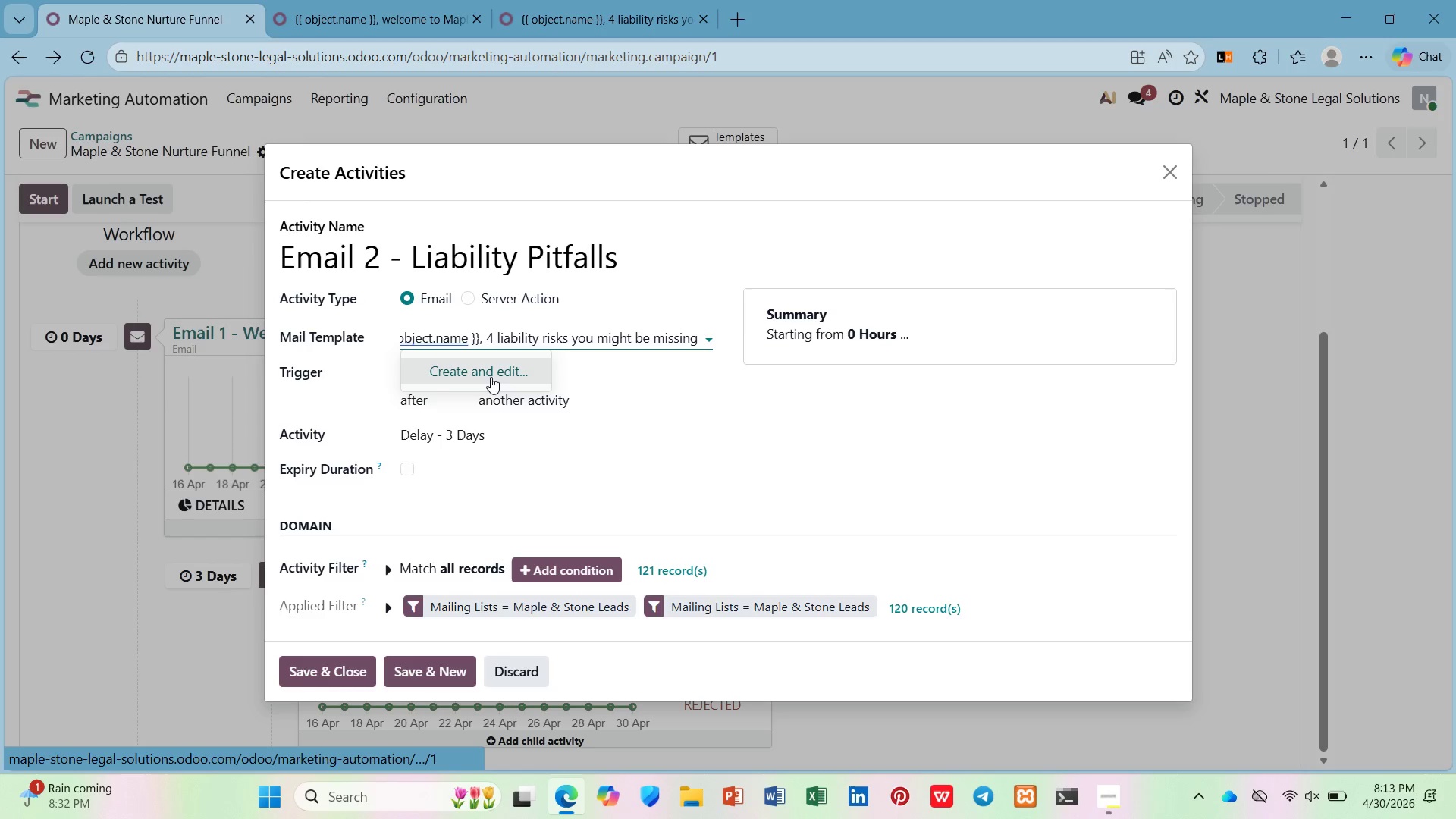 
left_click([491, 371])
 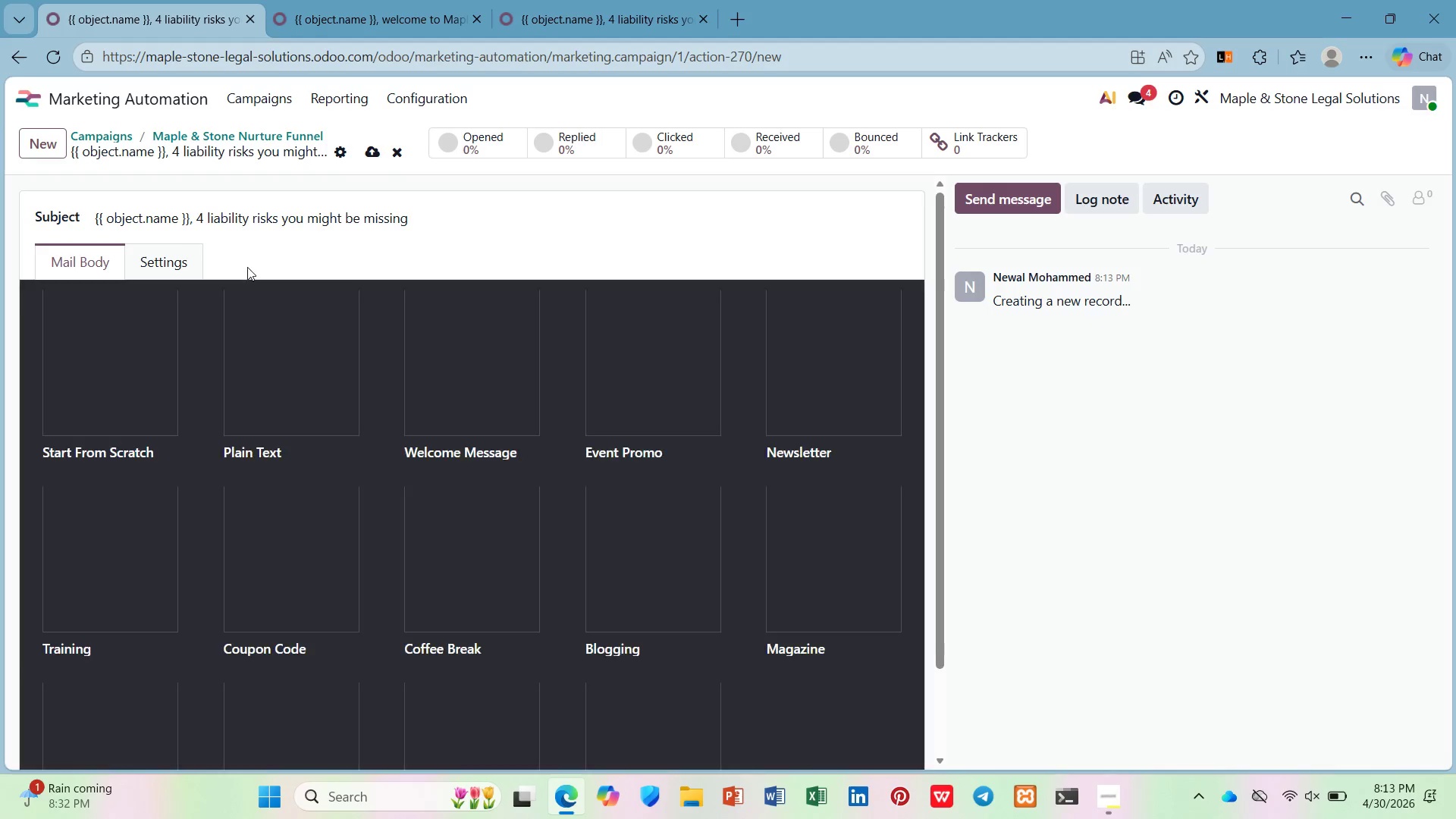 
wait(5.47)
 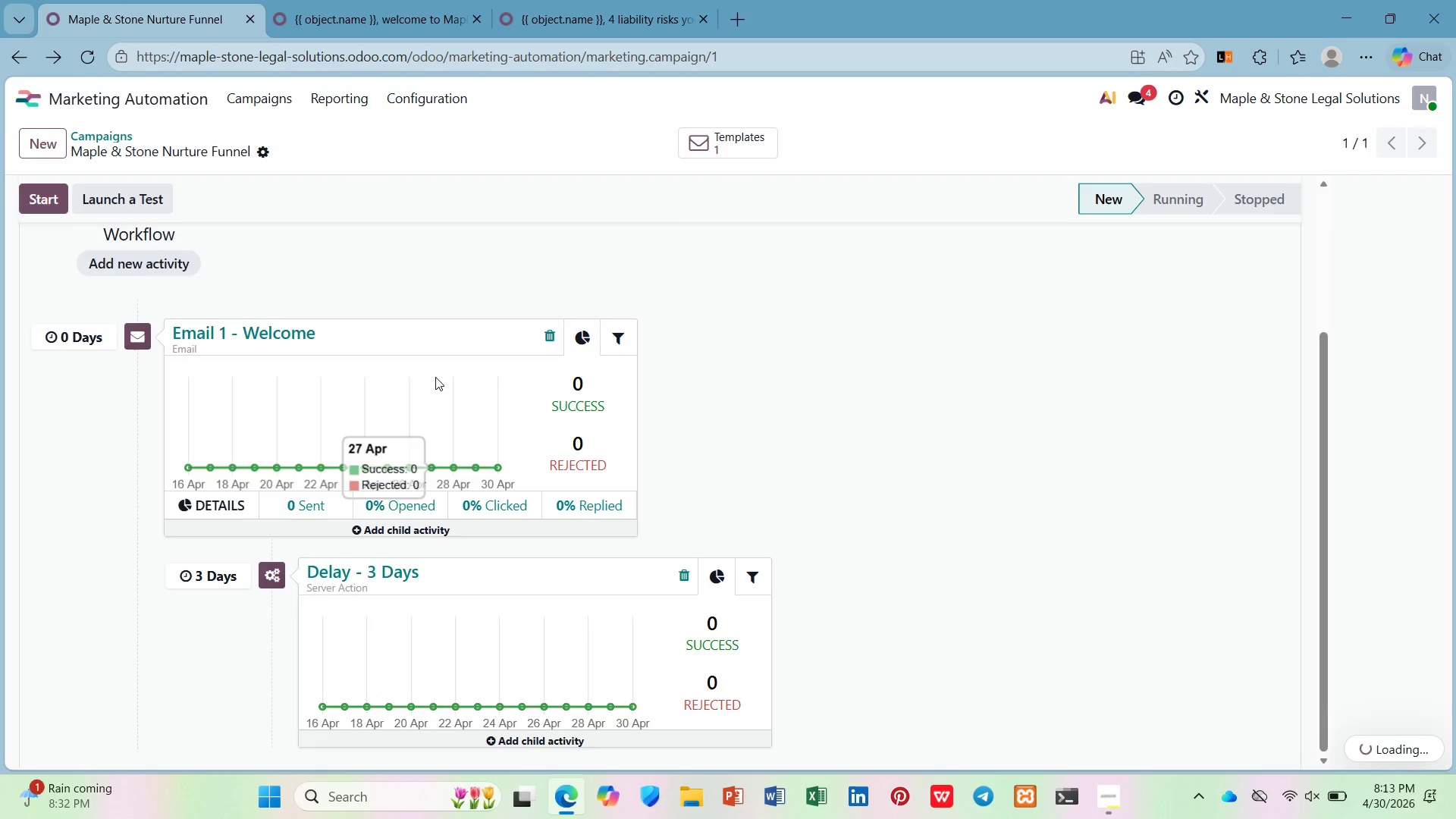 
left_click([139, 346])
 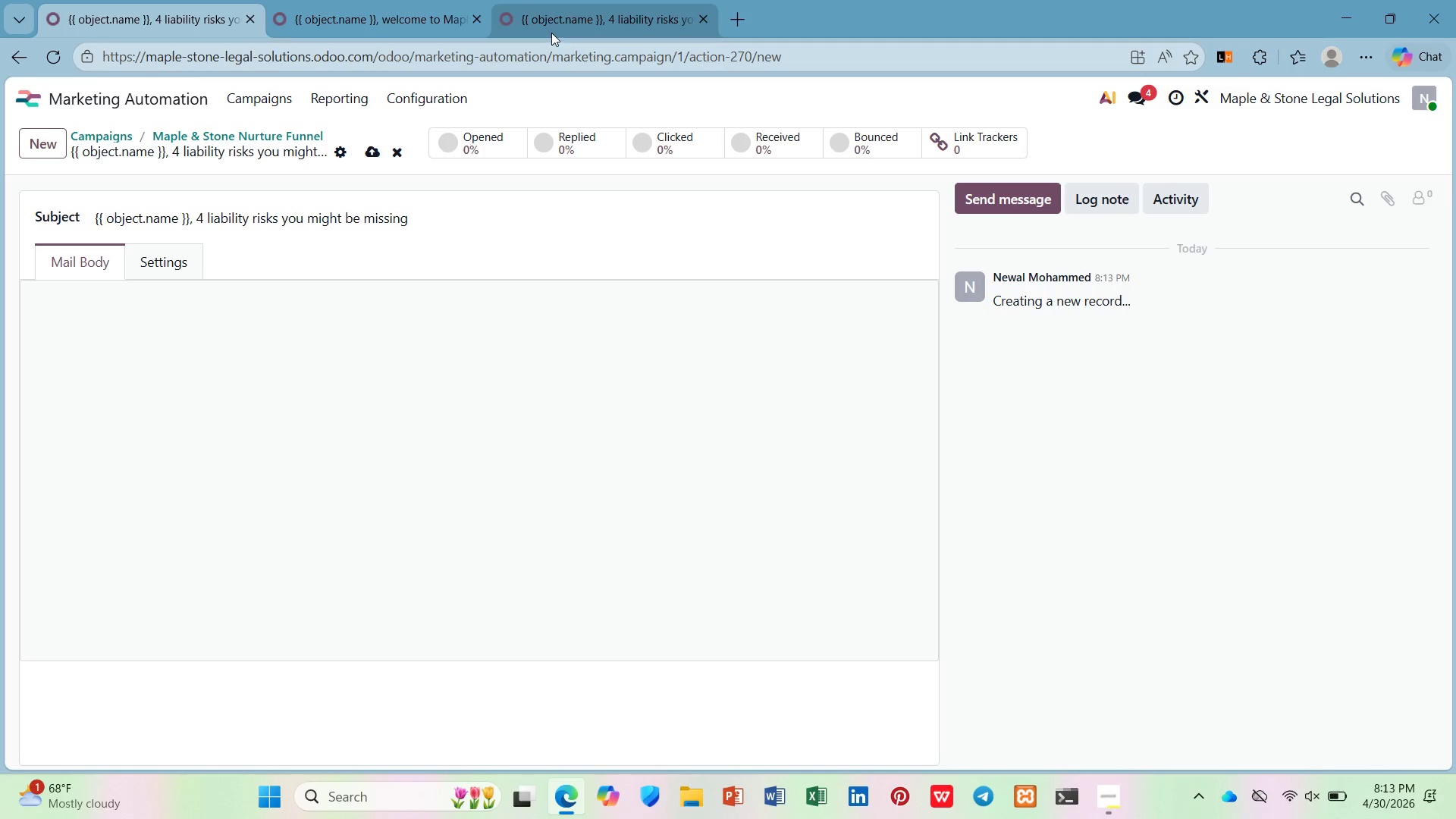 
left_click([548, 33])
 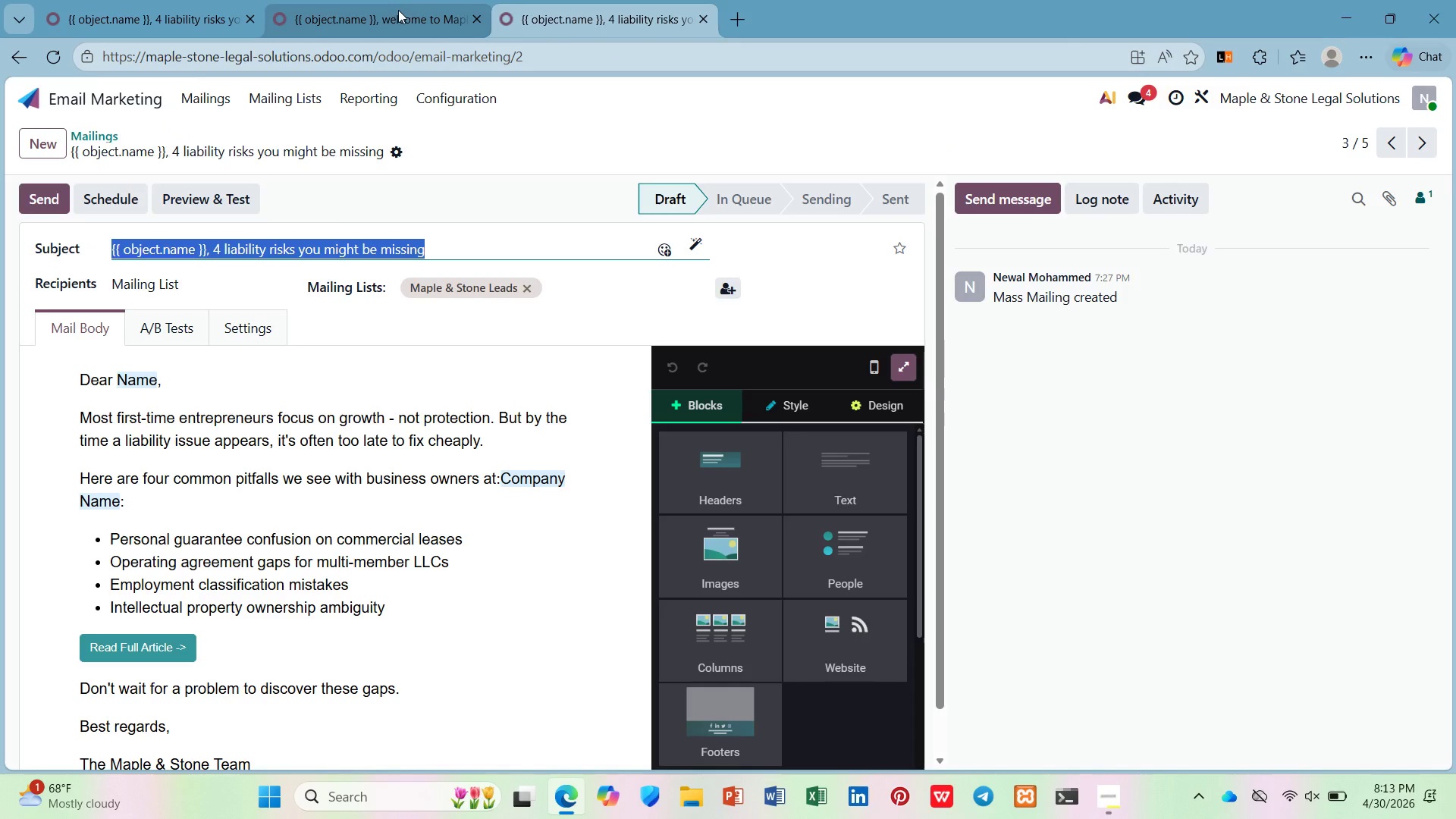 
left_click([402, 11])
 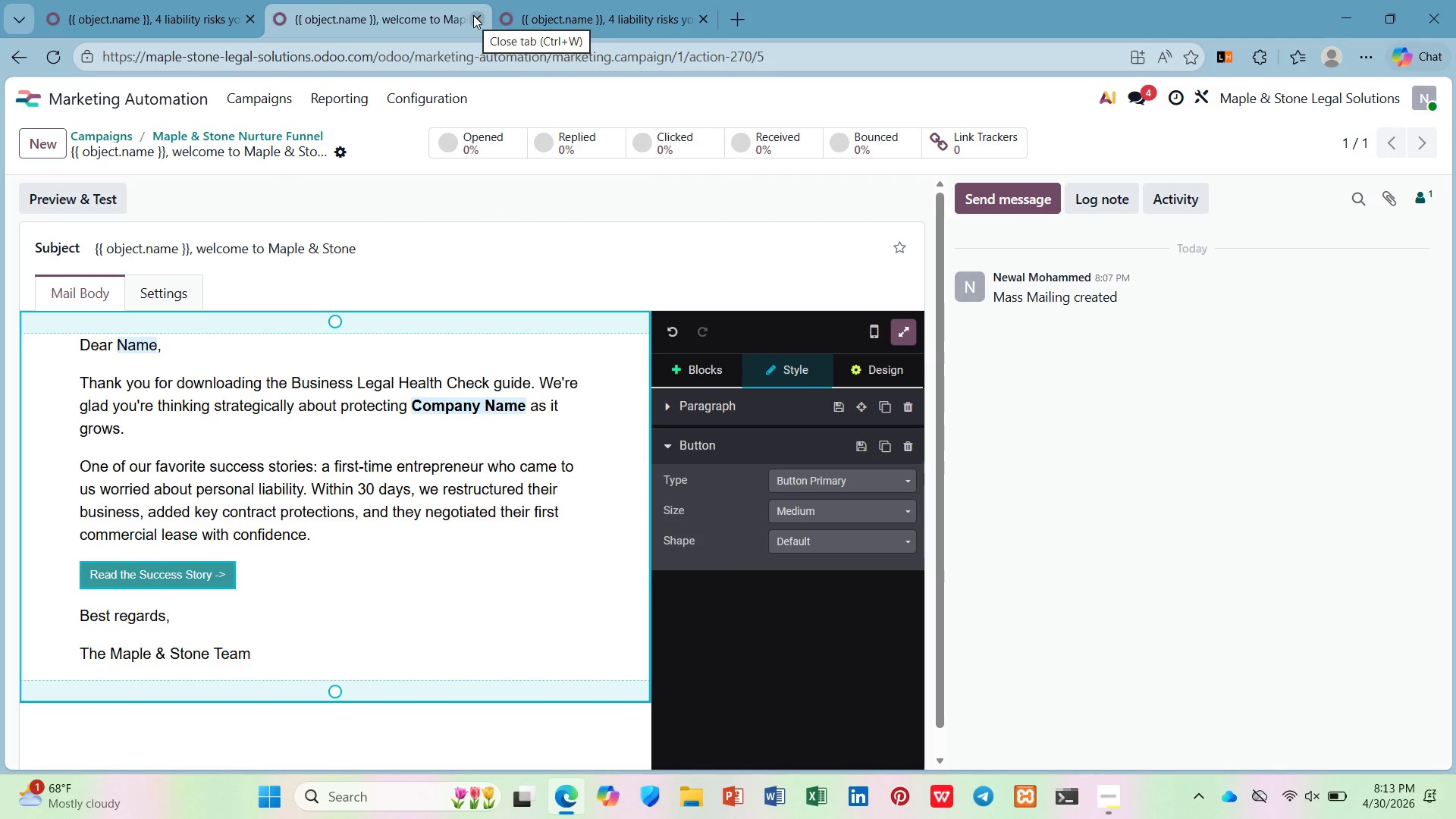 
left_click([473, 15])
 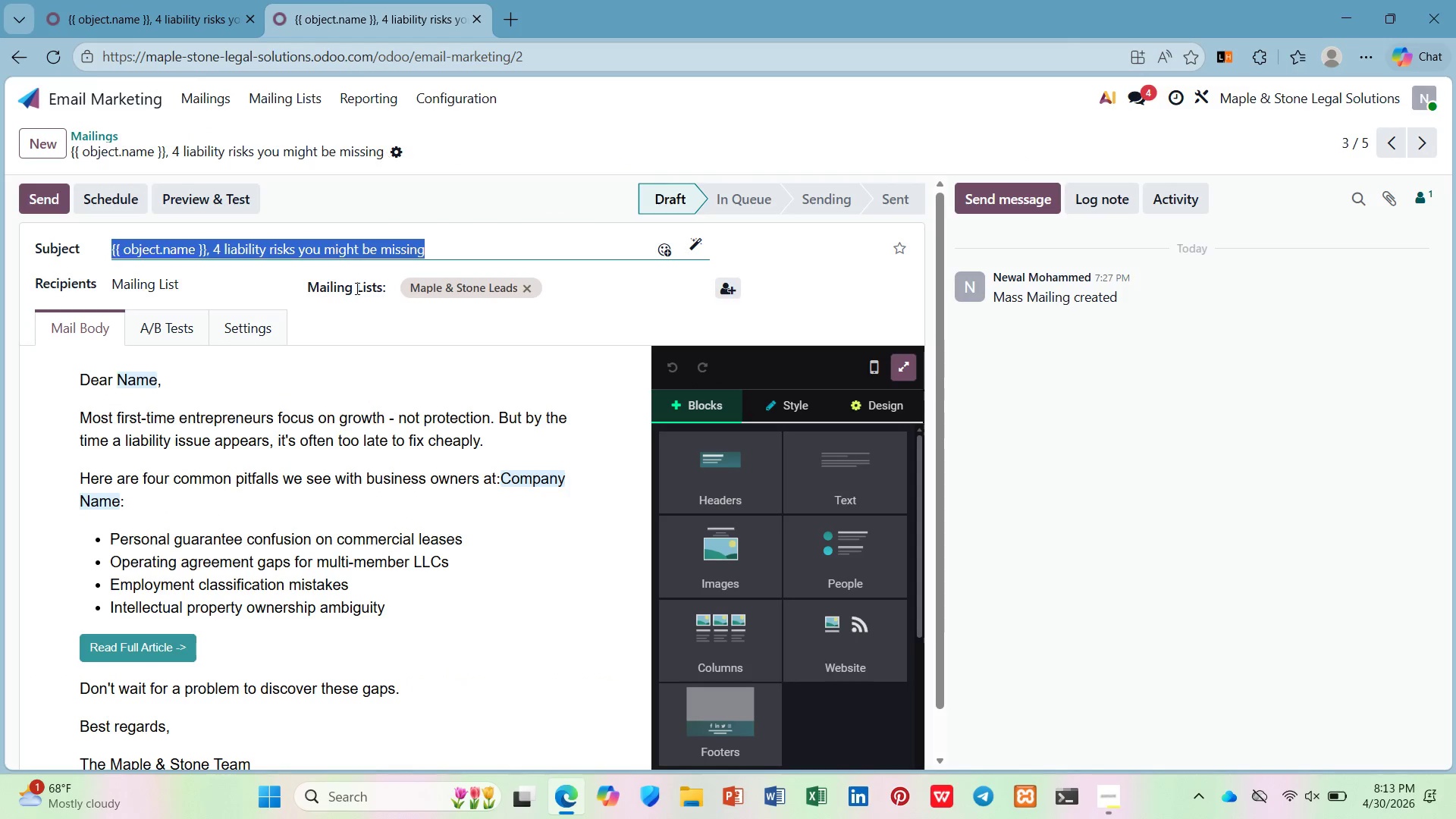 
left_click([350, 472])
 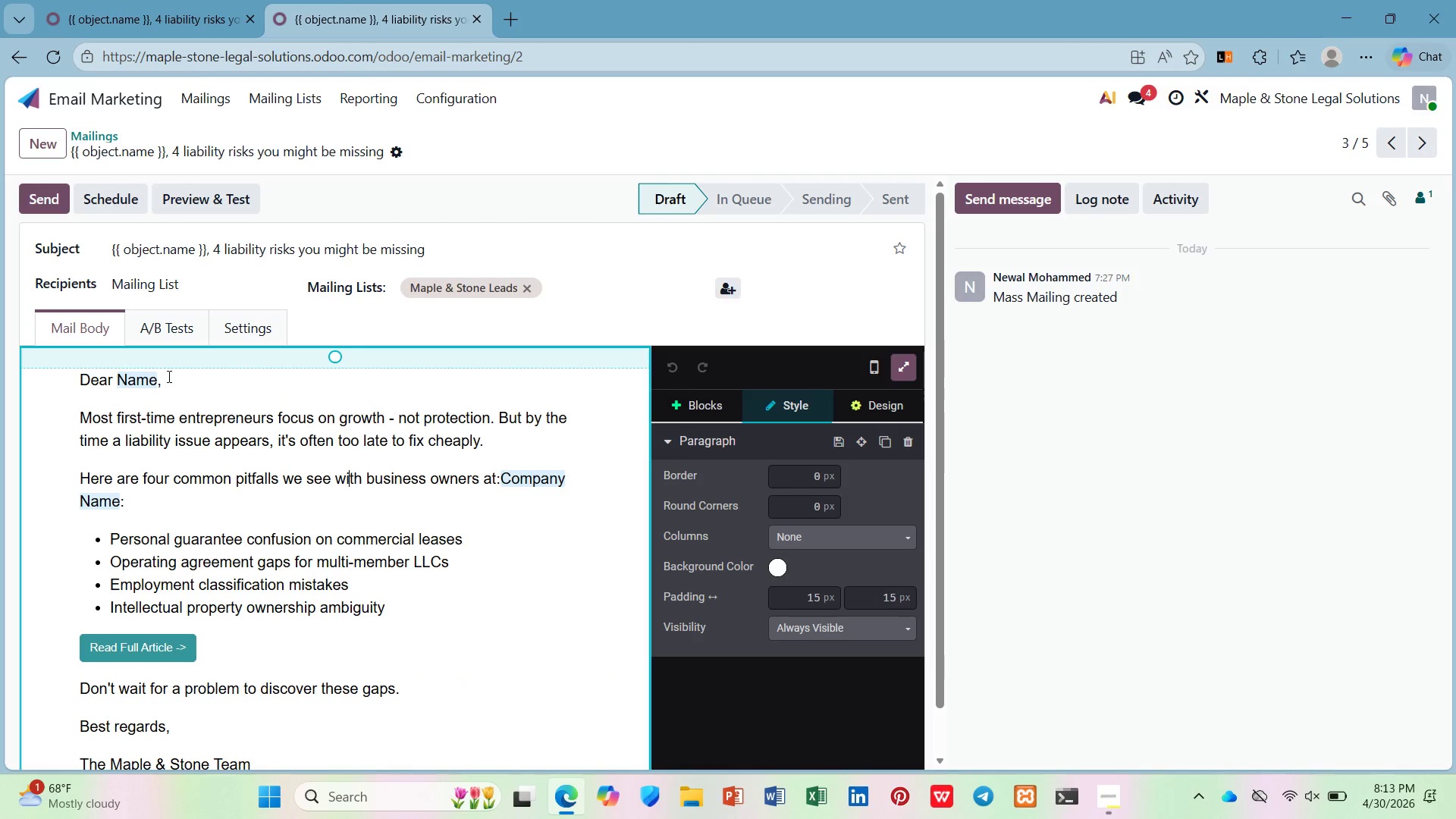 
left_click([156, 20])
 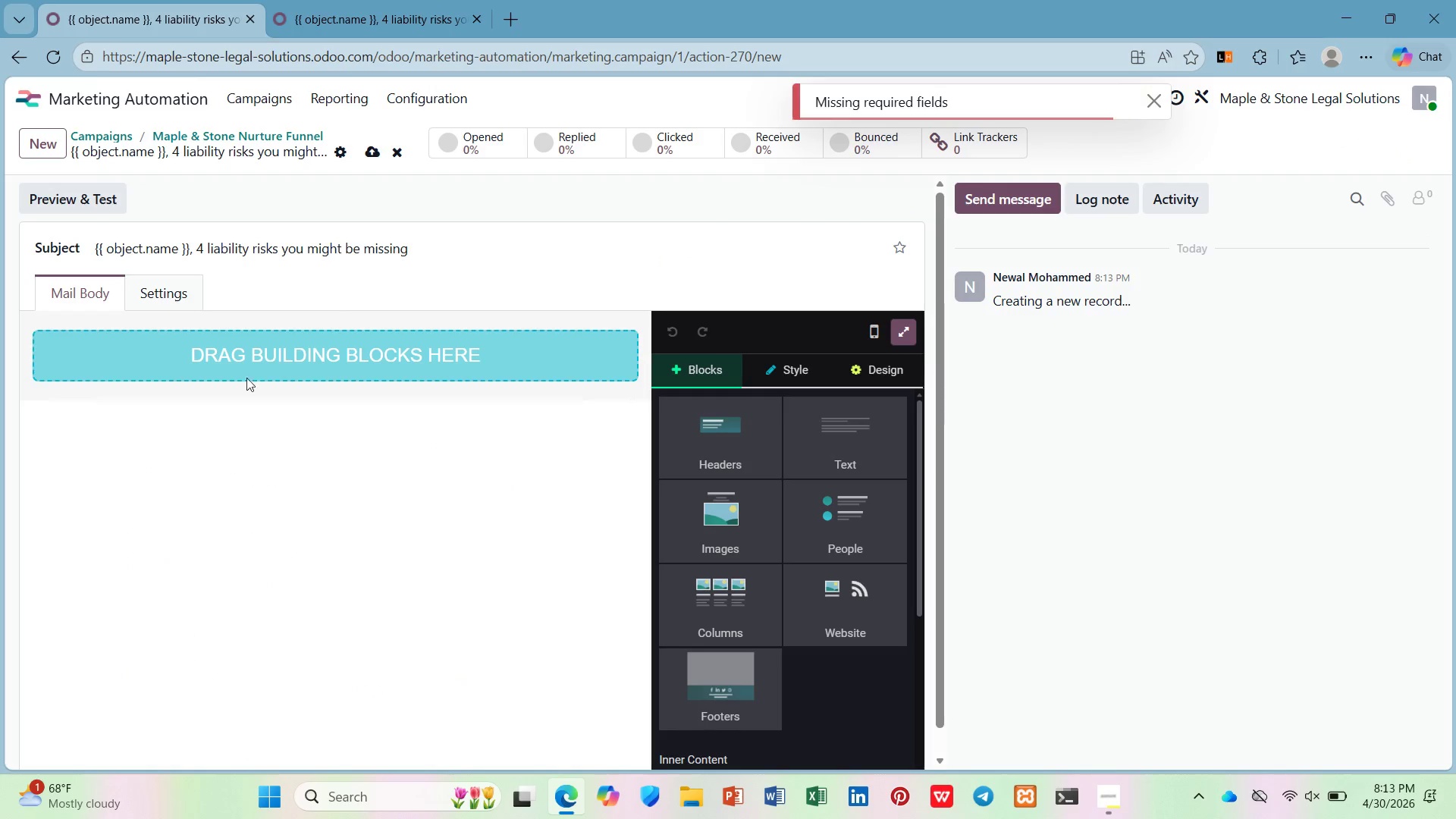 
left_click([253, 347])
 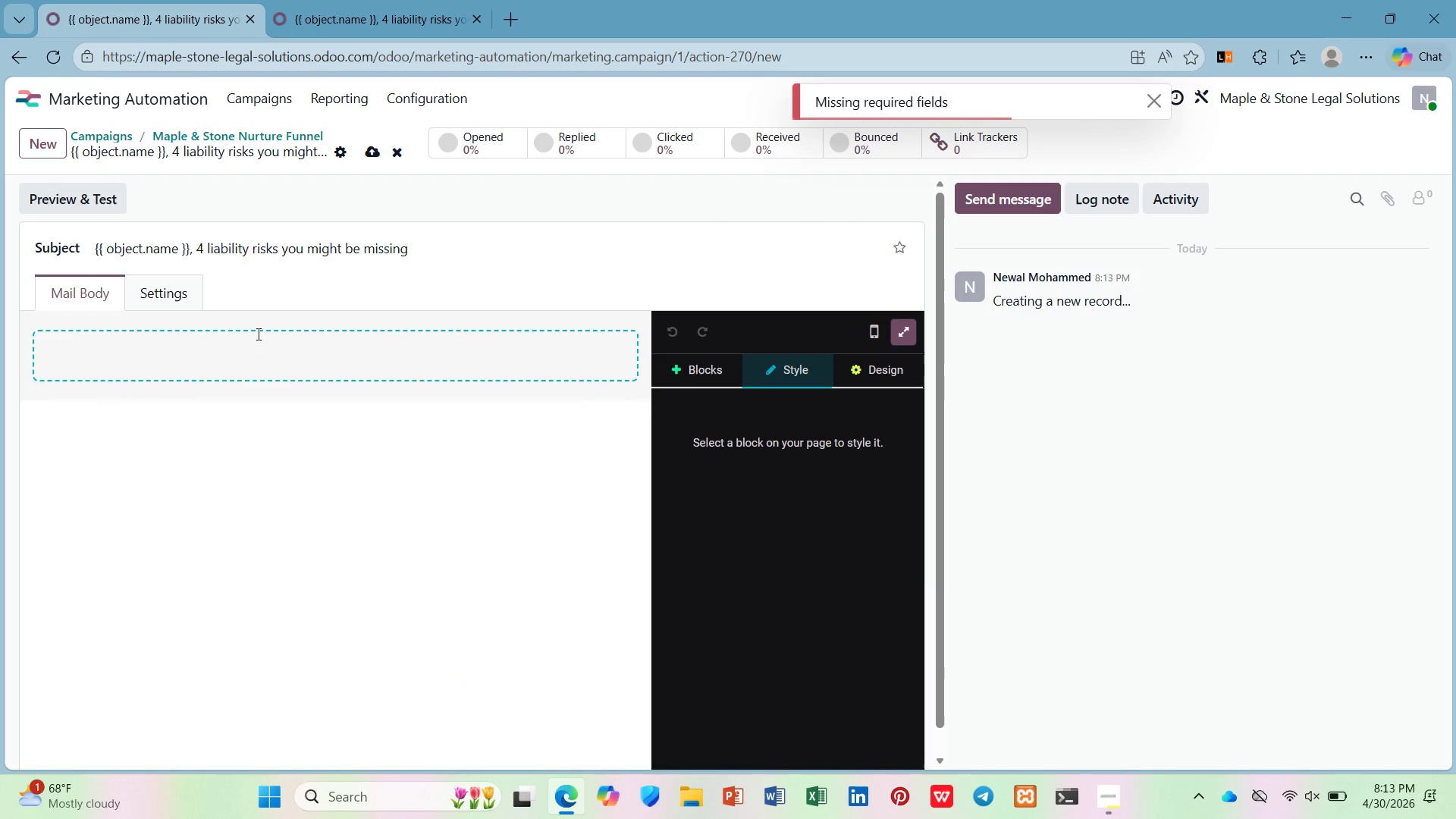 
type(Da)
 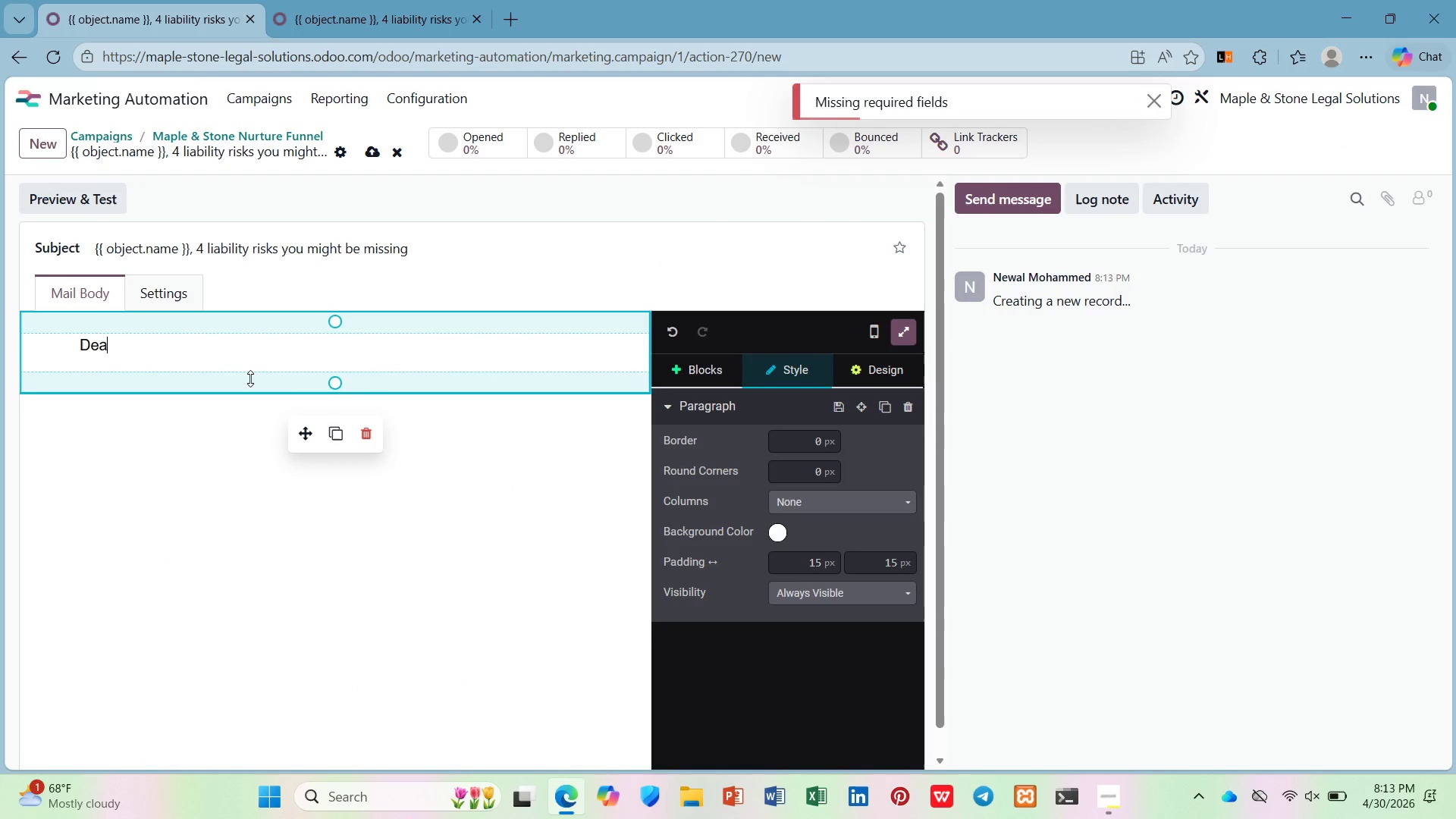 
hold_key(key=E, duration=0.31)
 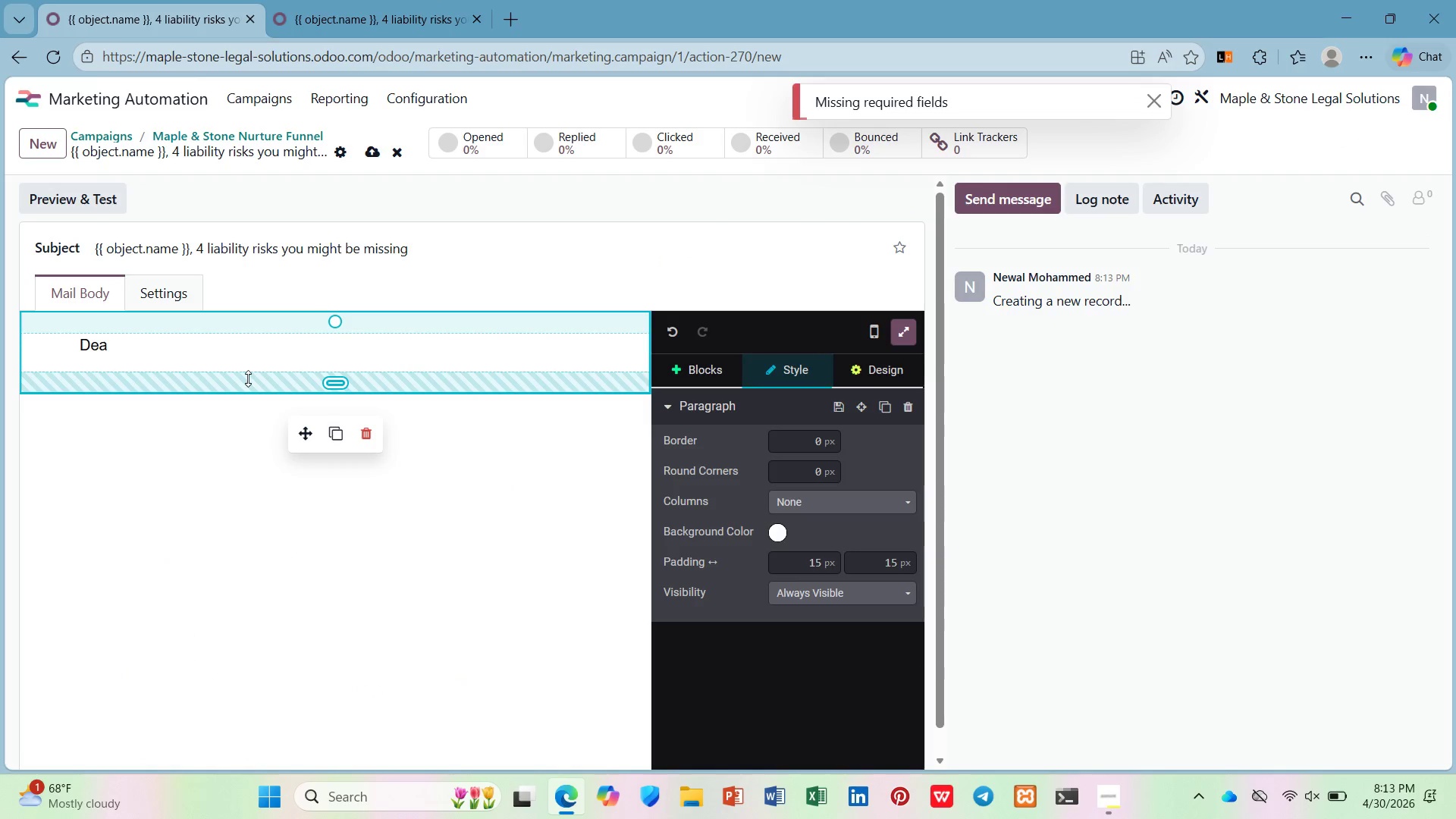 
key(R)
 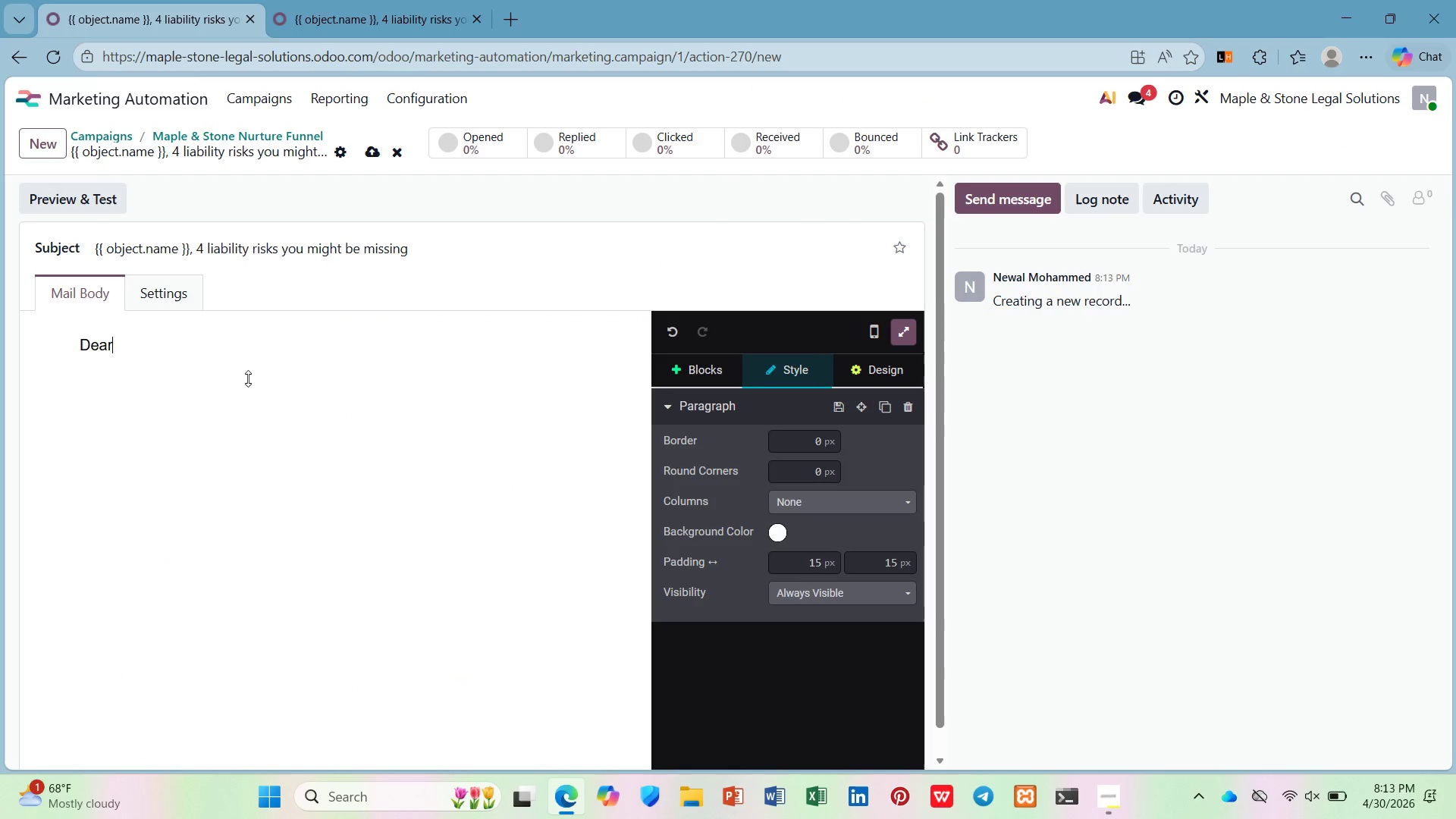 
key(Space)
 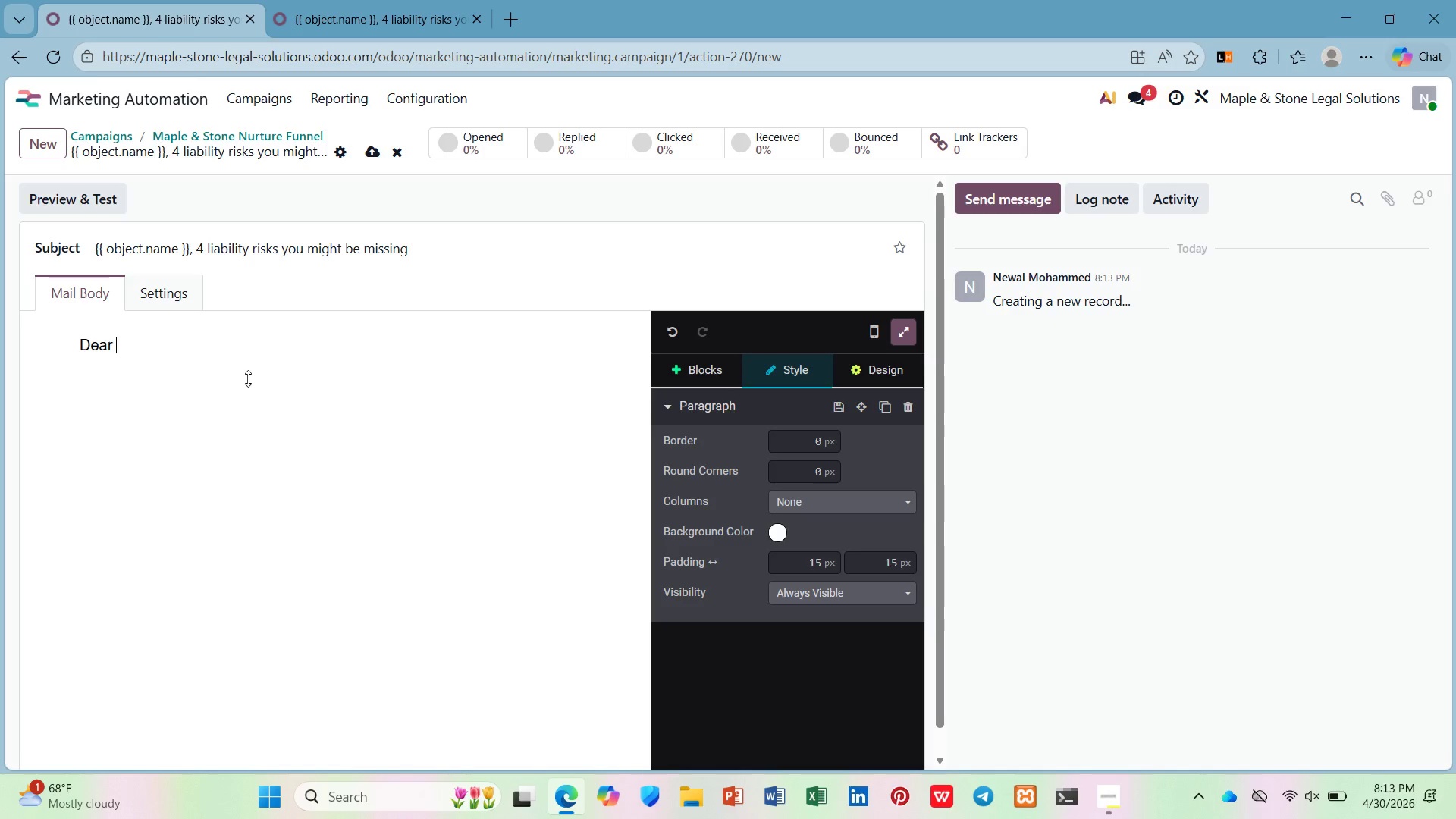 
key(Slash)
 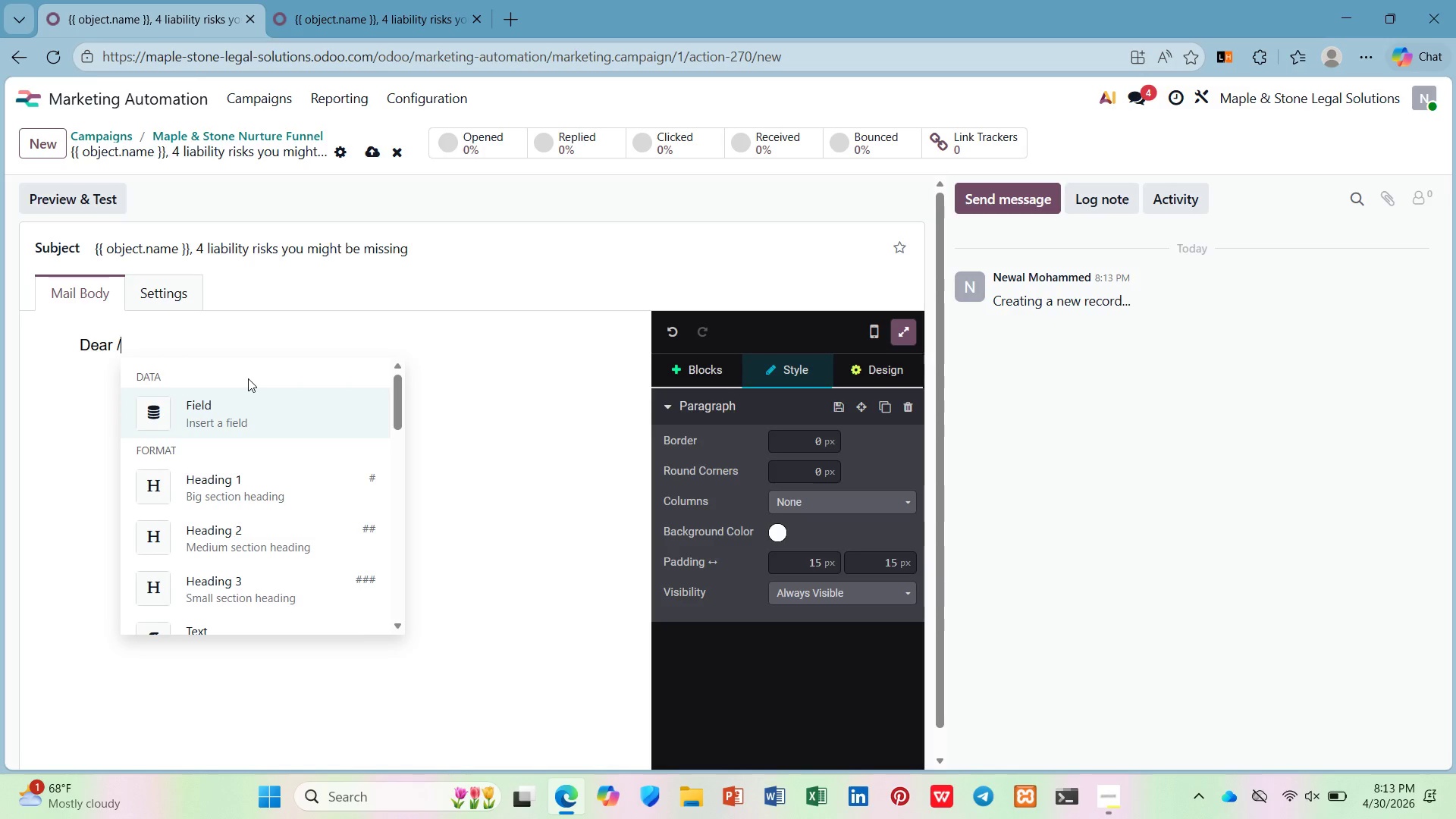 
key(Enter)
 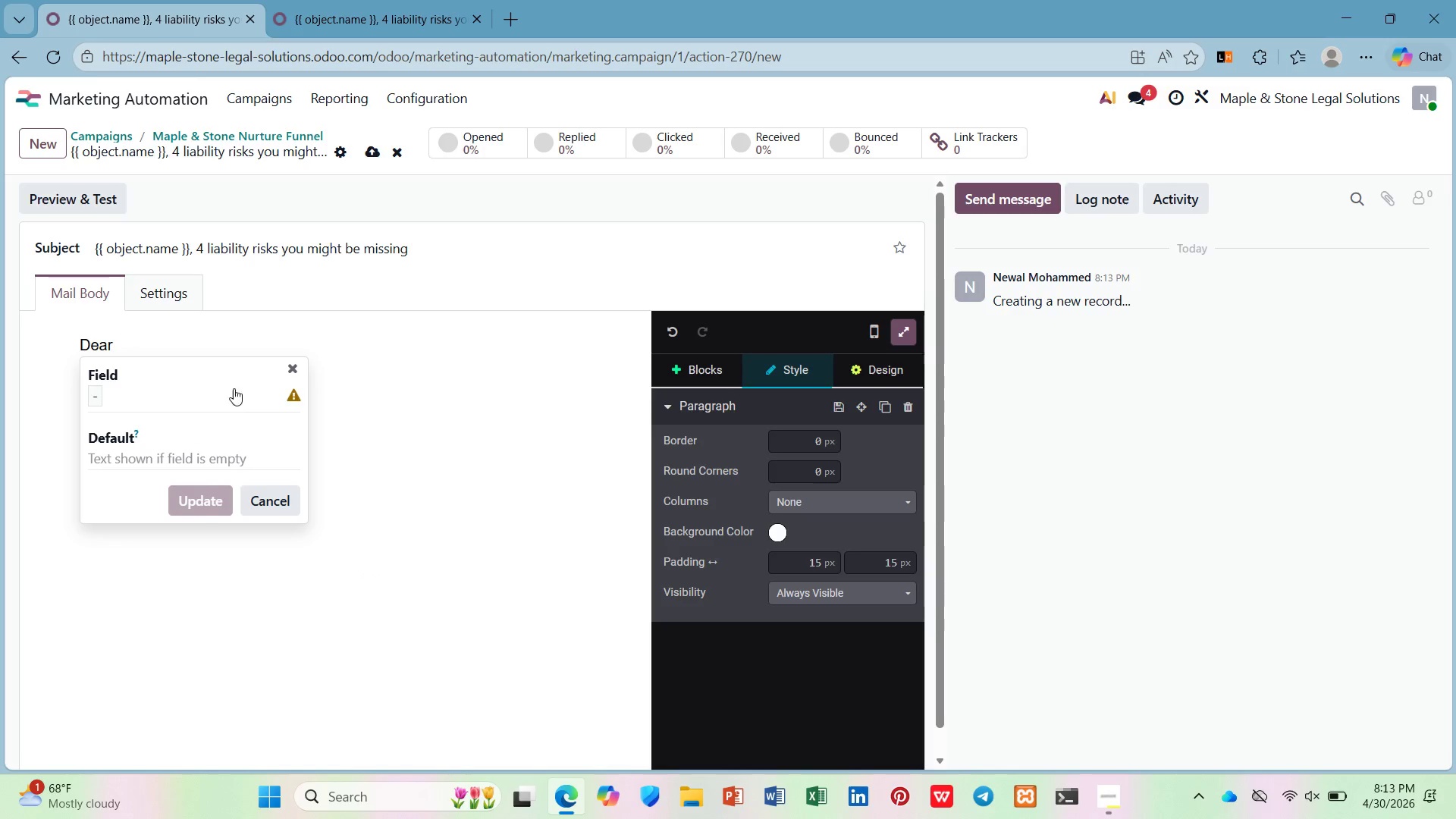 
left_click([197, 413])
 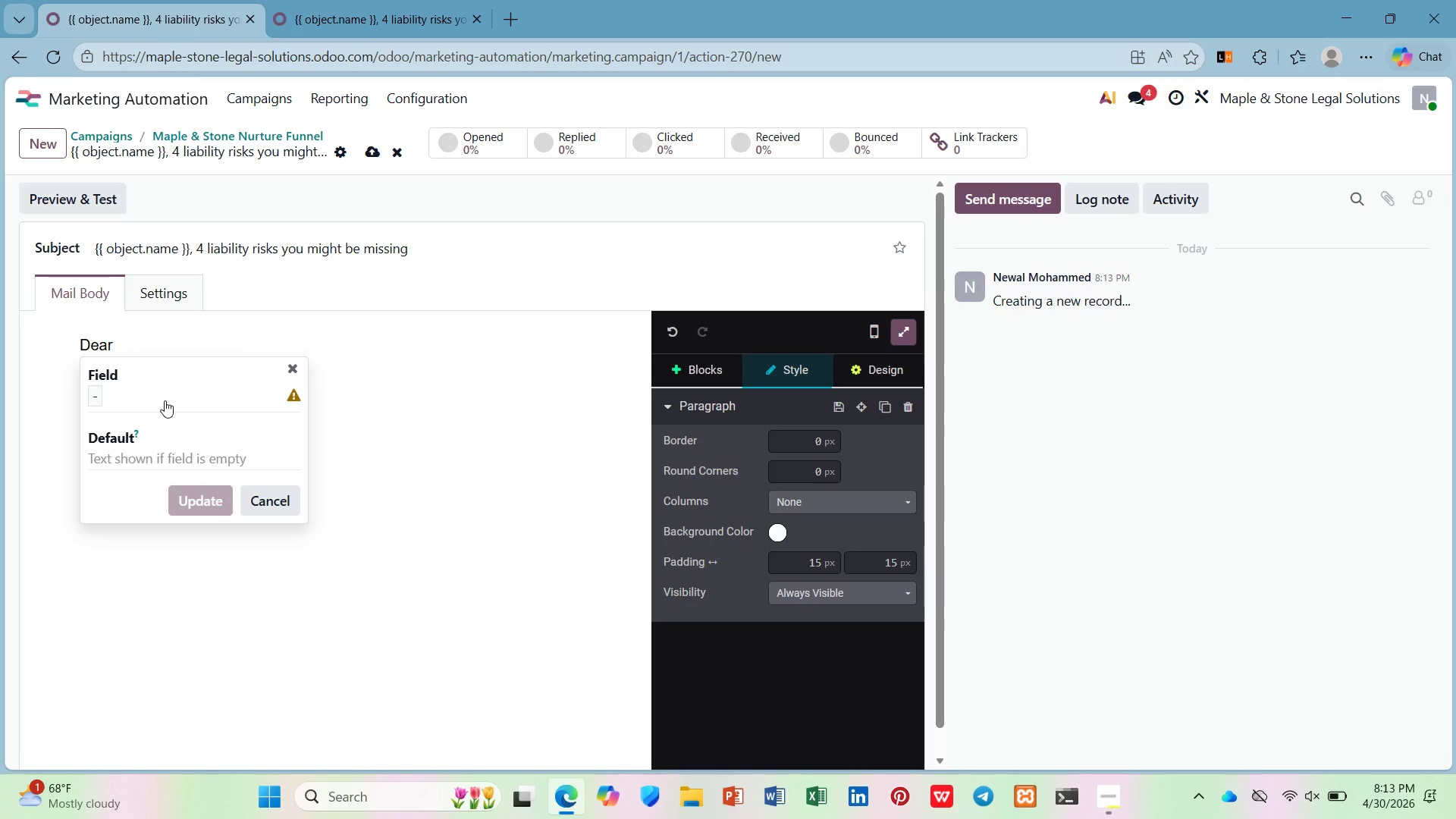 
left_click([165, 400])
 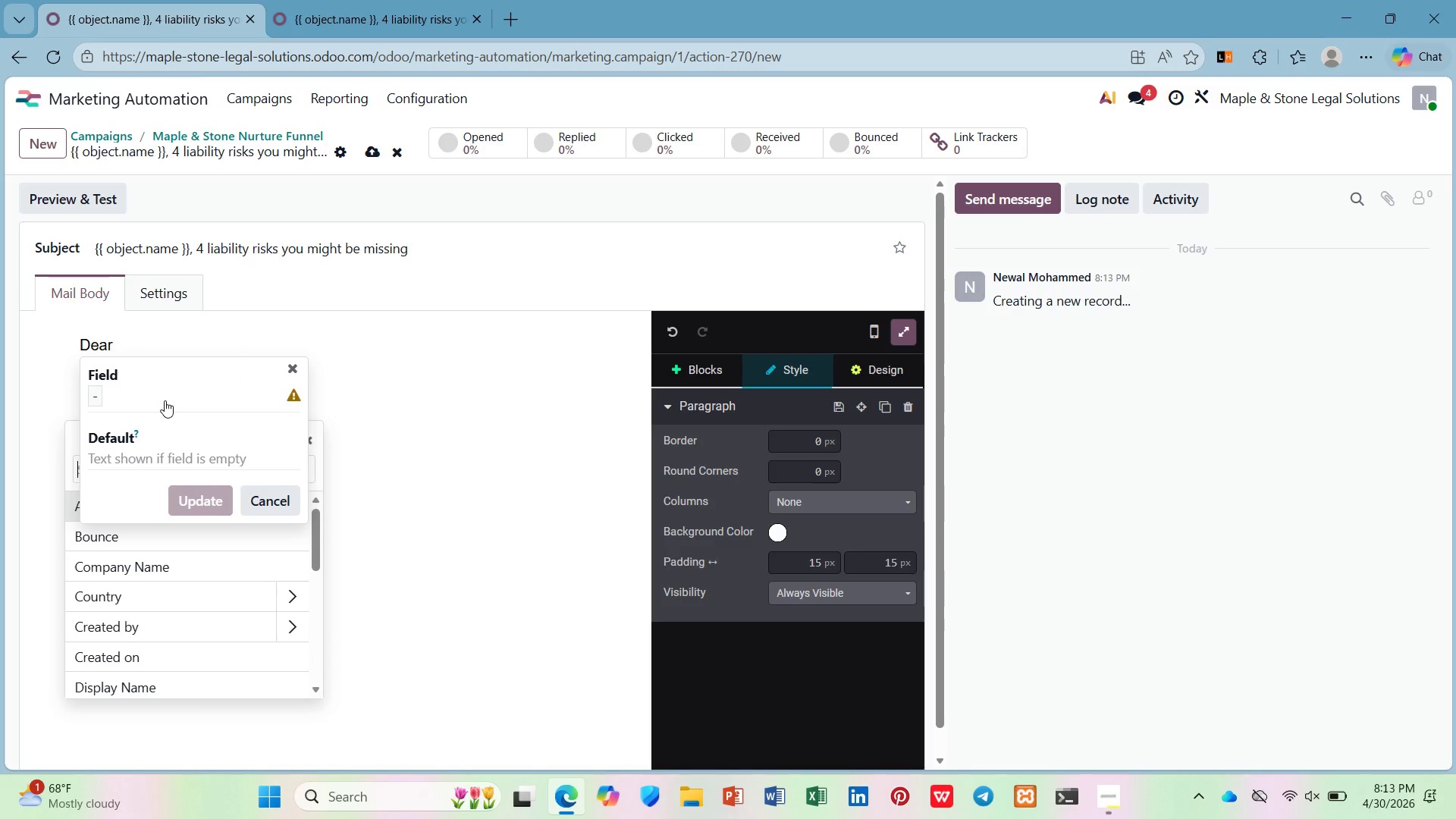 
type(nname)
 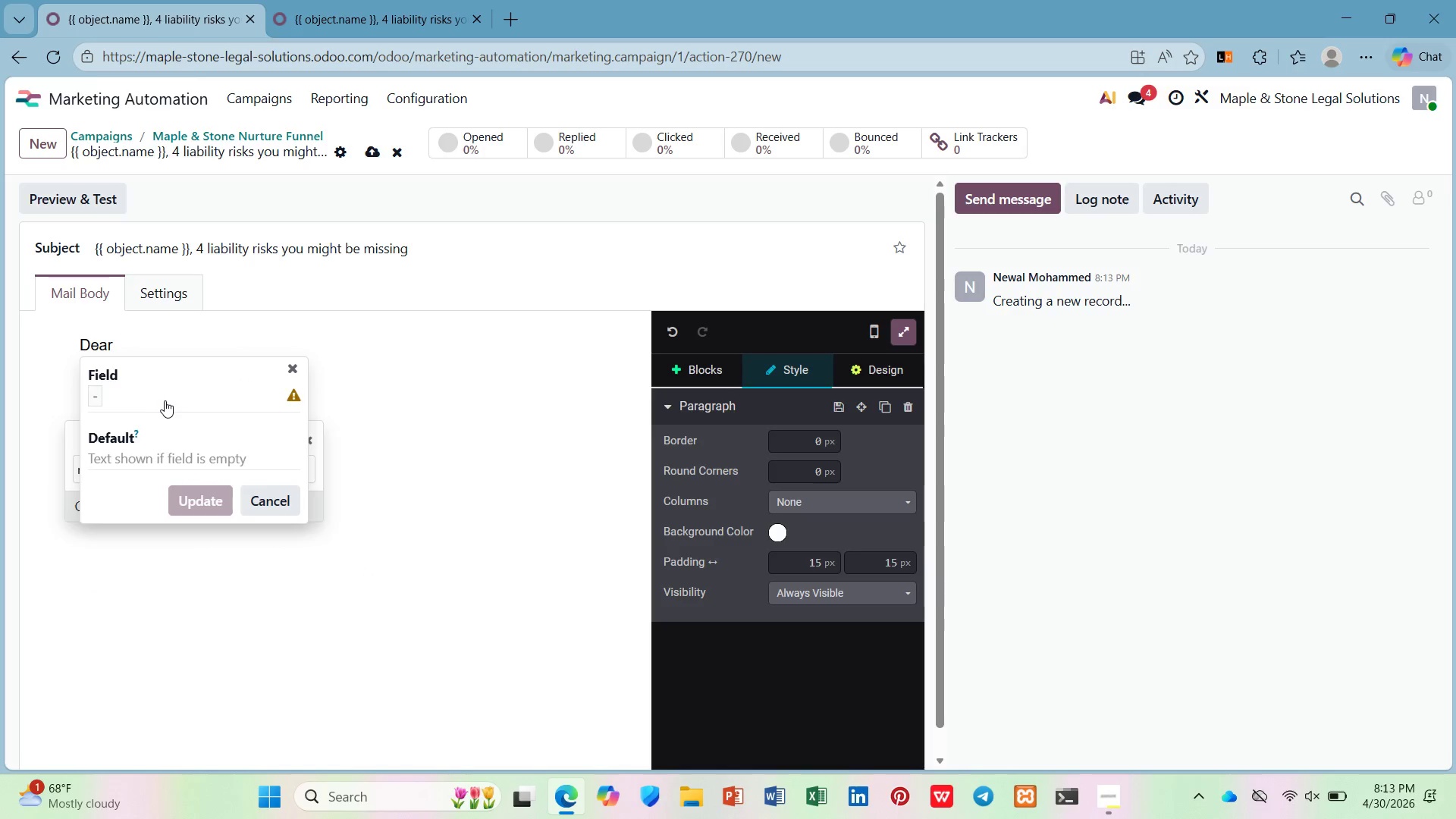 
key(Enter)
 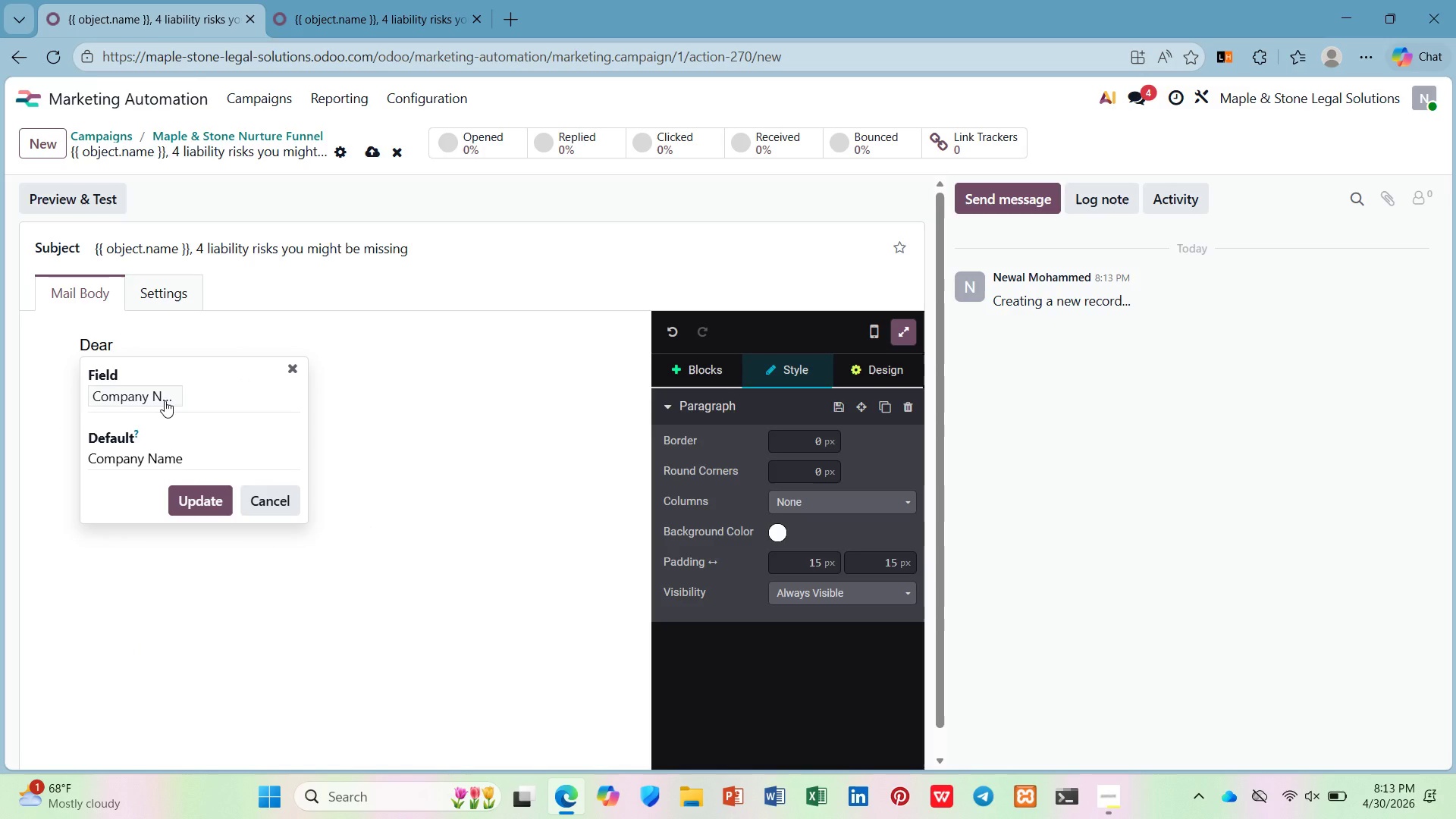 
key(Backspace)
 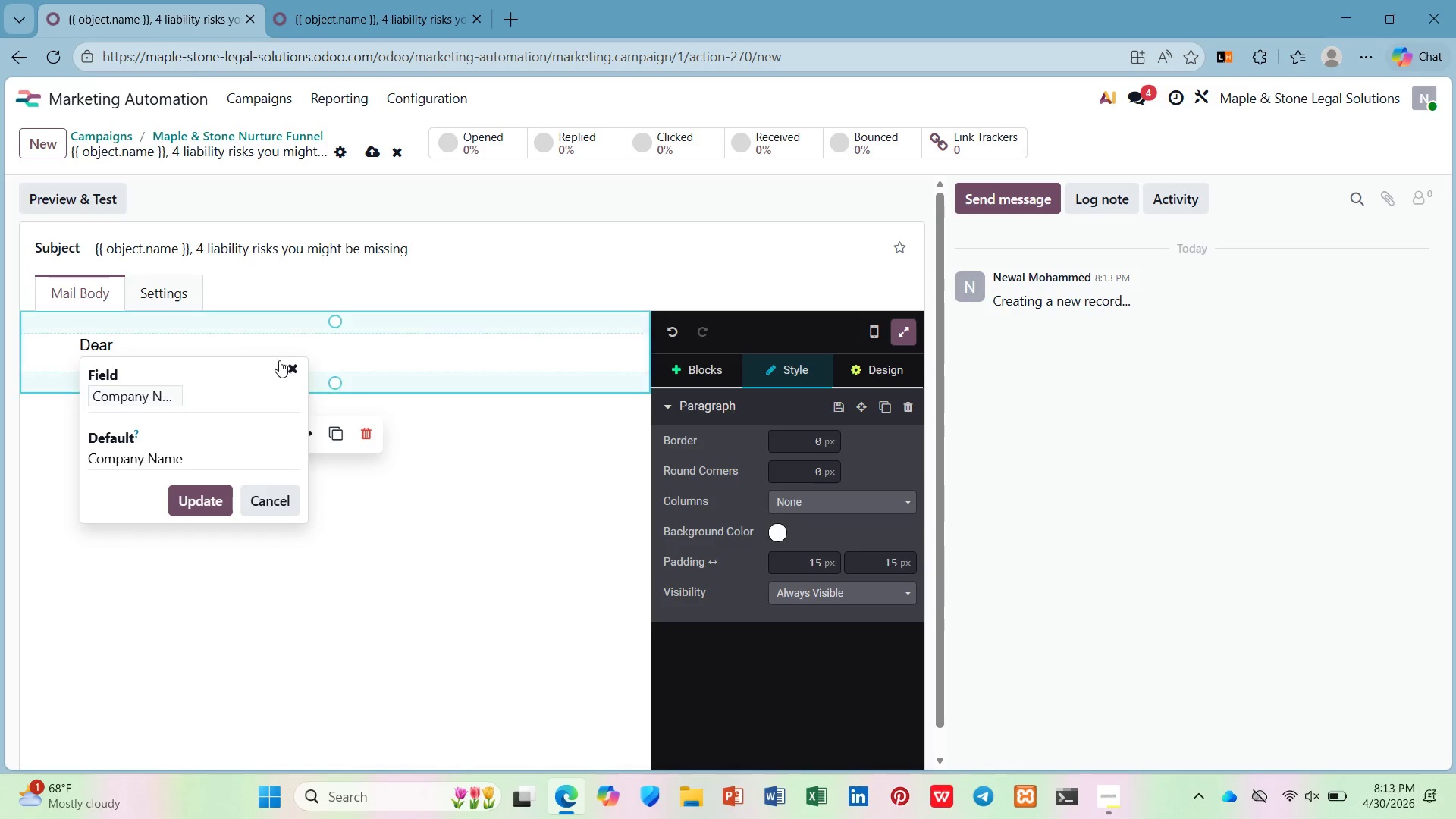 
left_click([290, 367])
 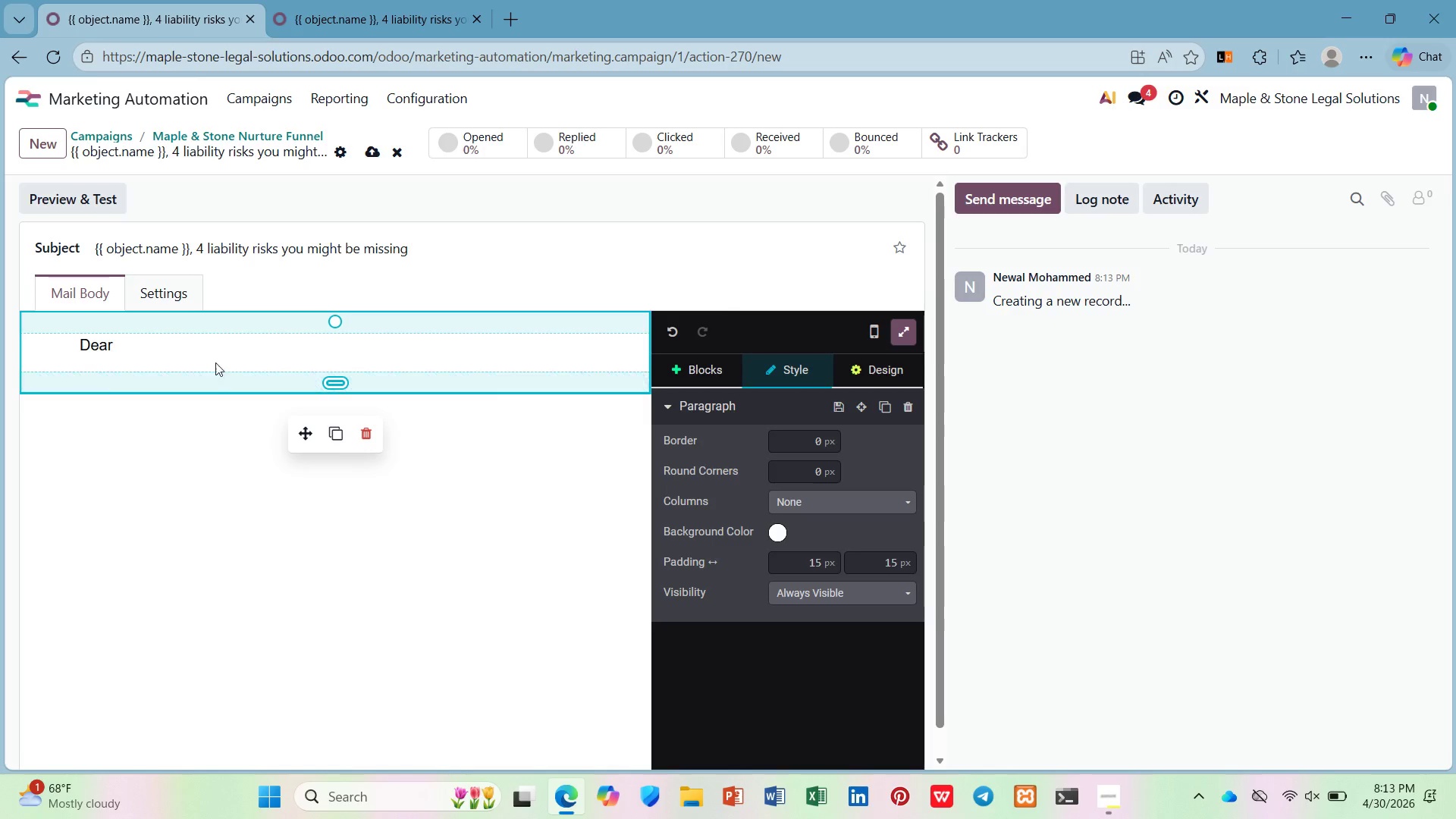 
left_click([212, 347])
 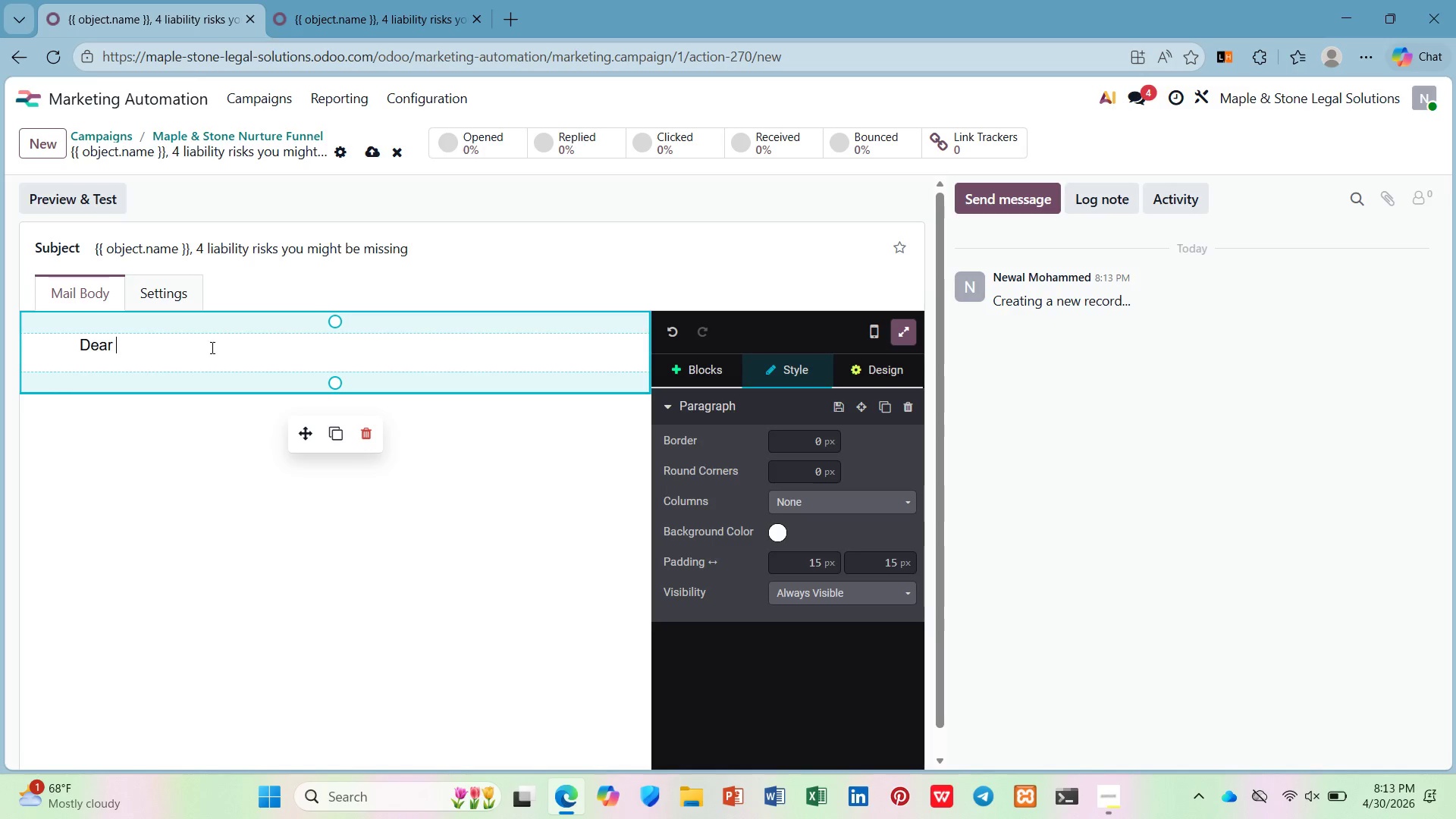 
type(/na)
key(Backspace)
key(Backspace)
 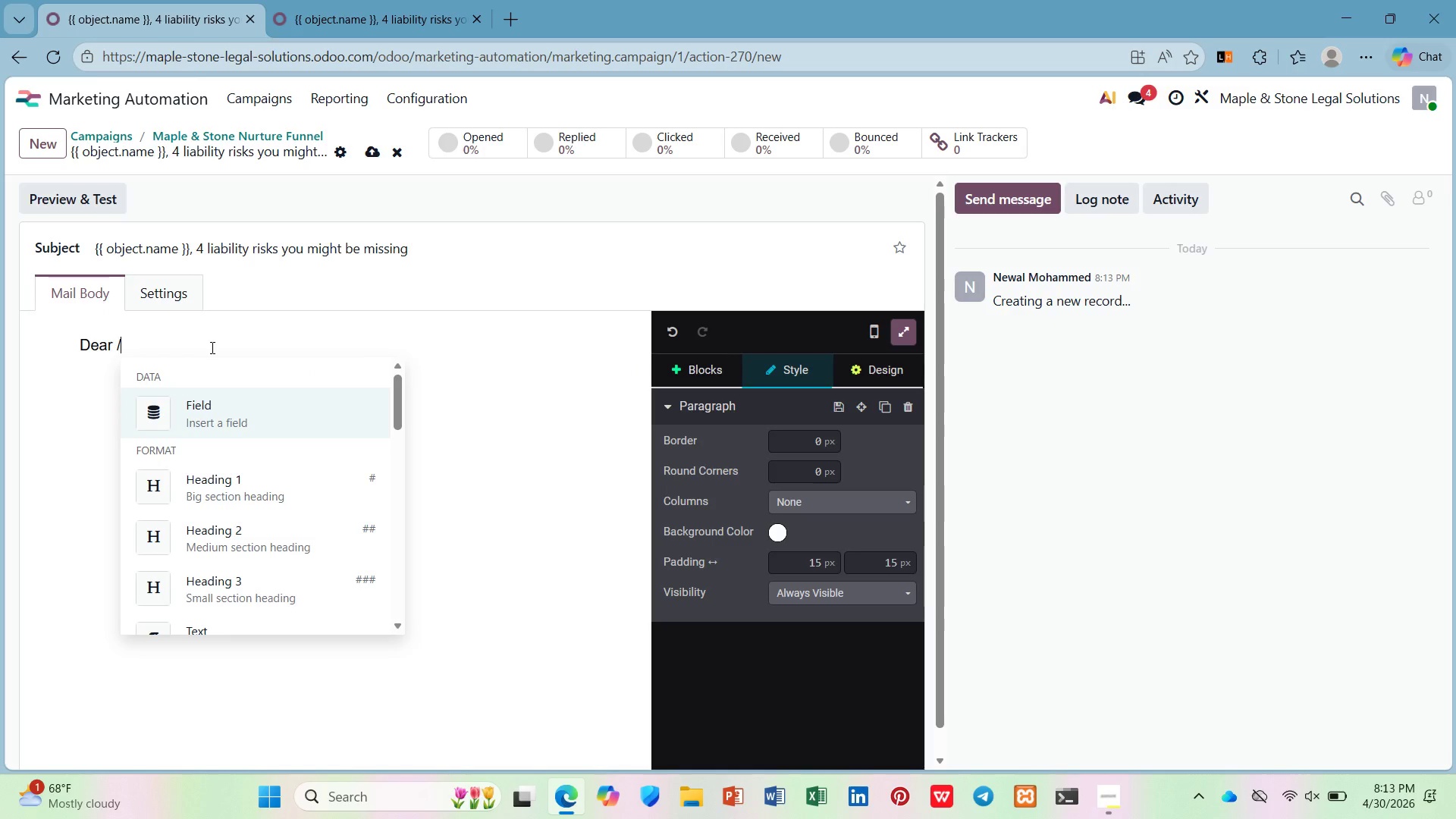 
key(Enter)
 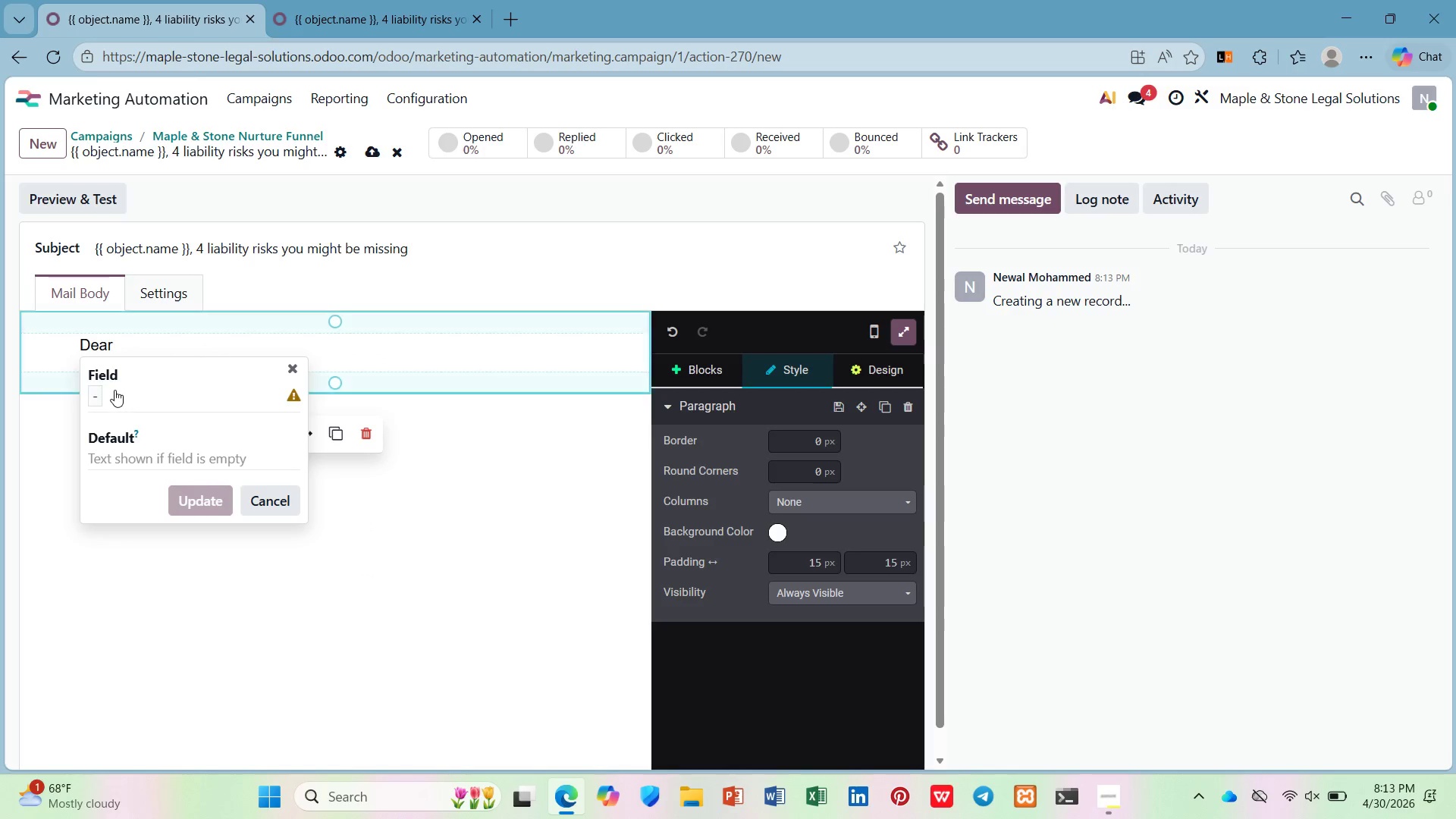 
left_click([88, 394])
 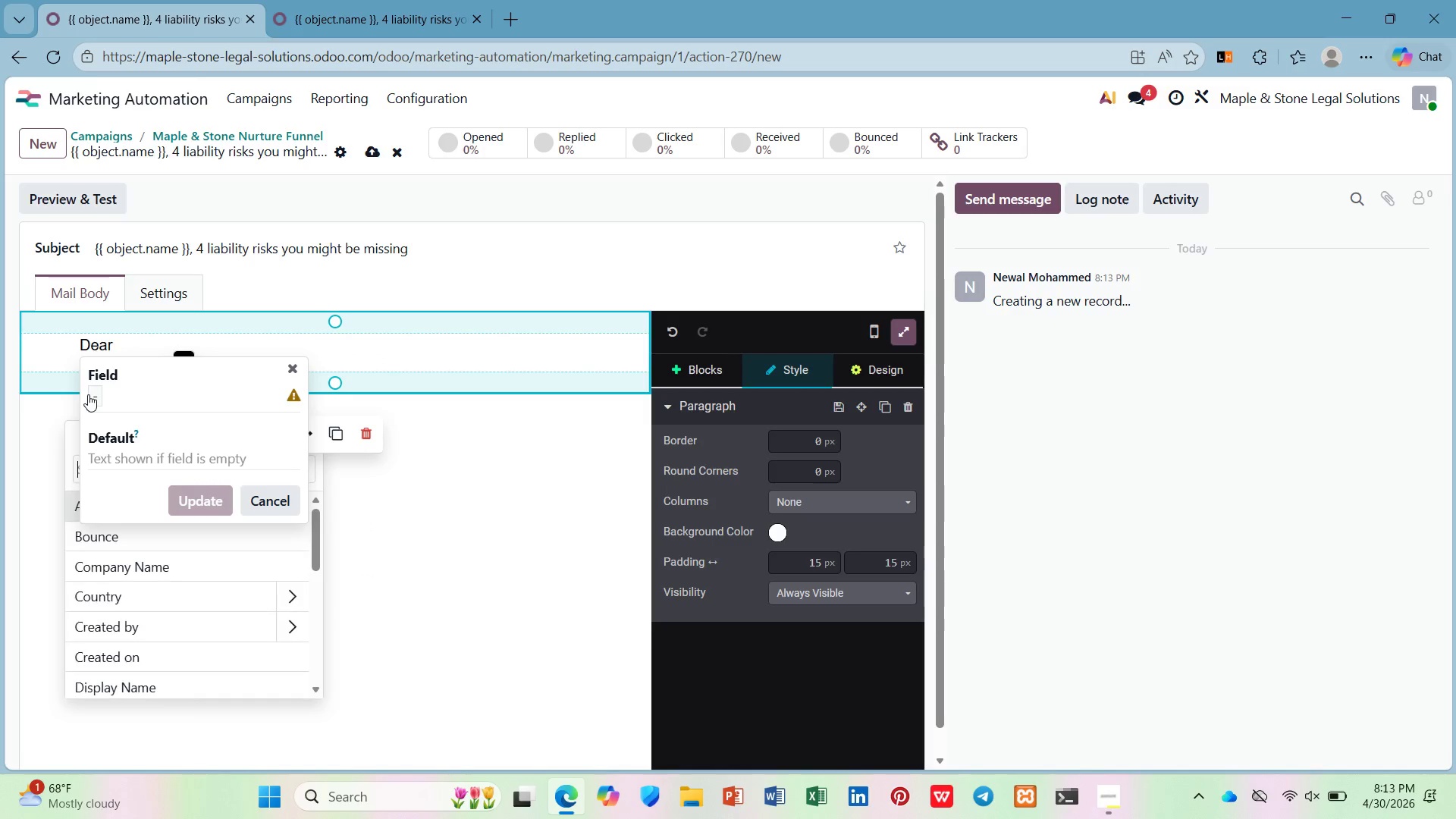 
type(name)
 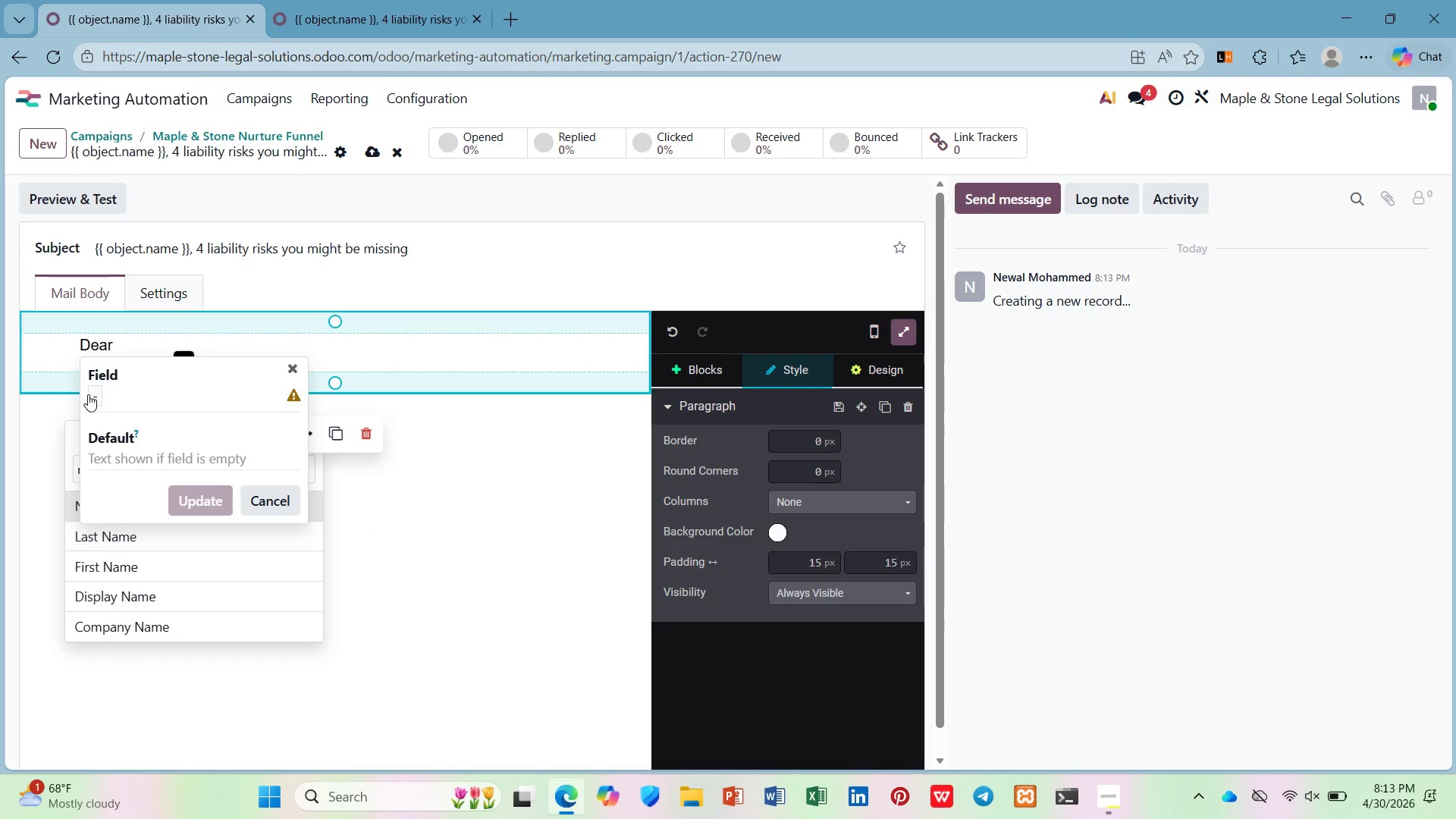 
key(Enter)
 